 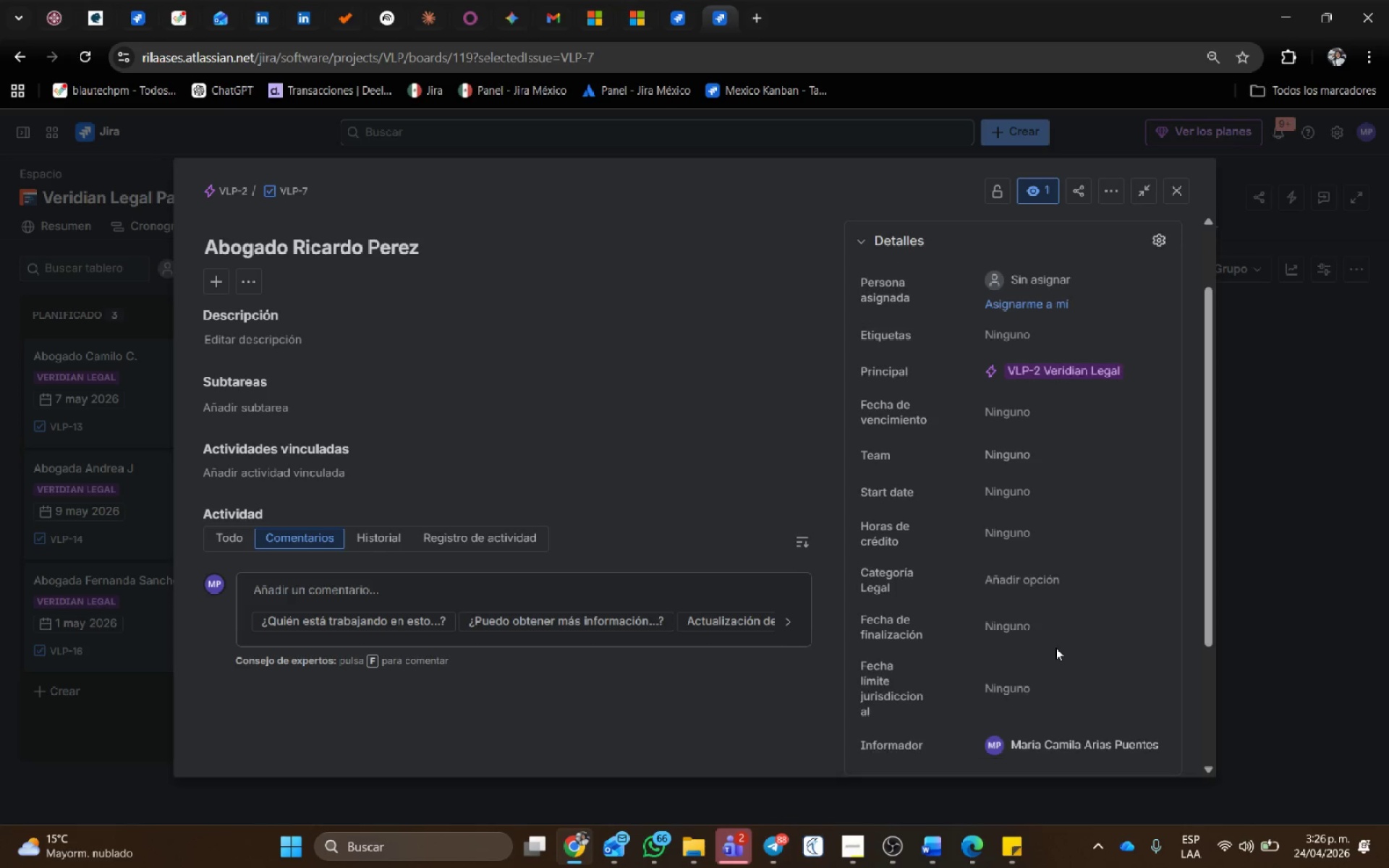 
left_click([1023, 674])
 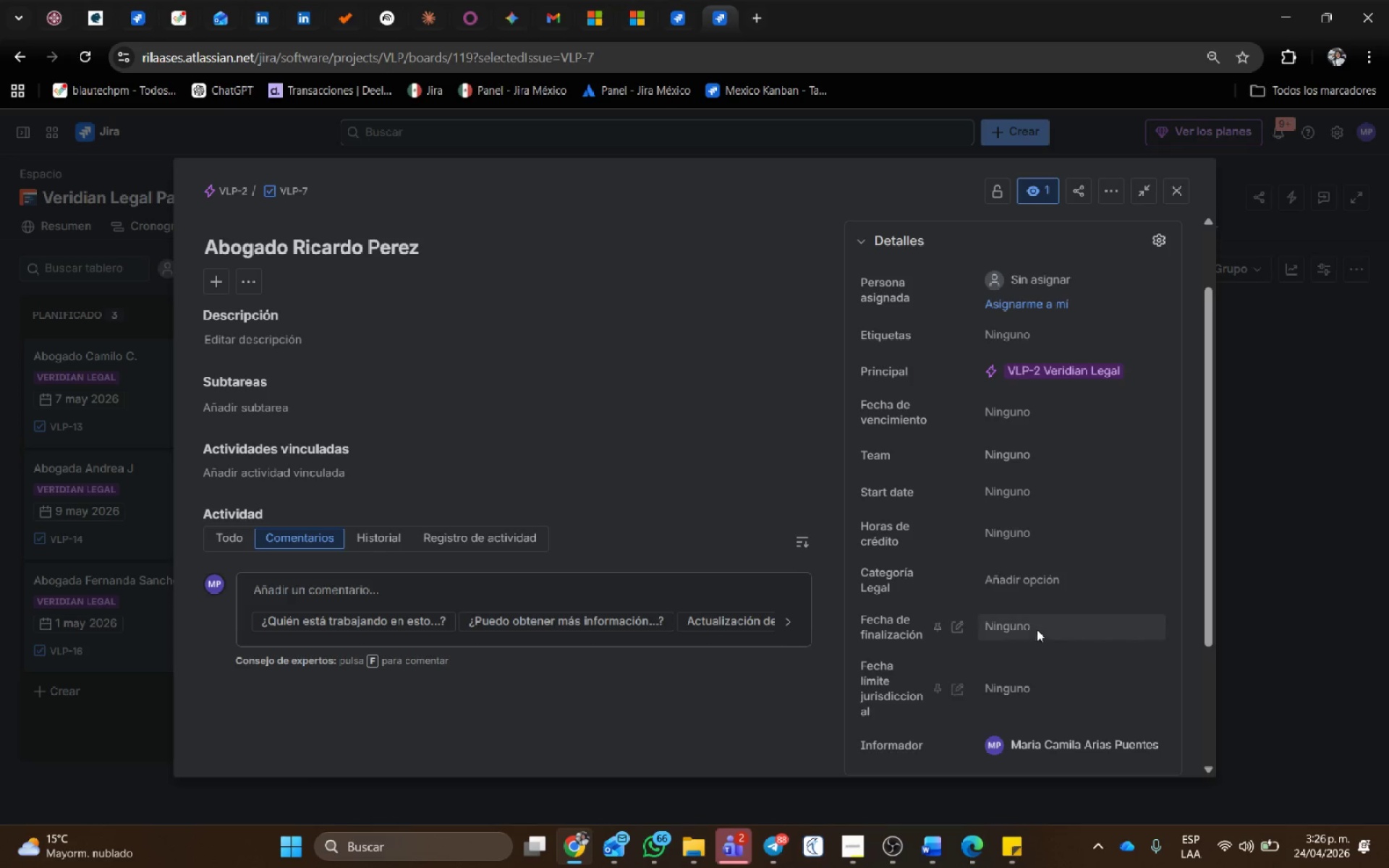 
left_click([1039, 616])
 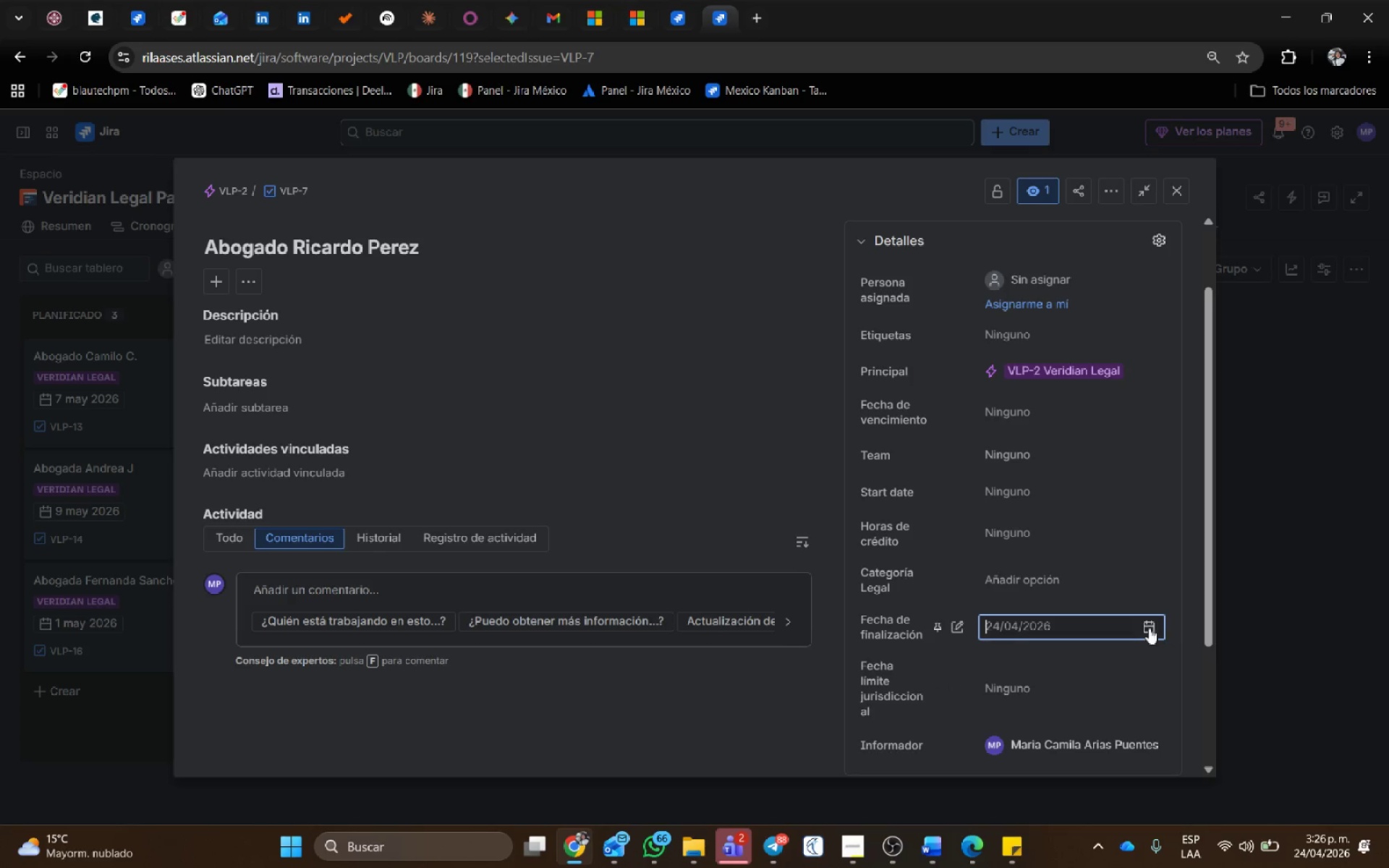 
left_click([1124, 570])
 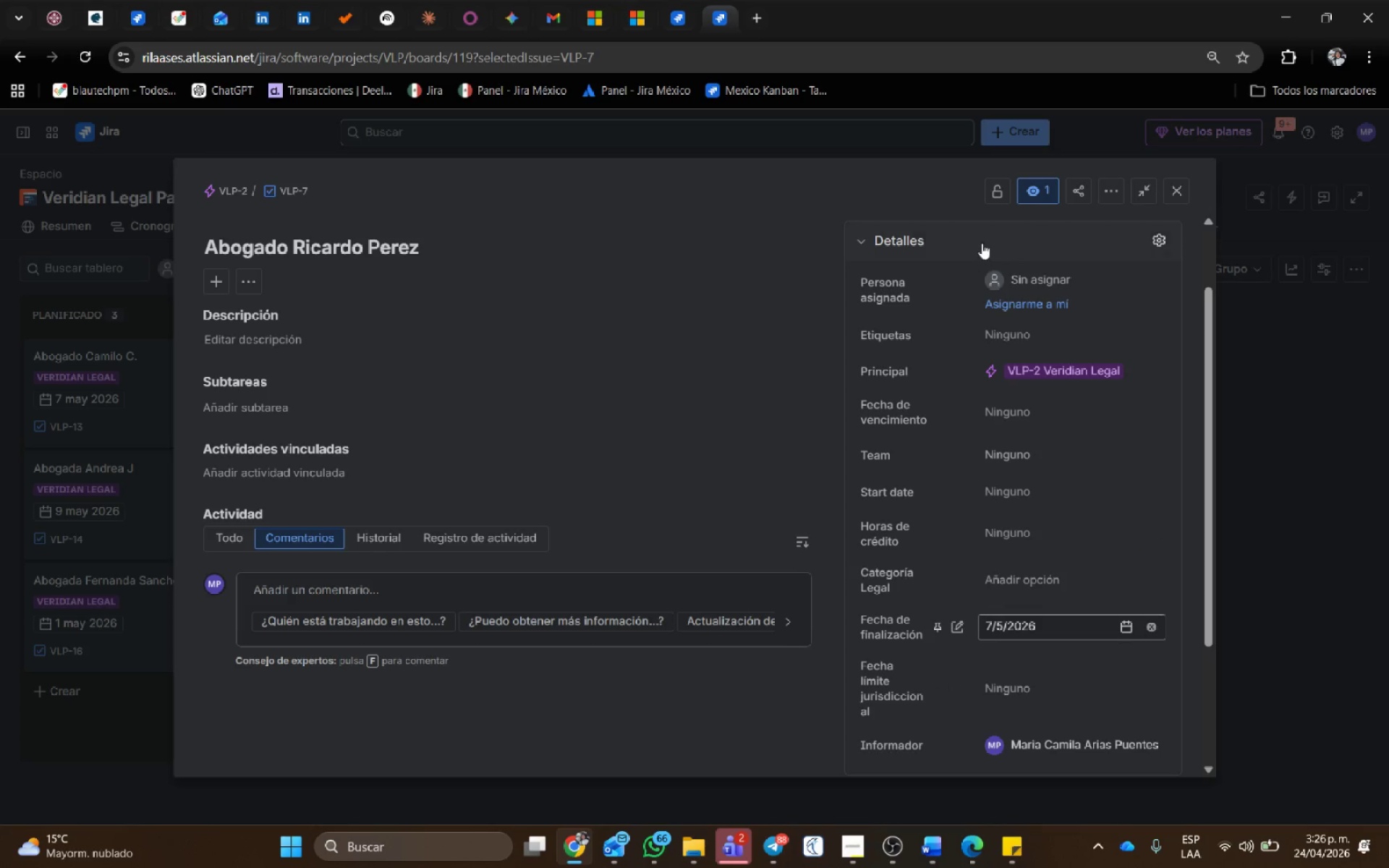 
scroll: coordinate [1027, 374], scroll_direction: up, amount: 1.0
 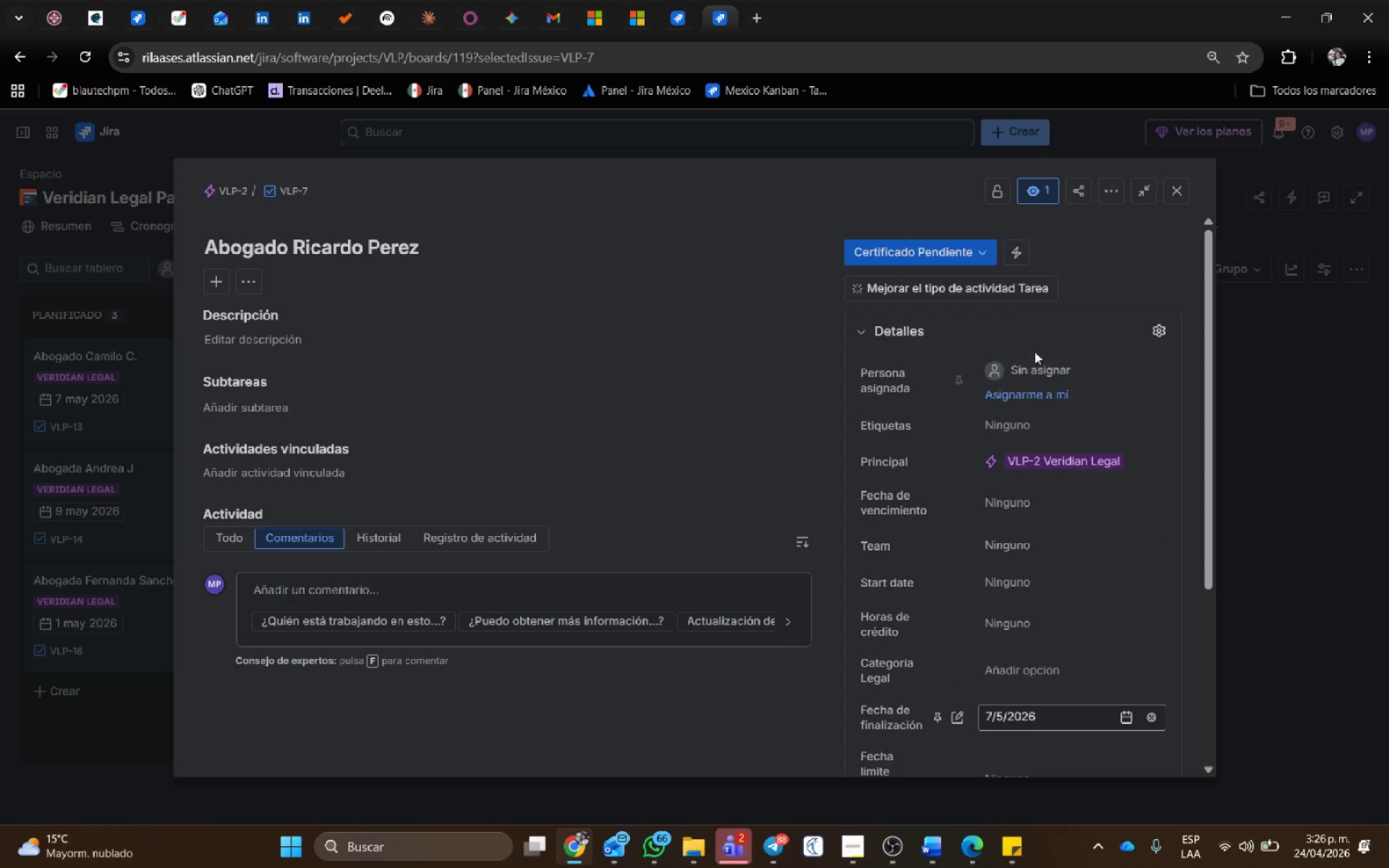 
left_click([1038, 365])
 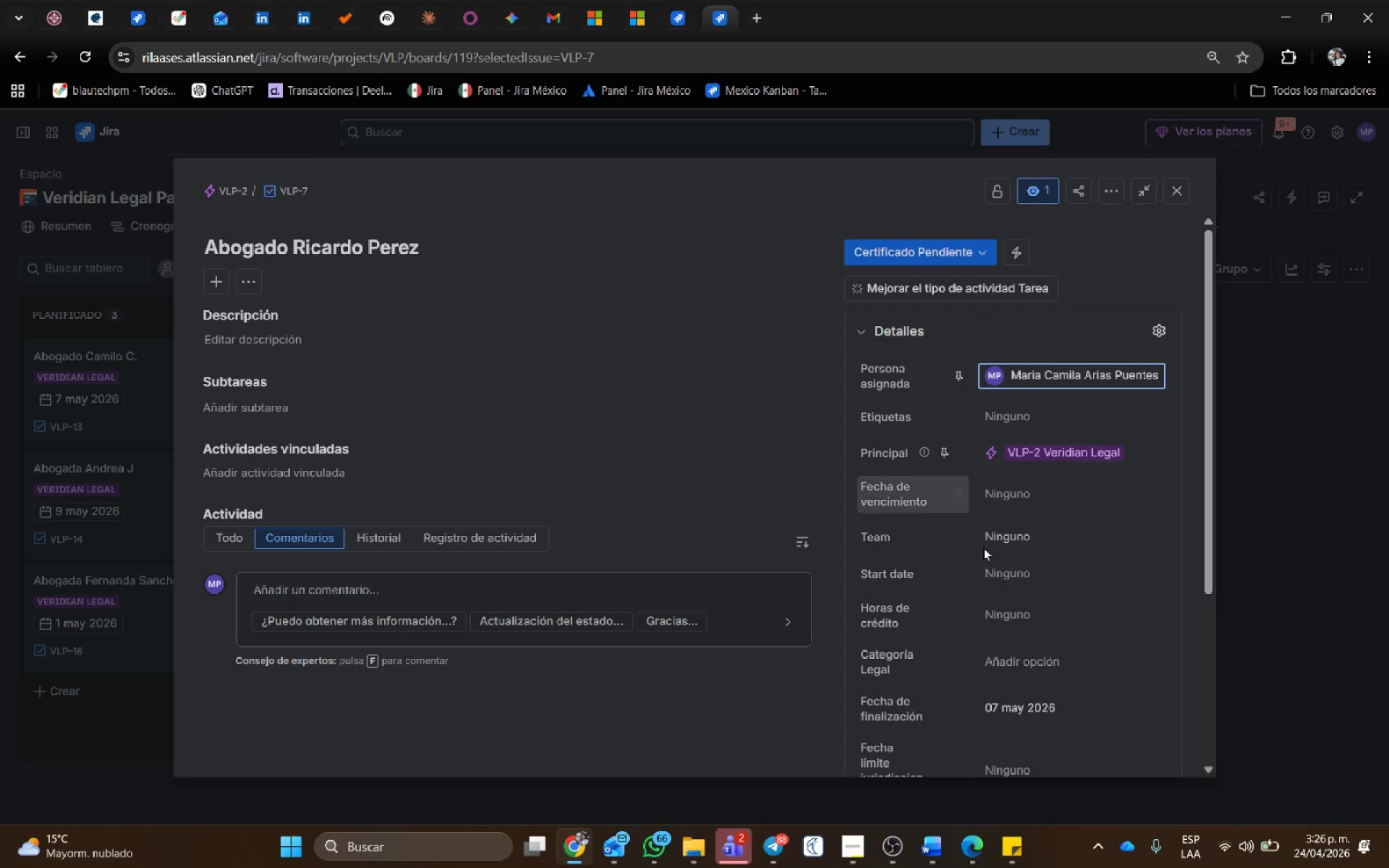 
left_click([1013, 578])
 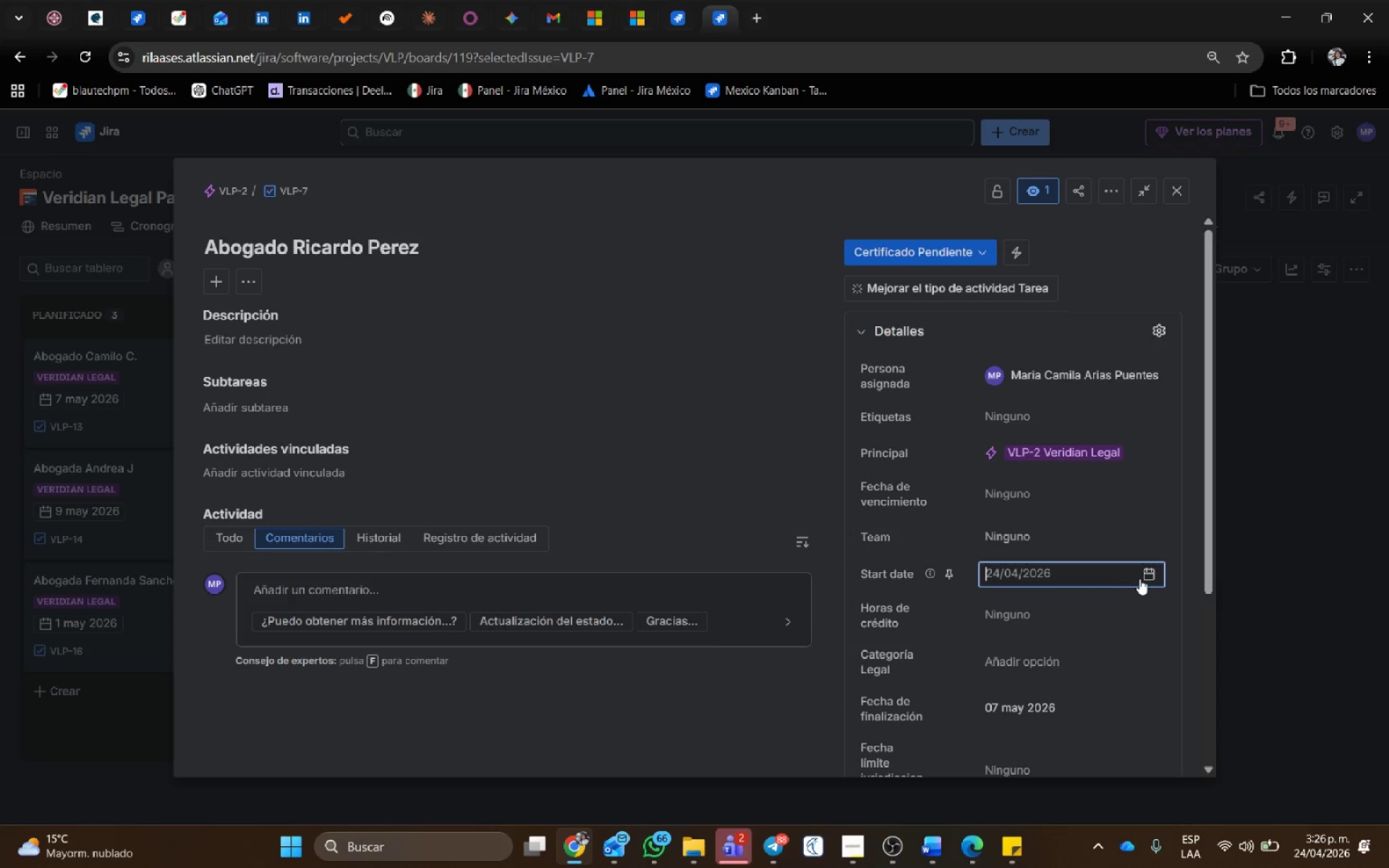 
left_click([1143, 579])
 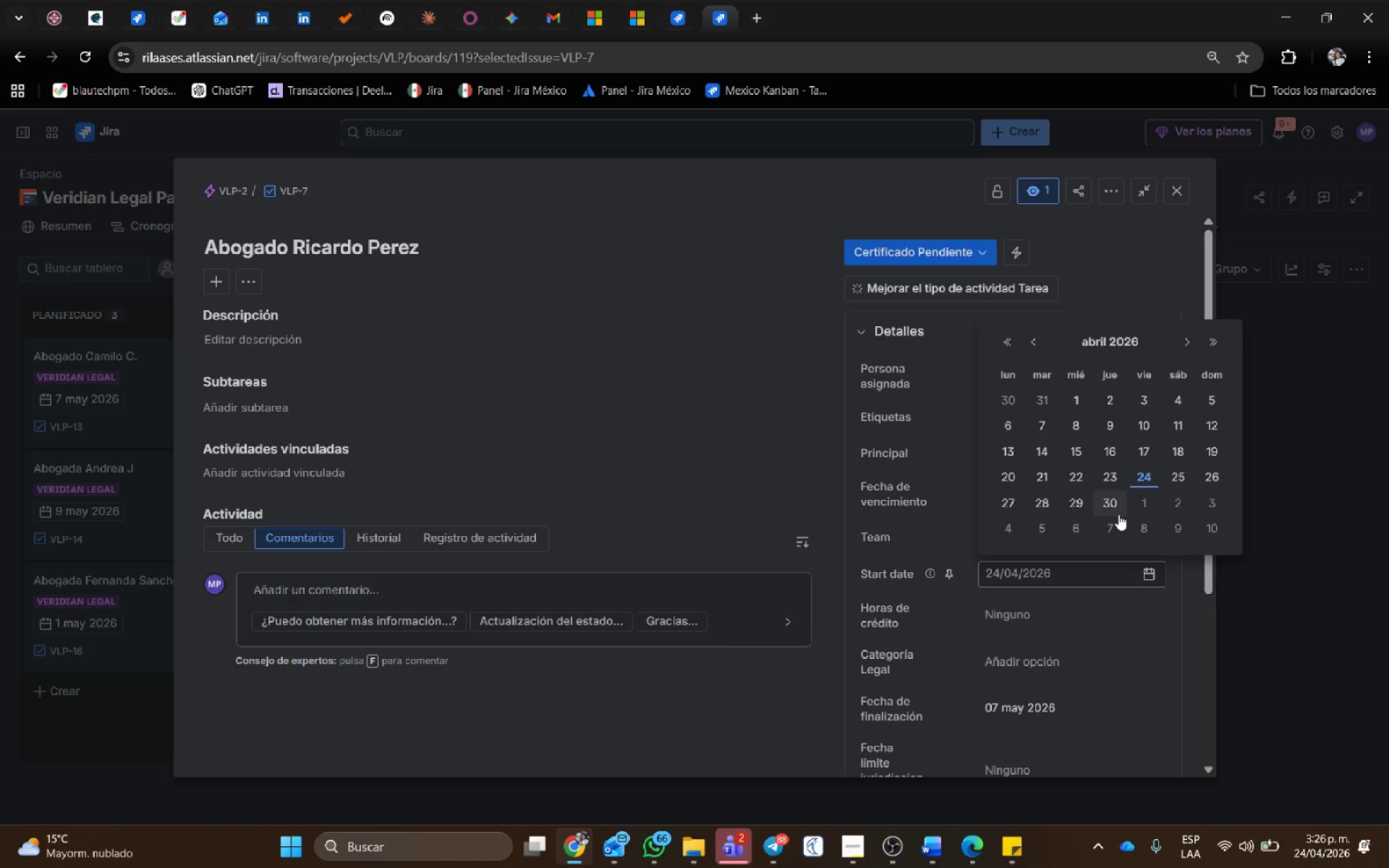 
left_click([1118, 514])
 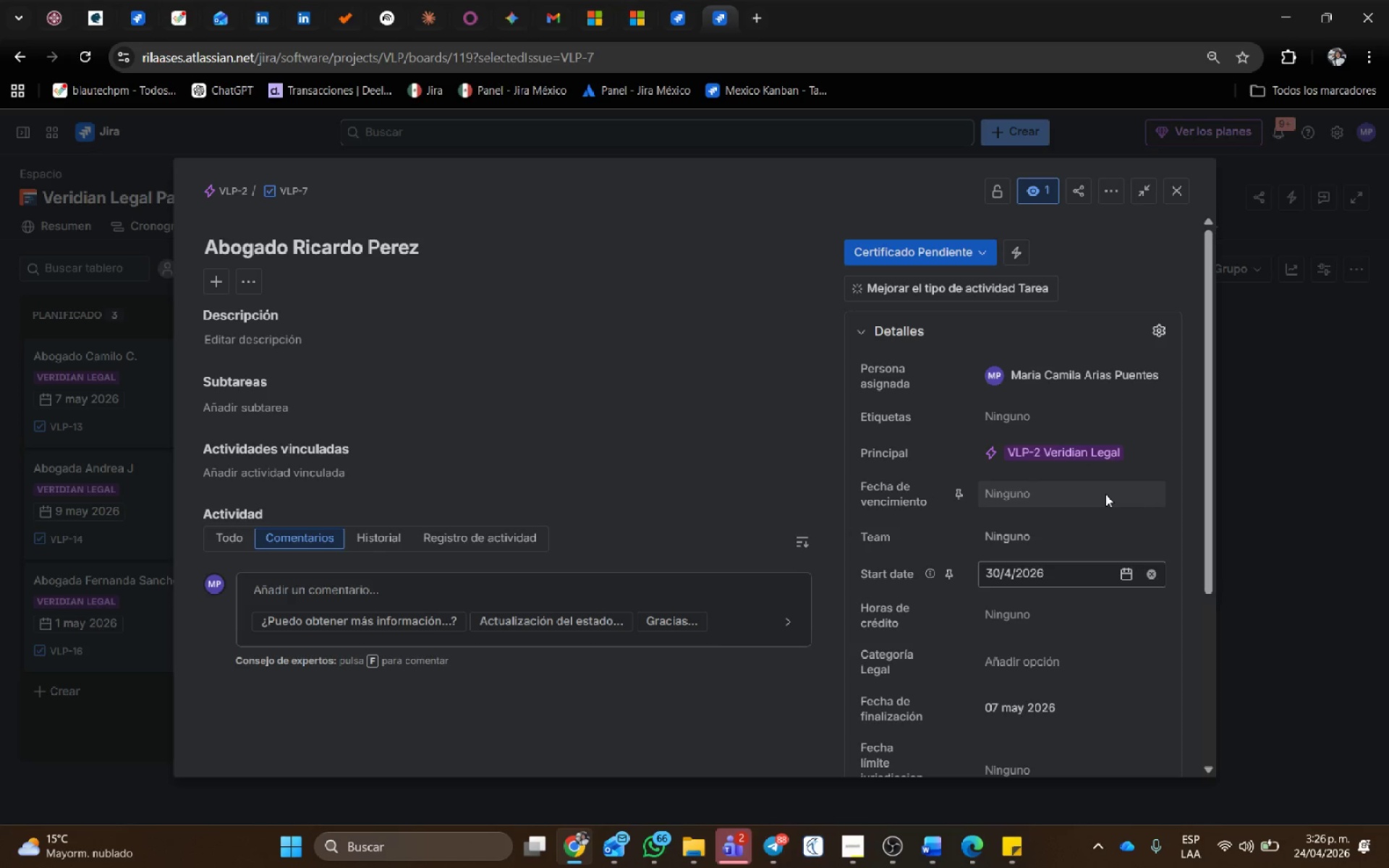 
left_click([1105, 494])
 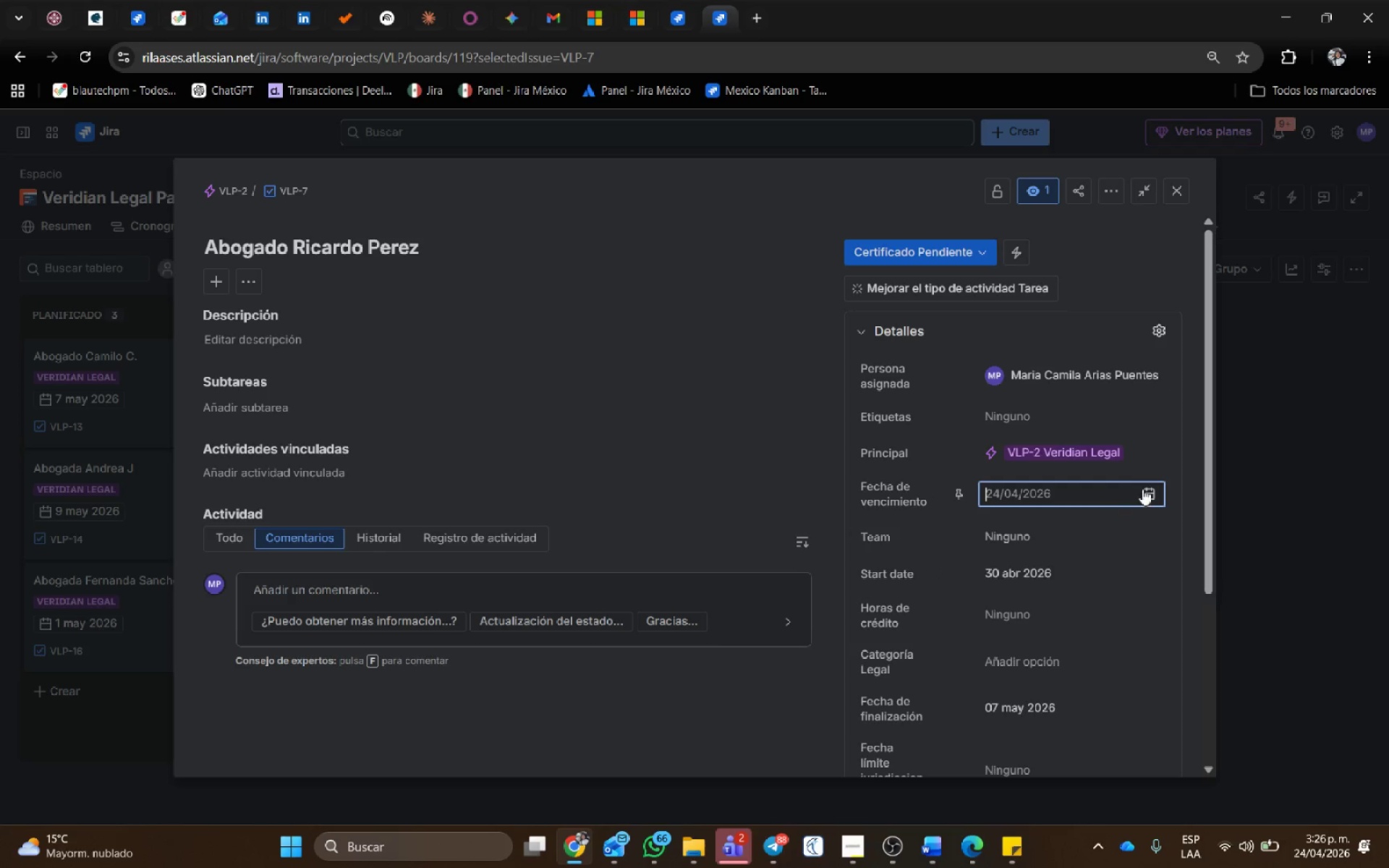 
left_click([1156, 489])
 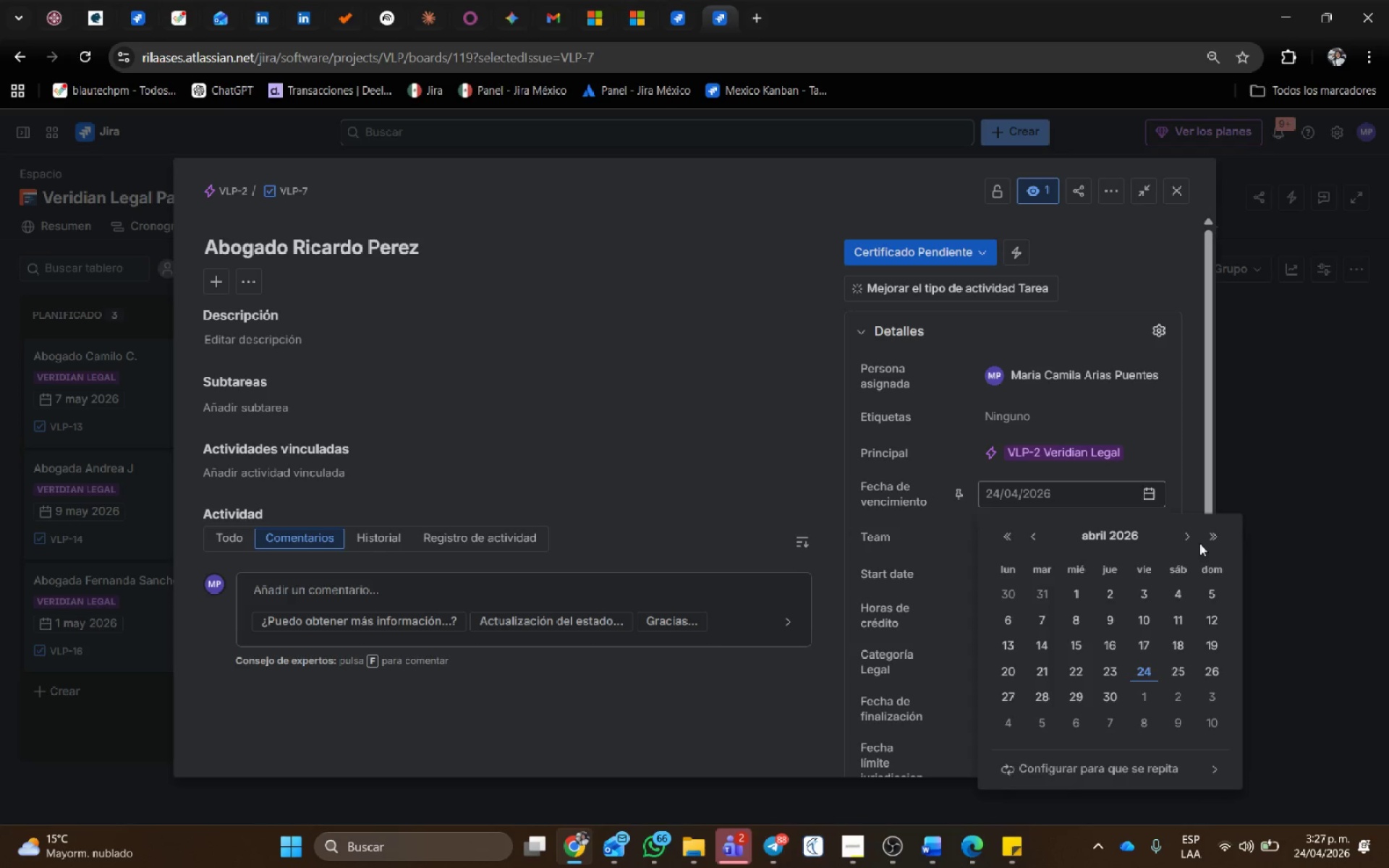 
left_click([1192, 533])
 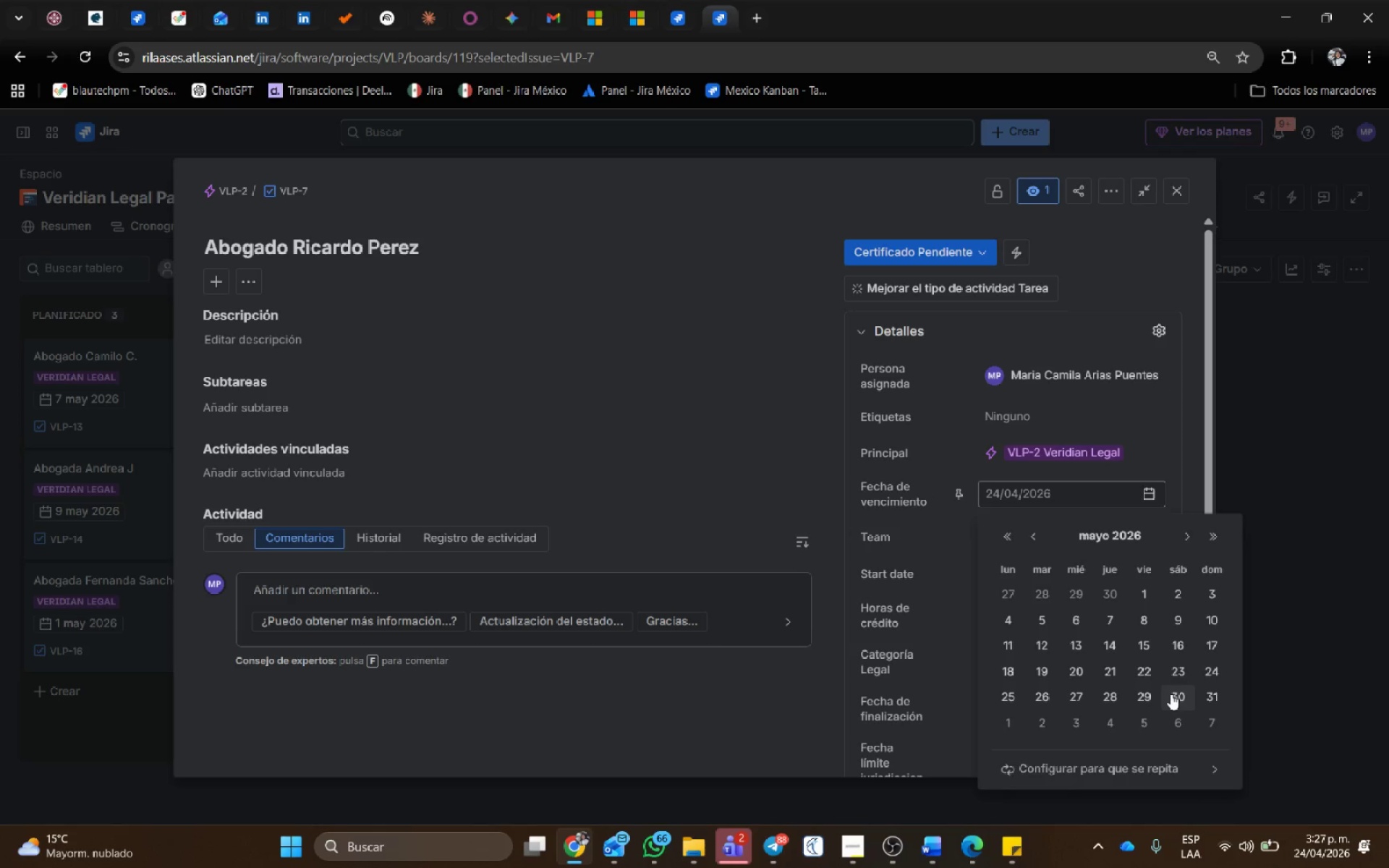 
left_click([1167, 699])
 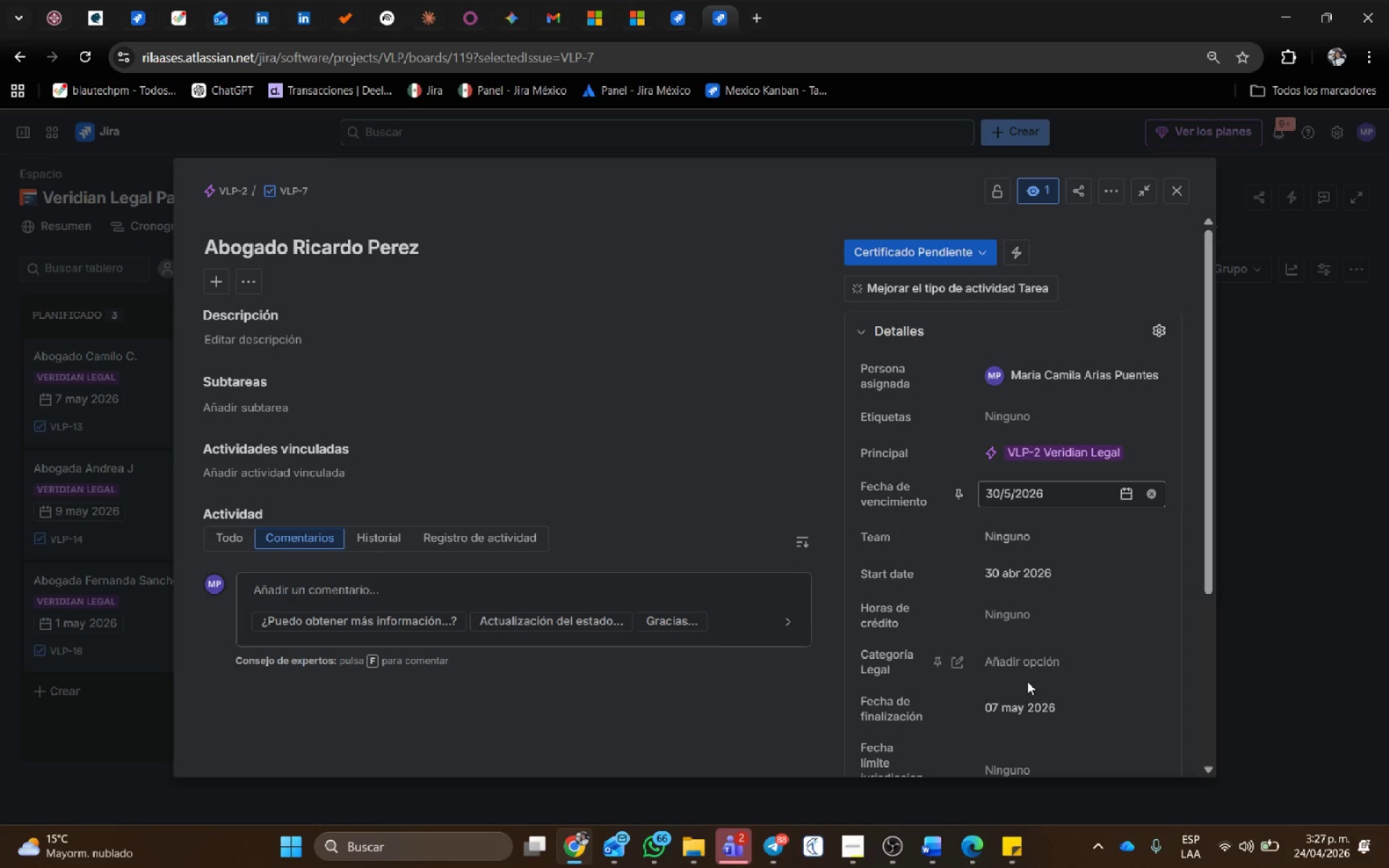 
left_click([1027, 666])
 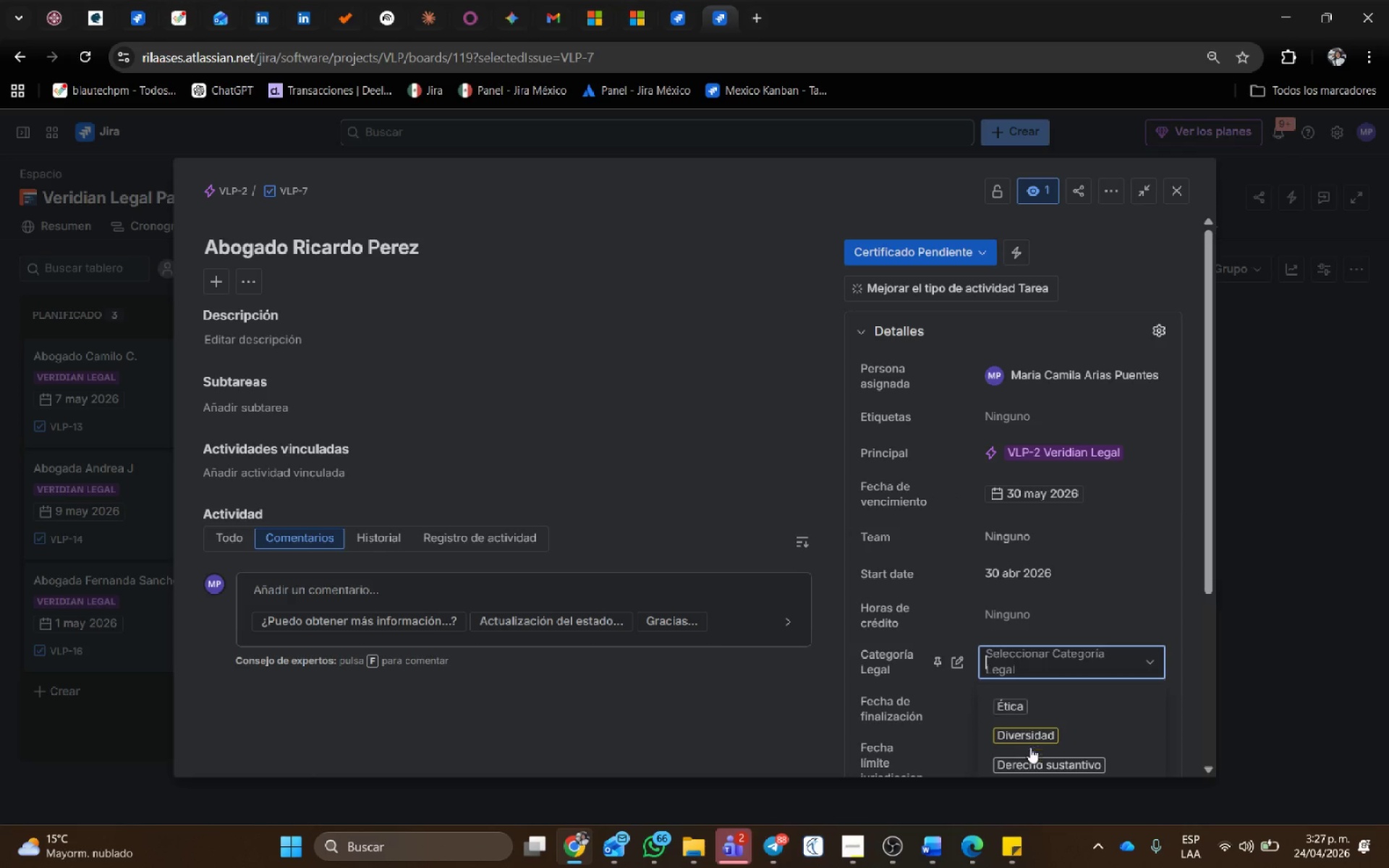 
left_click([1030, 755])
 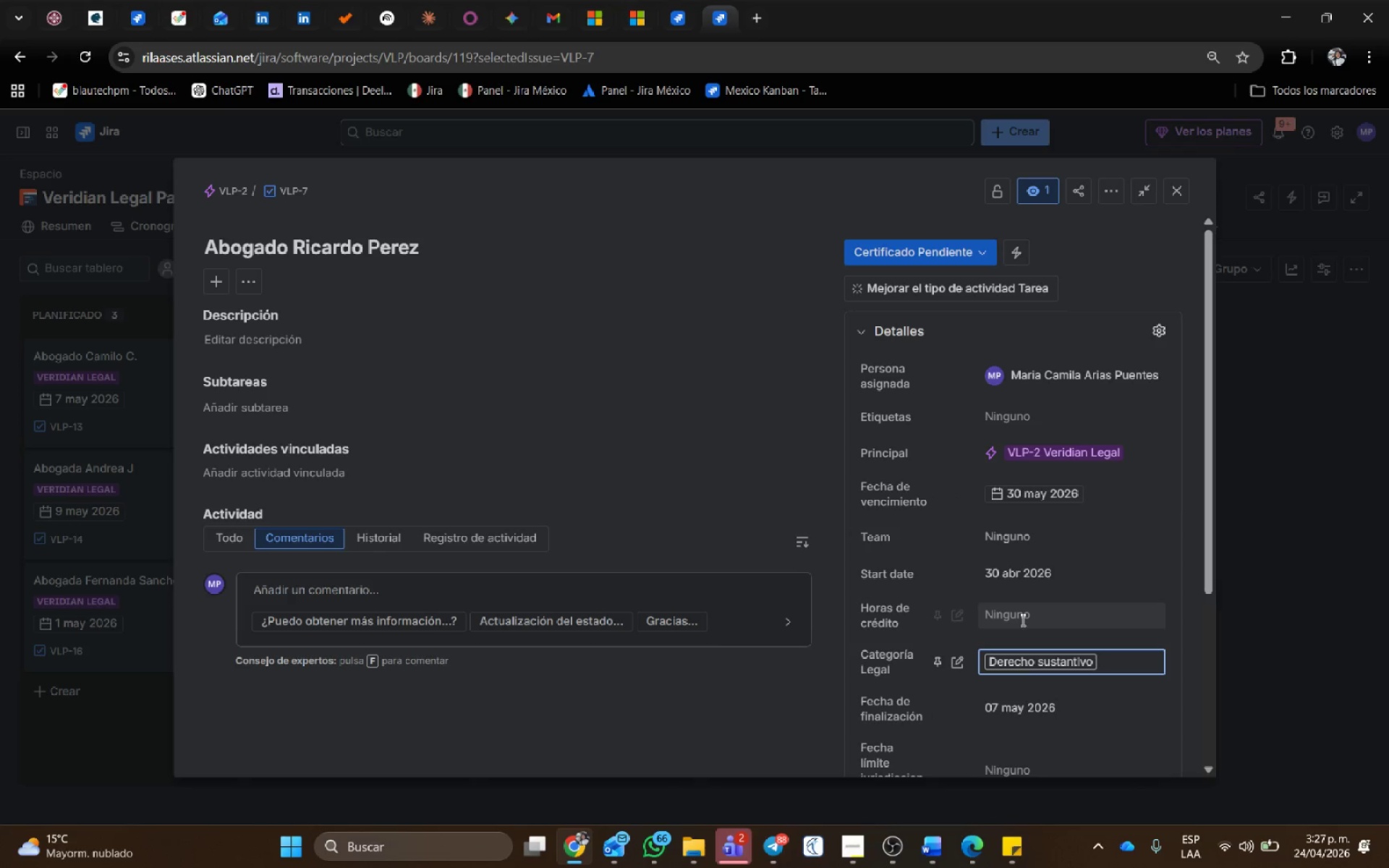 
left_click([1022, 616])
 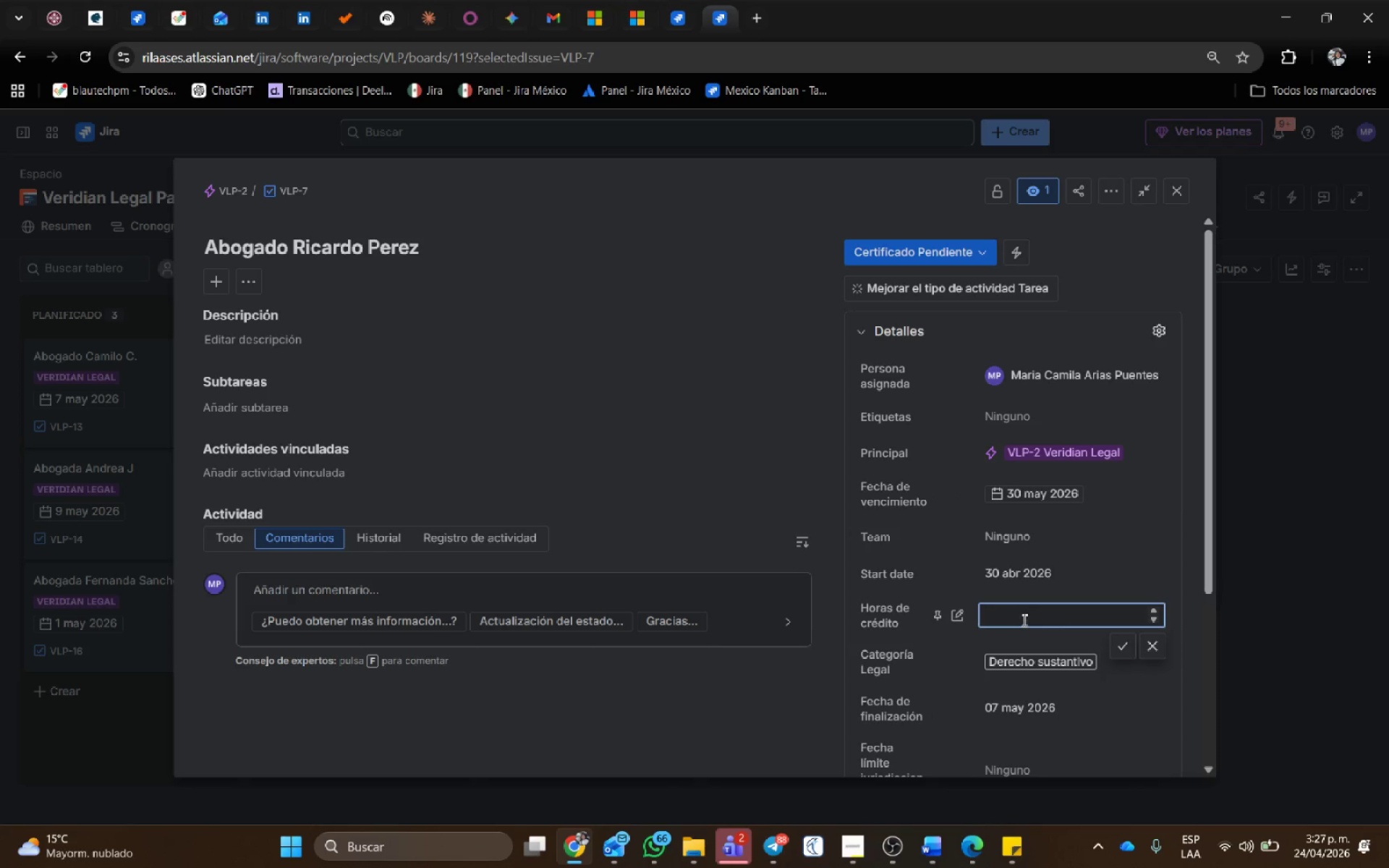 
key(Numpad3)
 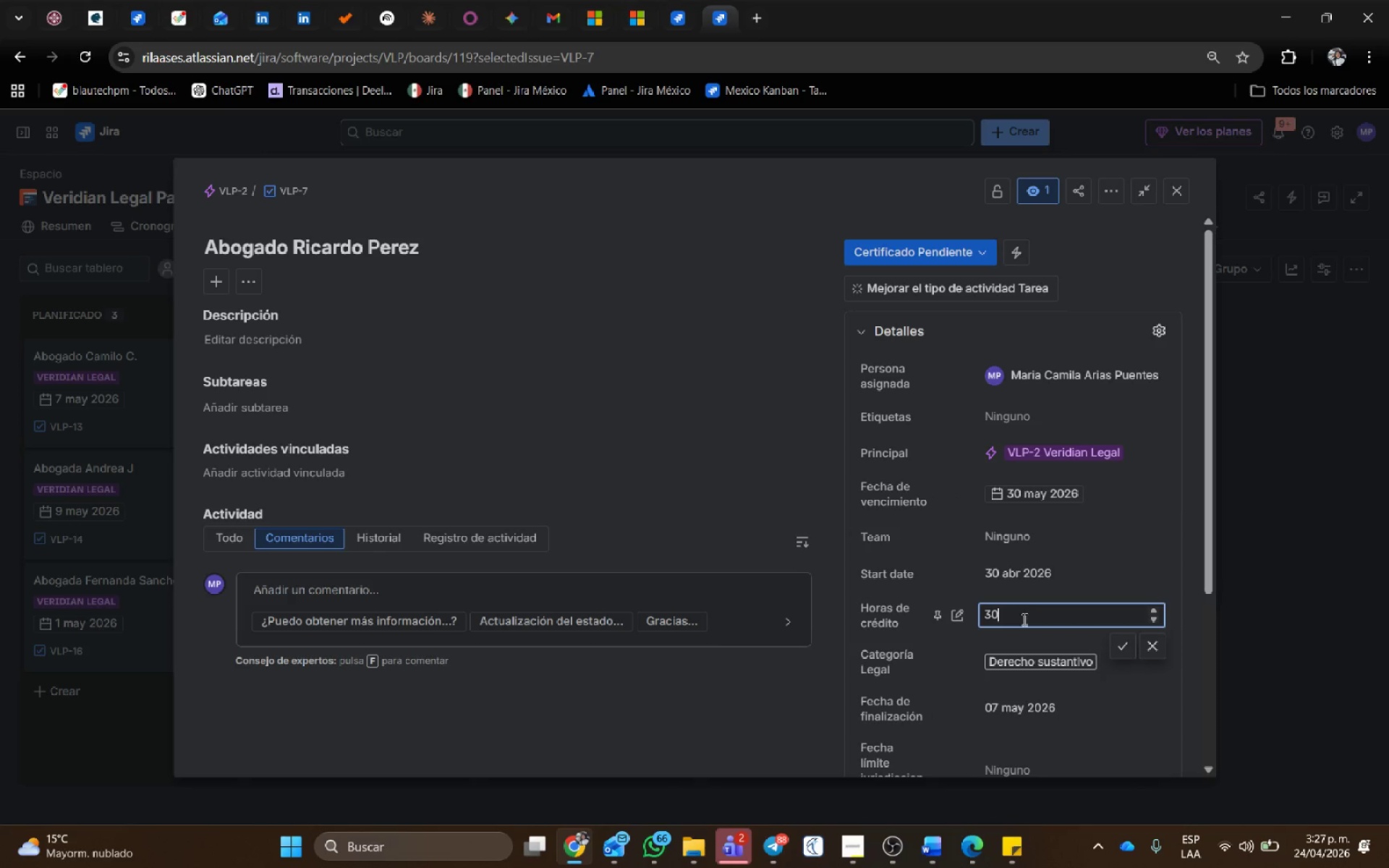 
key(Numpad0)
 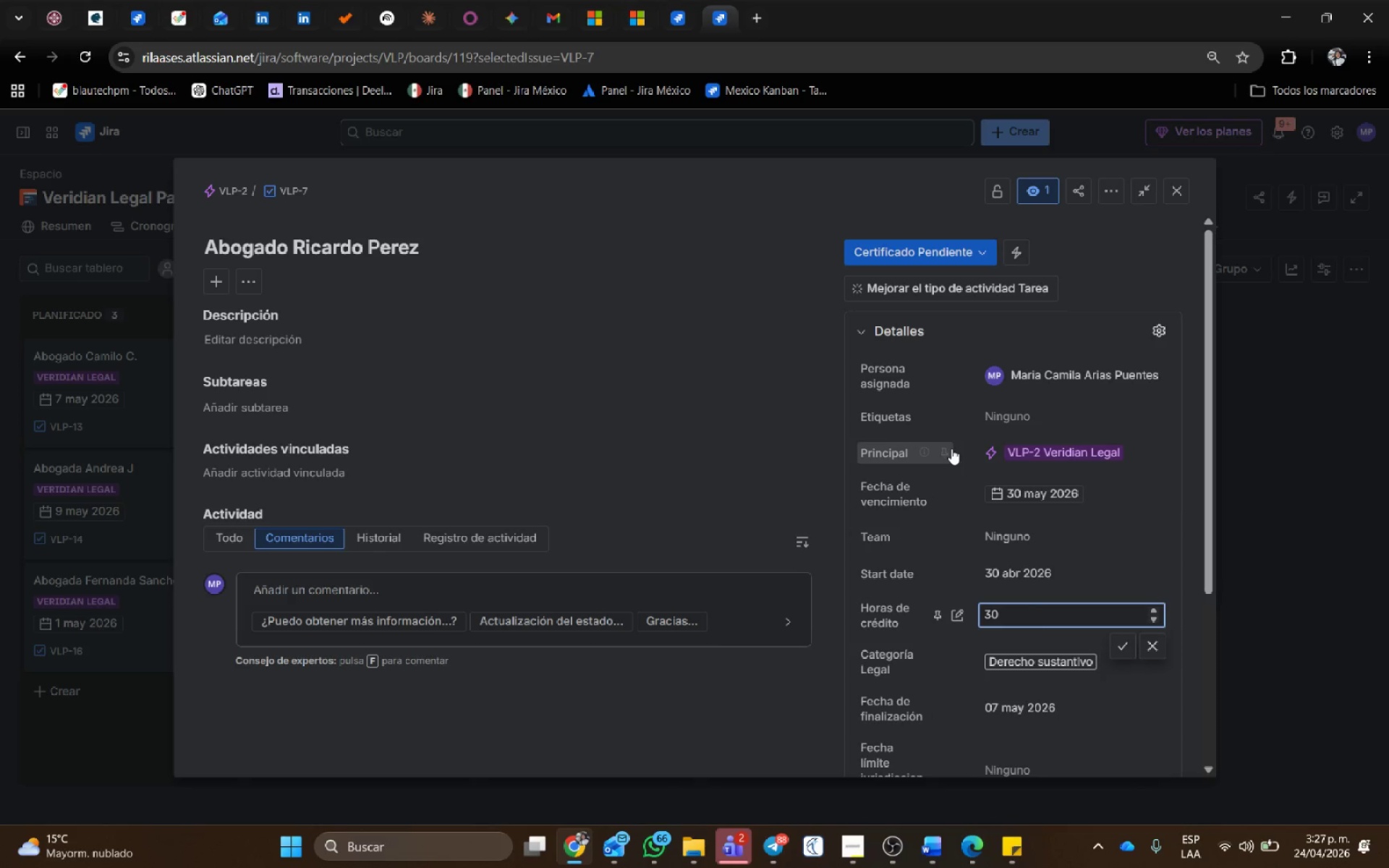 
scroll: coordinate [1042, 550], scroll_direction: down, amount: 4.0
 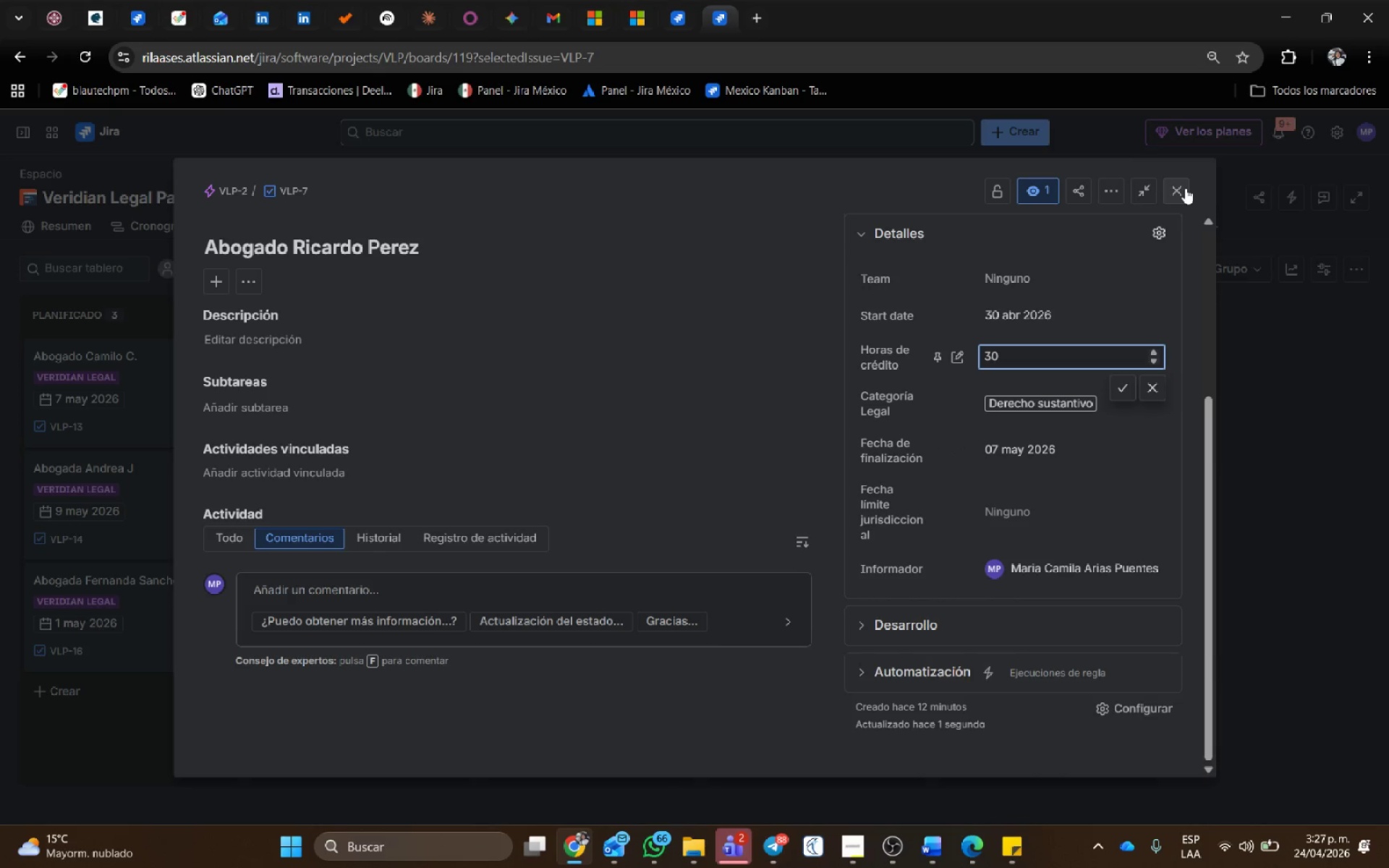 
left_click([1184, 188])
 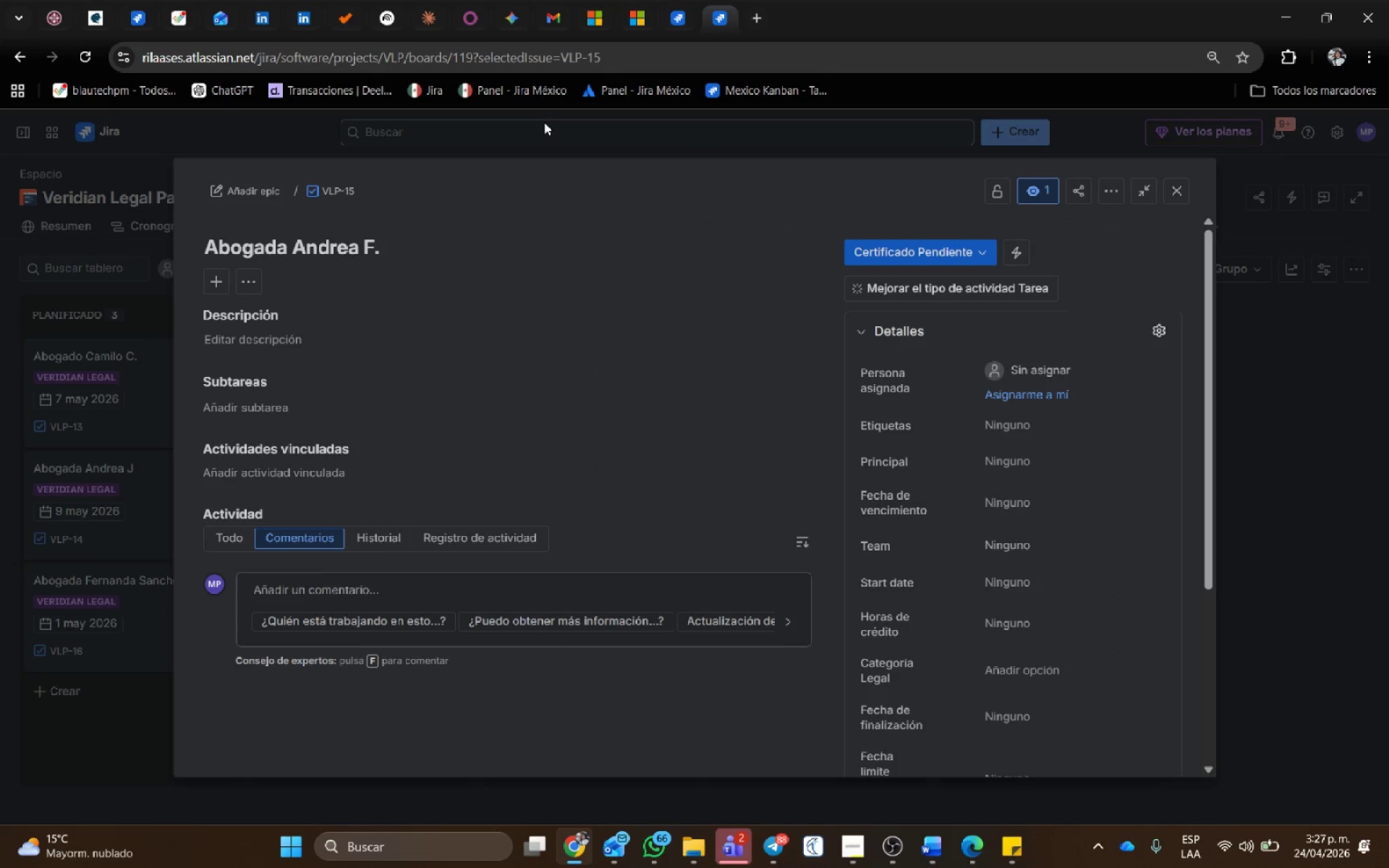 
wait(6.39)
 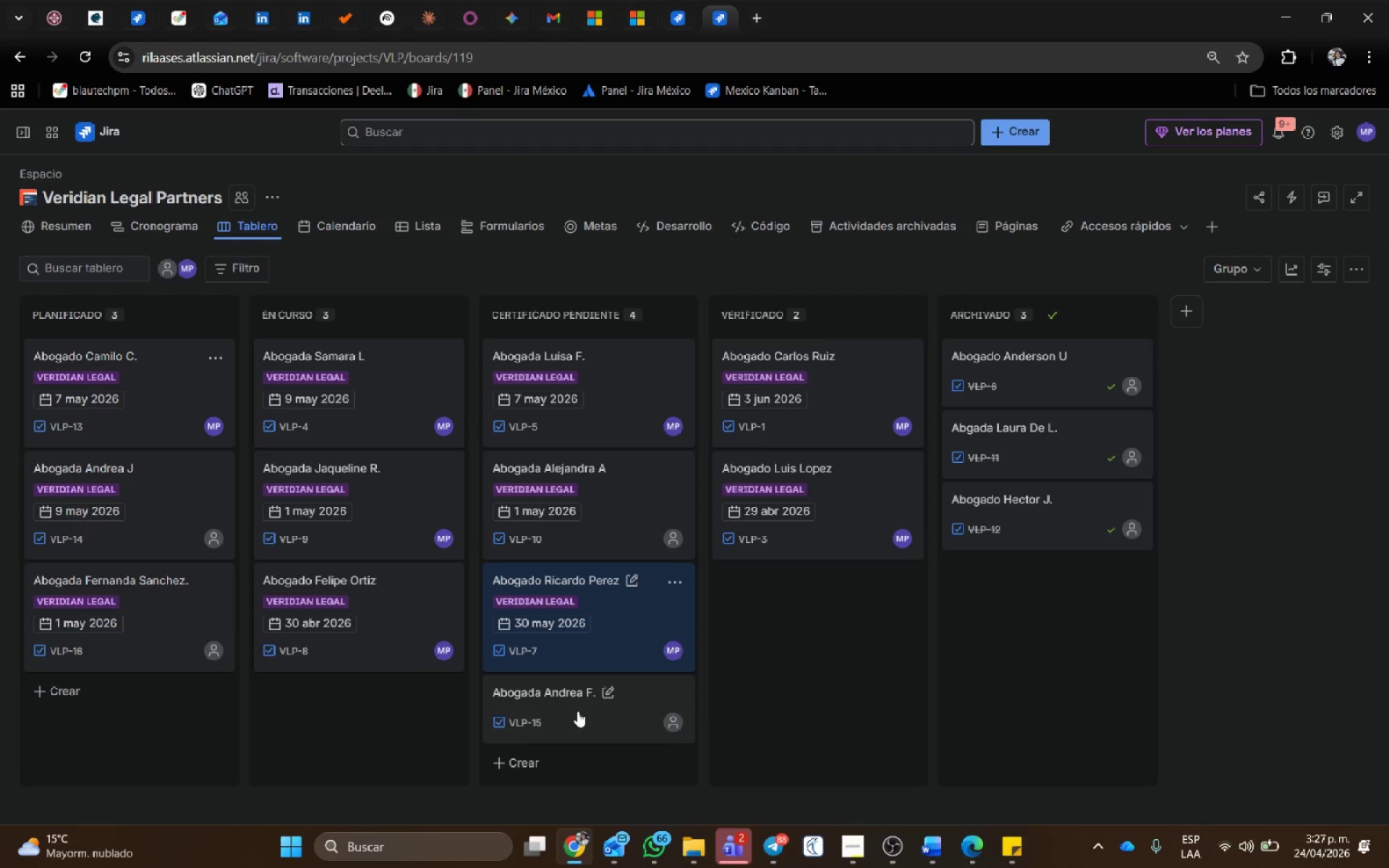 
left_click([250, 183])
 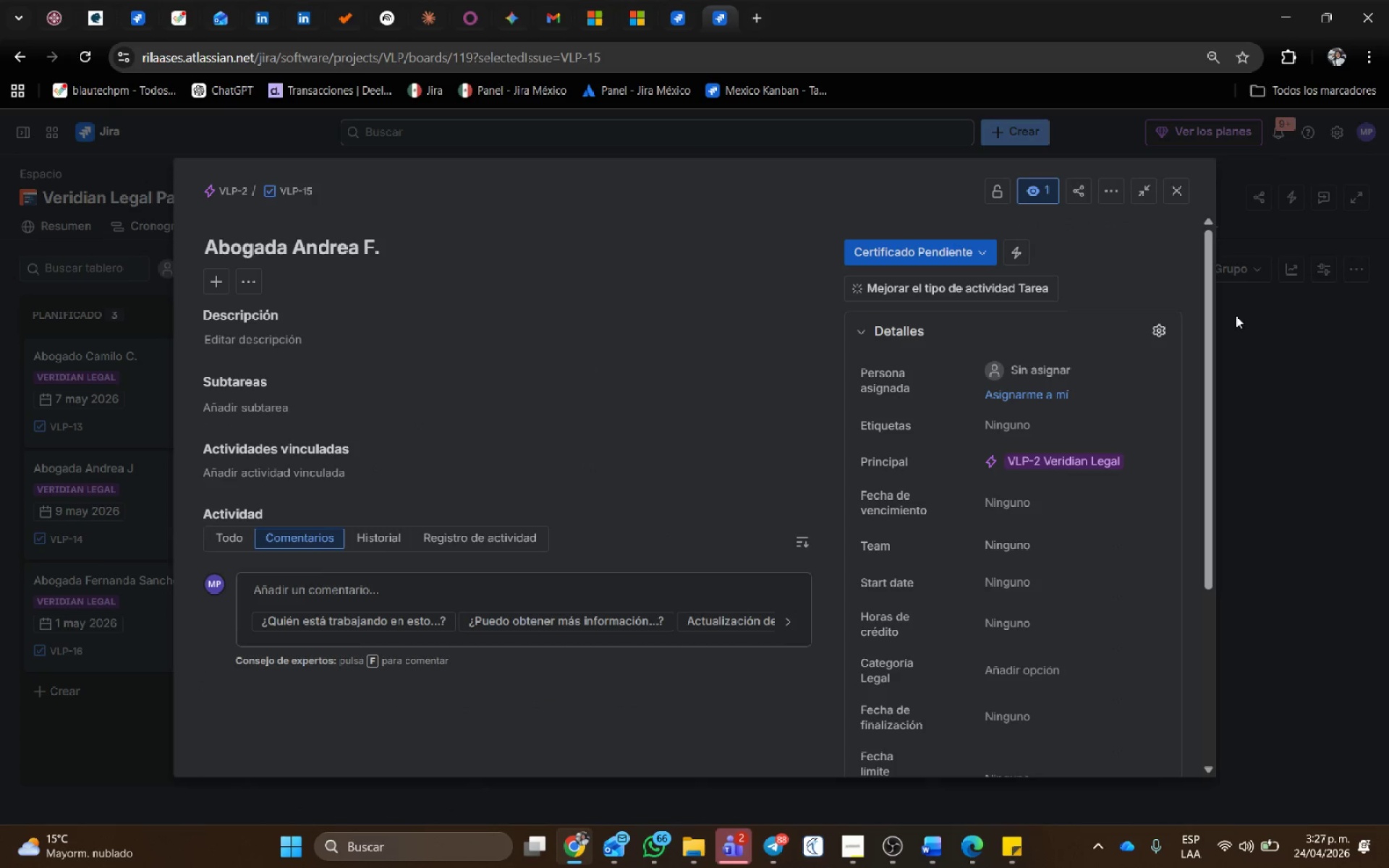 
scroll: coordinate [1014, 521], scroll_direction: down, amount: 1.0
 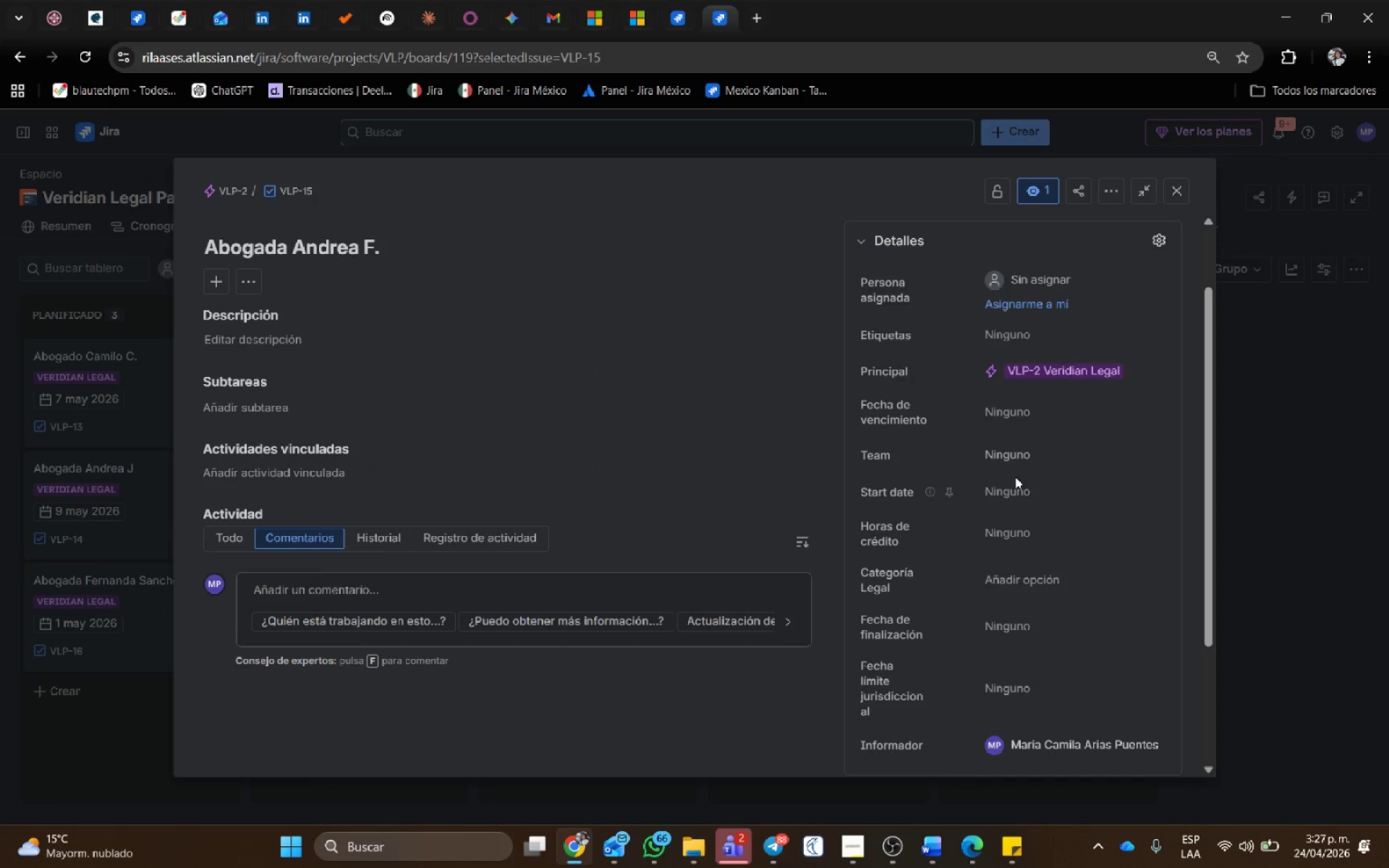 
left_click([1010, 498])
 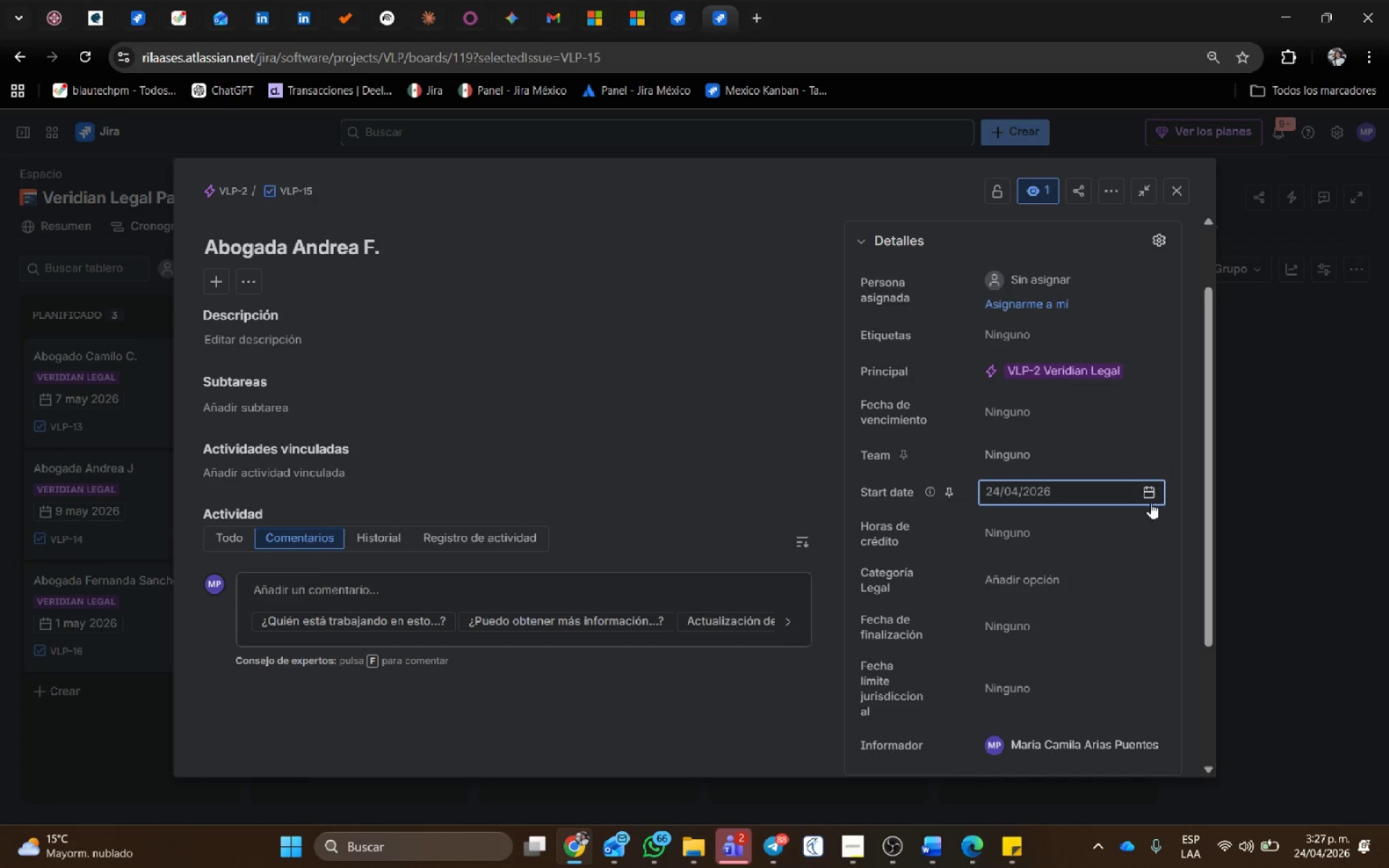 
left_click([1152, 490])
 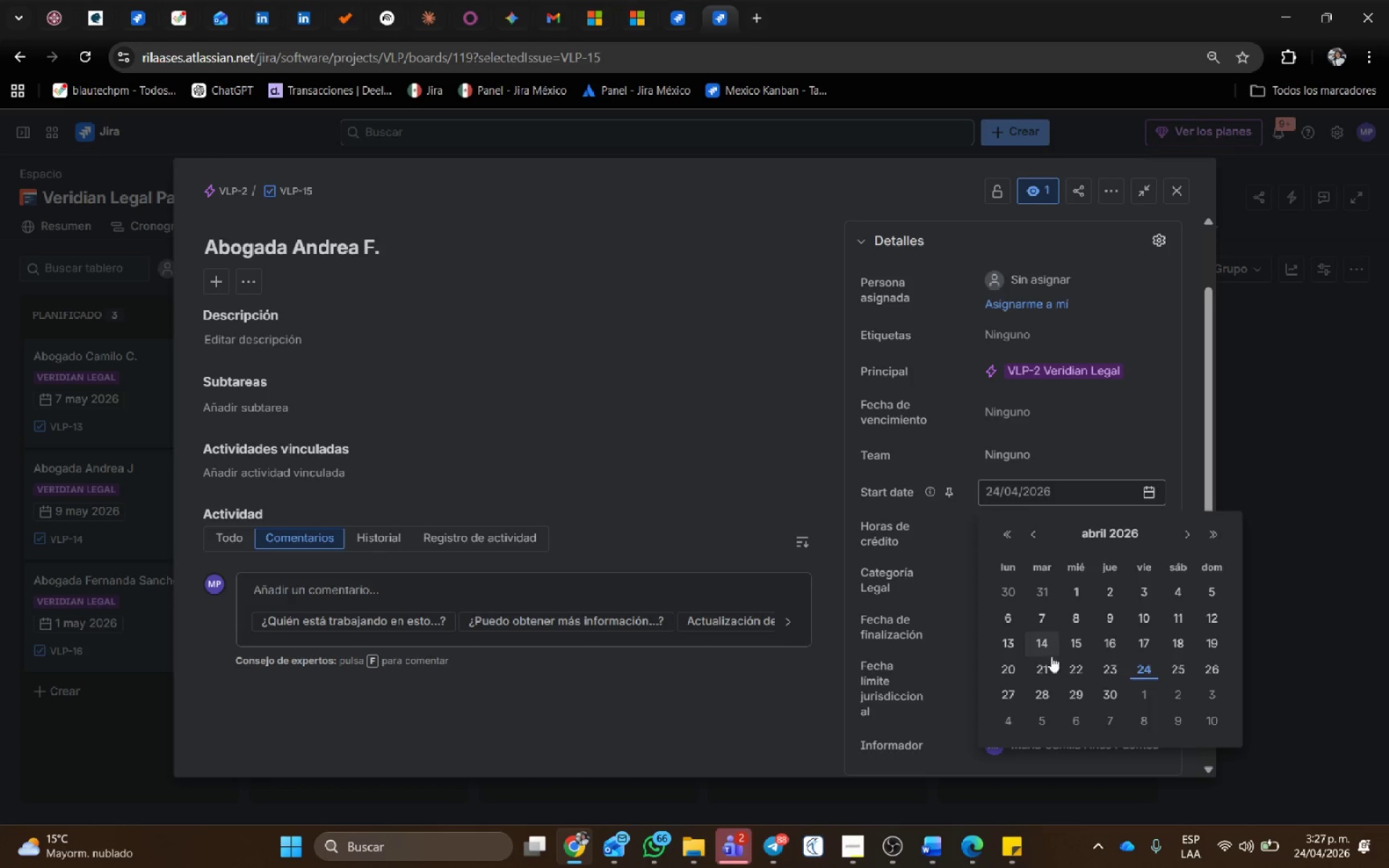 
left_click([1045, 672])
 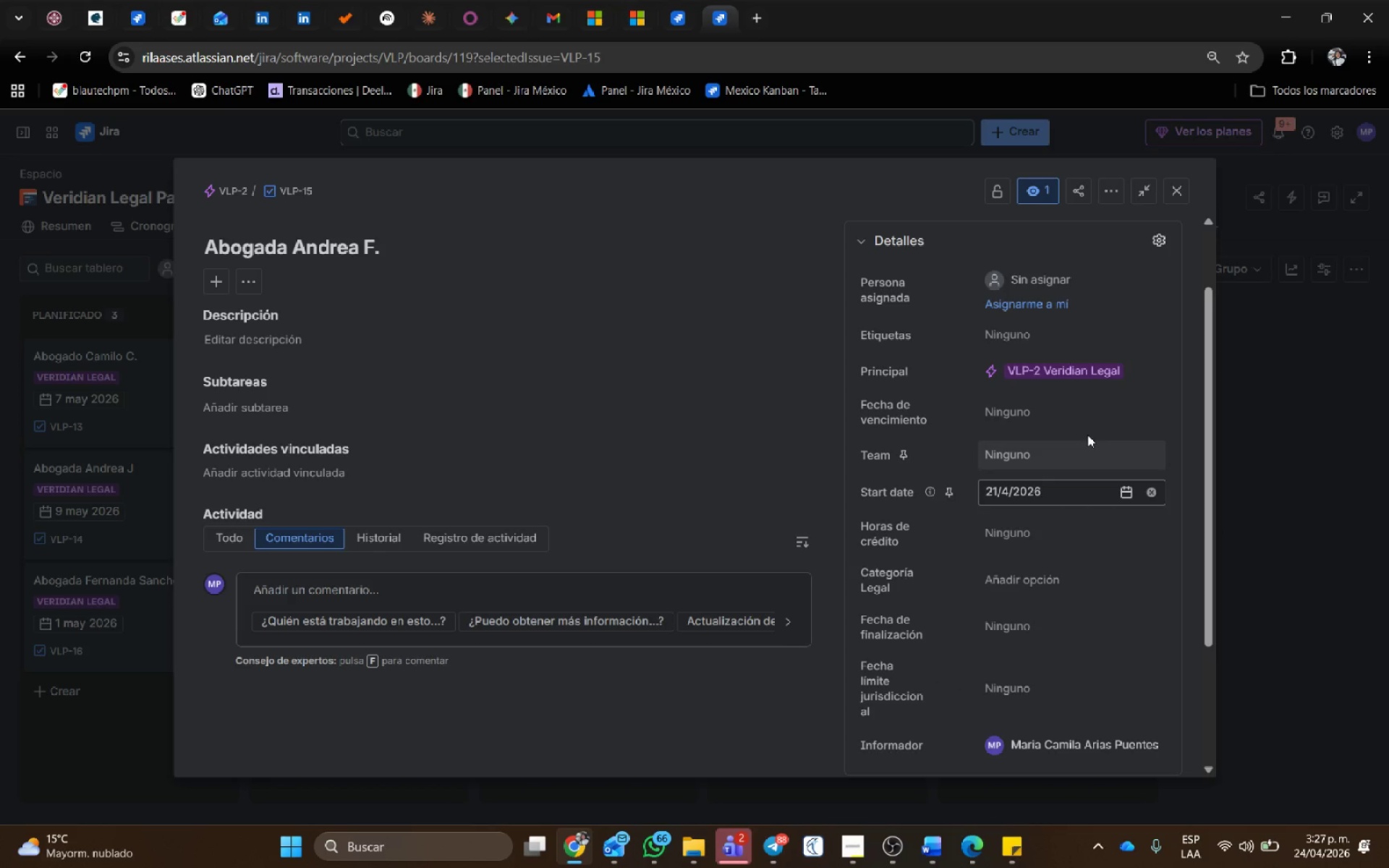 
left_click([1093, 421])
 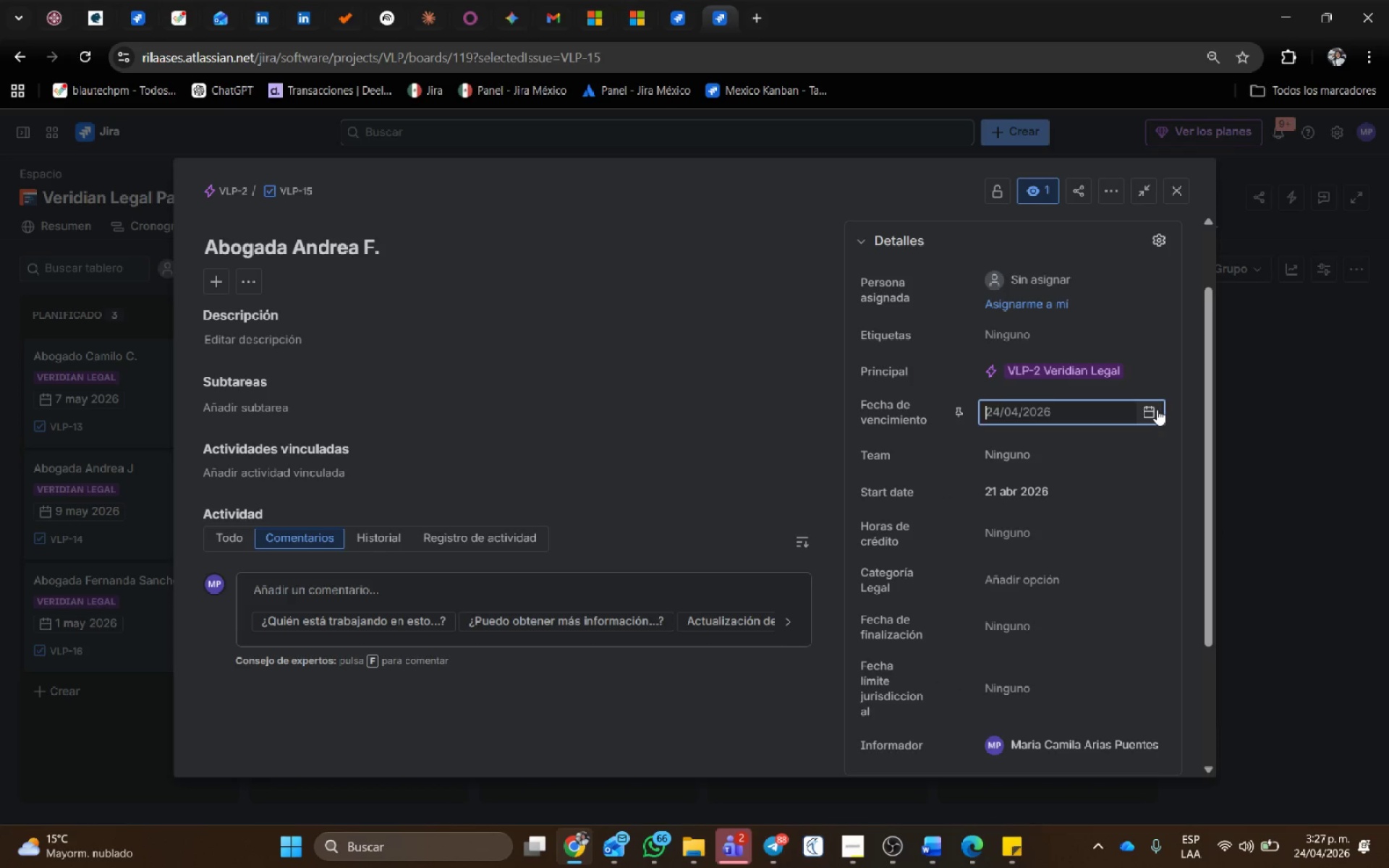 
left_click([1157, 409])
 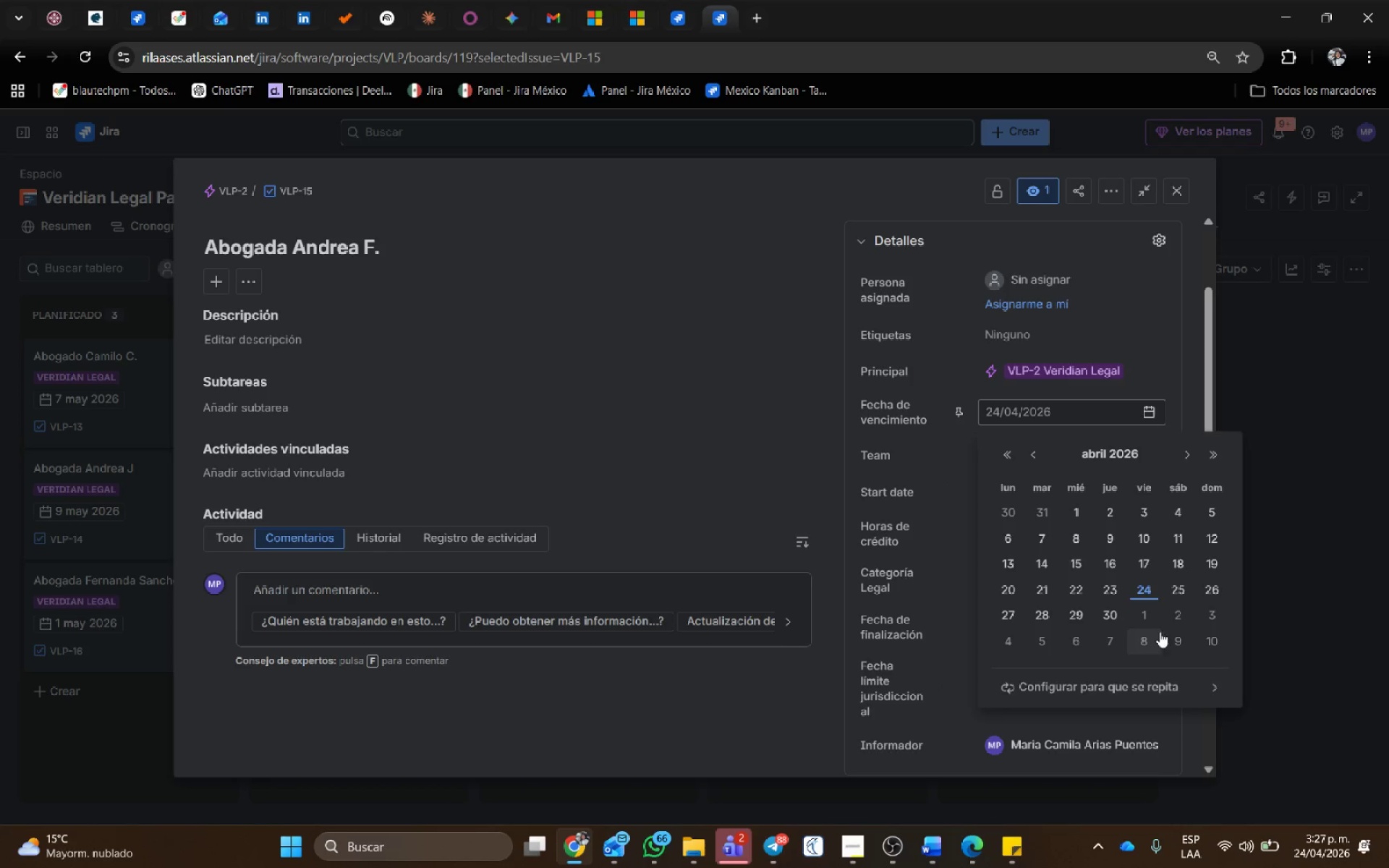 
left_click([1147, 648])
 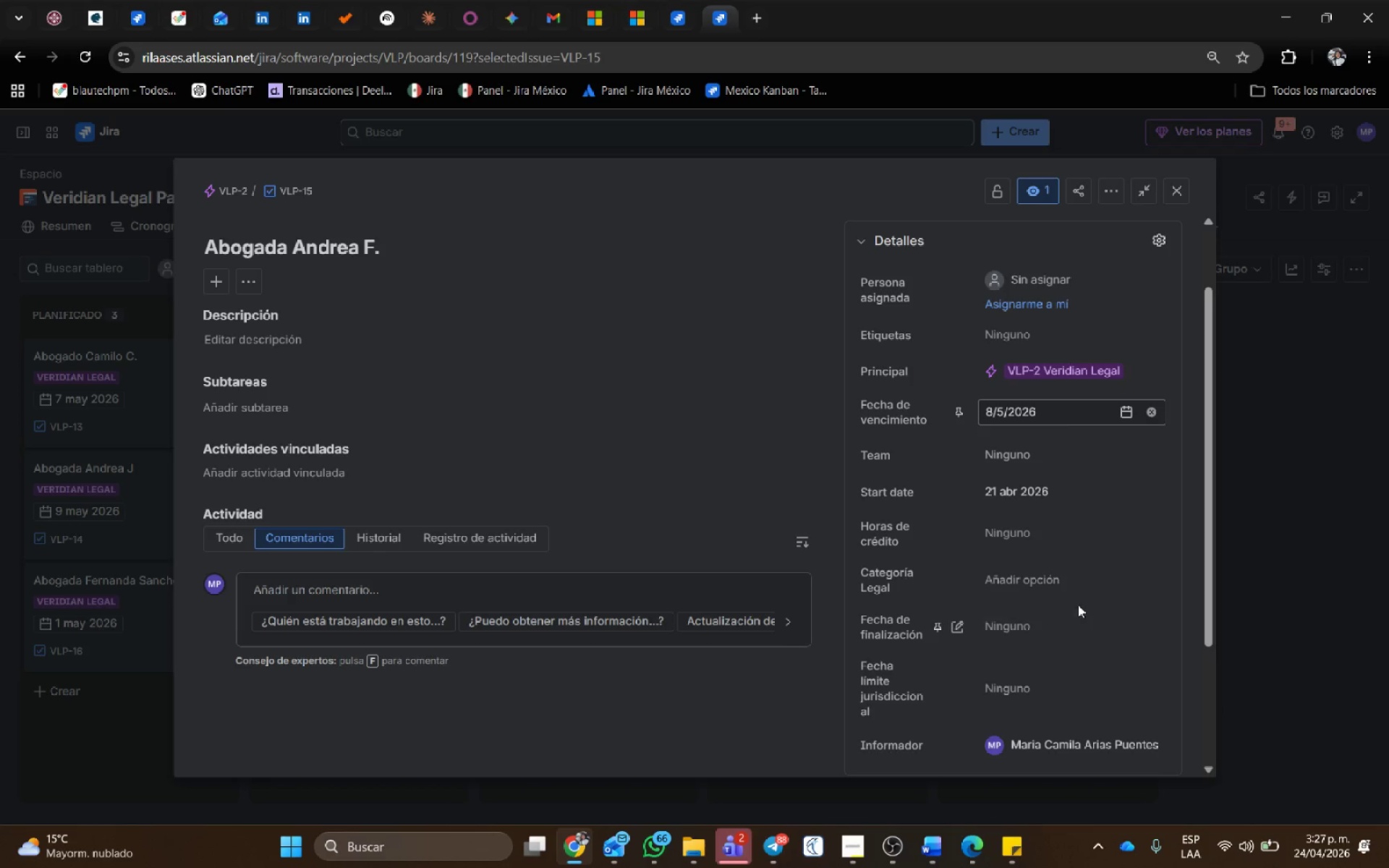 
left_click([1083, 587])
 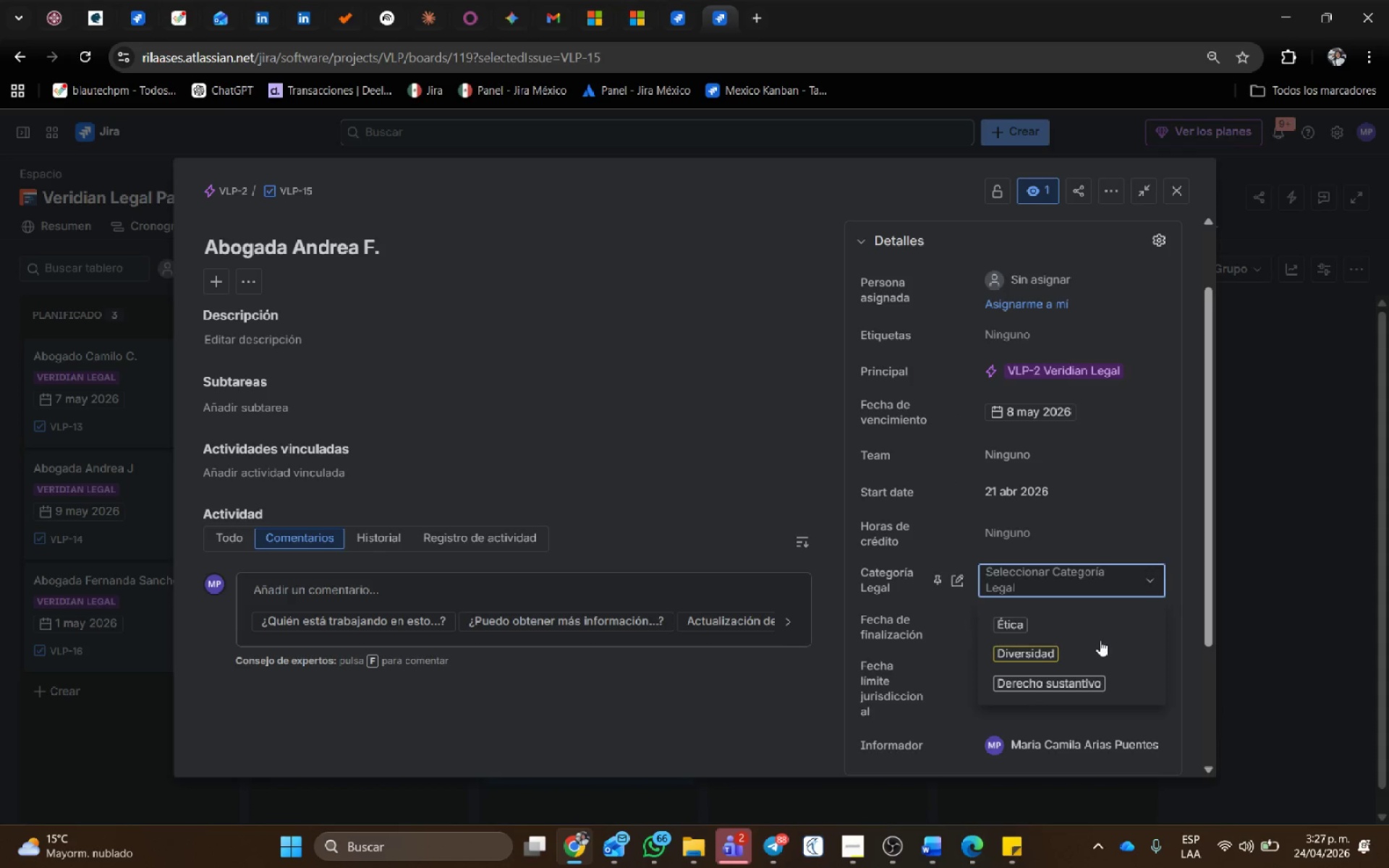 
left_click([1008, 639])
 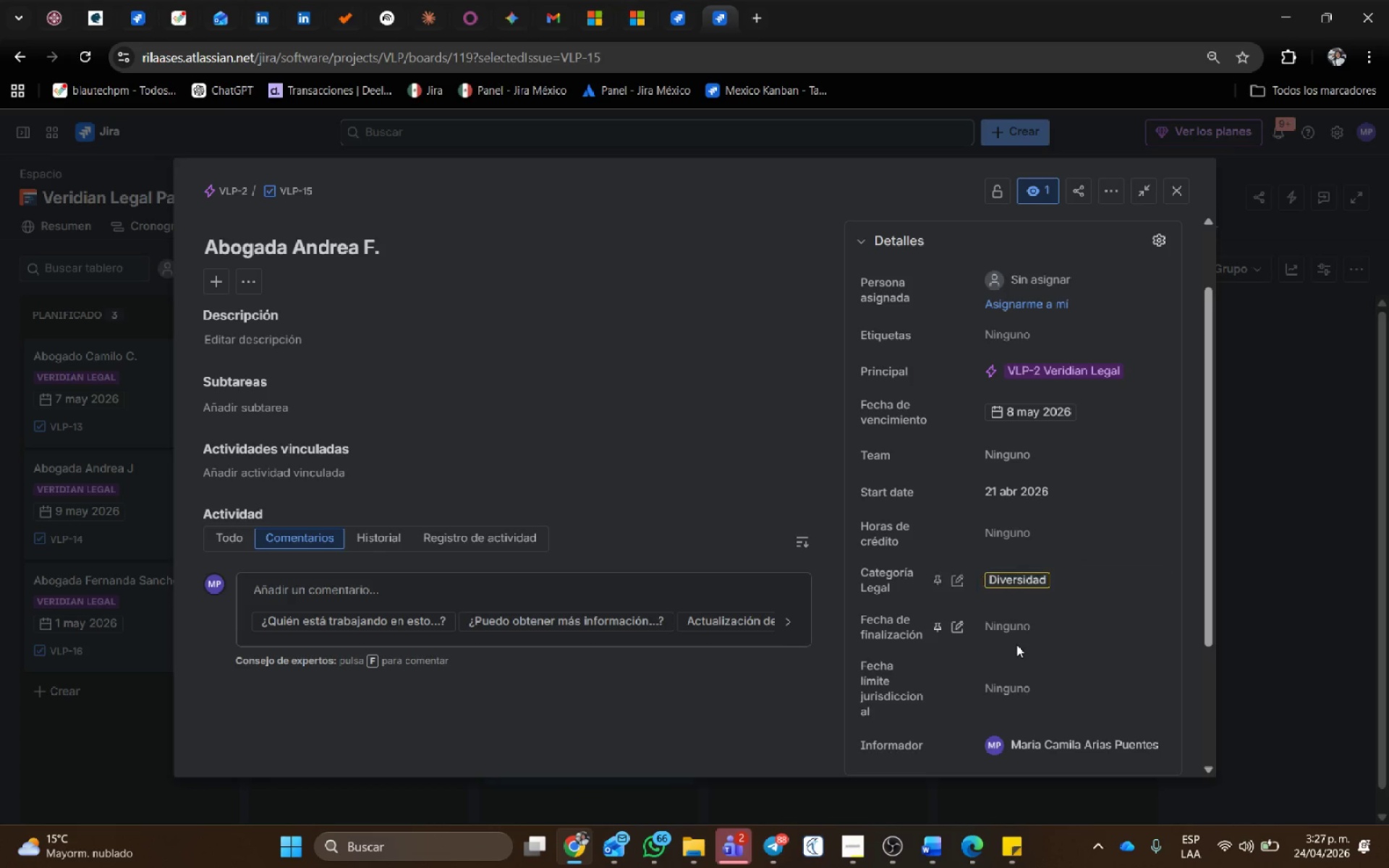 
double_click([1016, 636])
 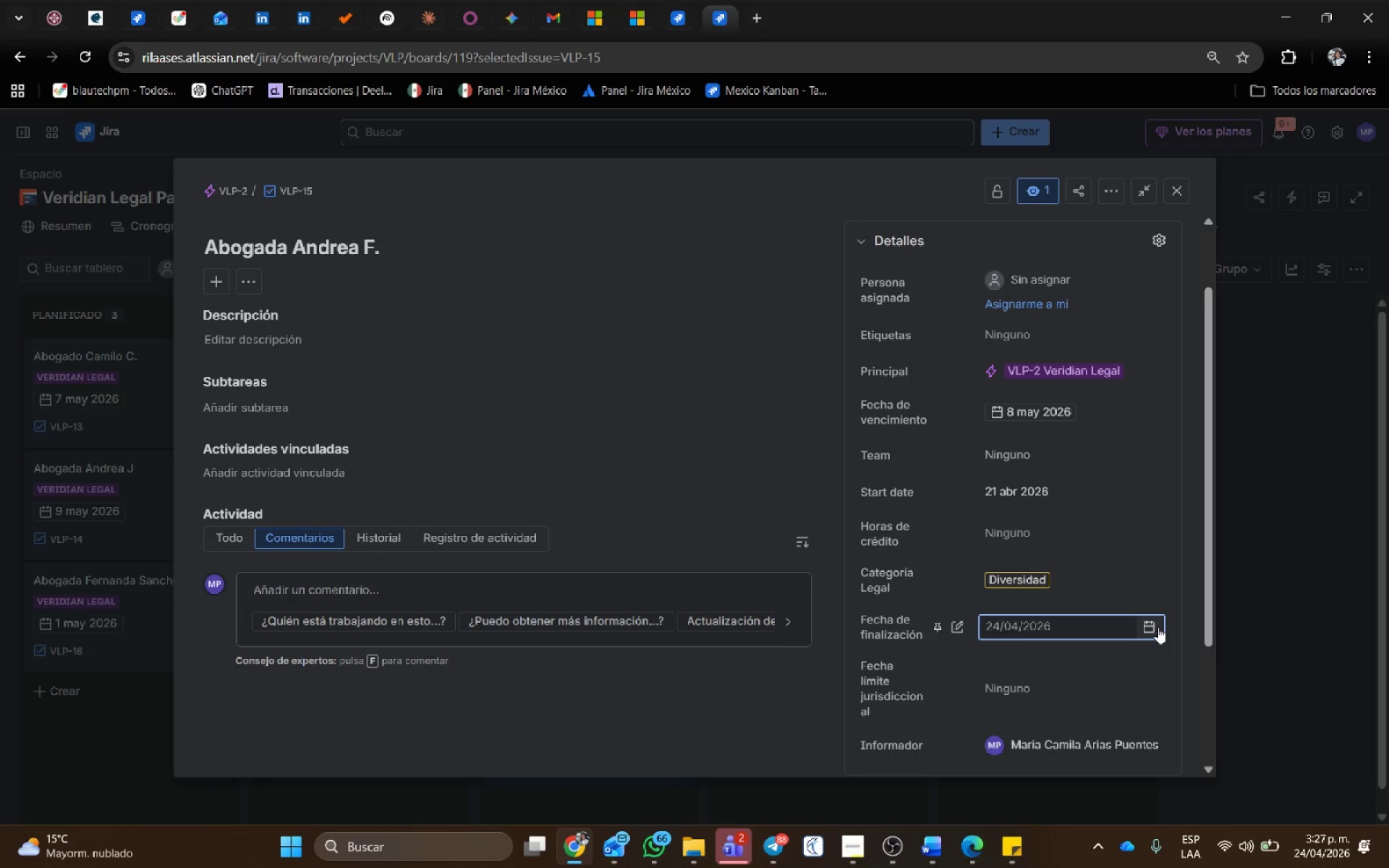 
left_click([1158, 627])
 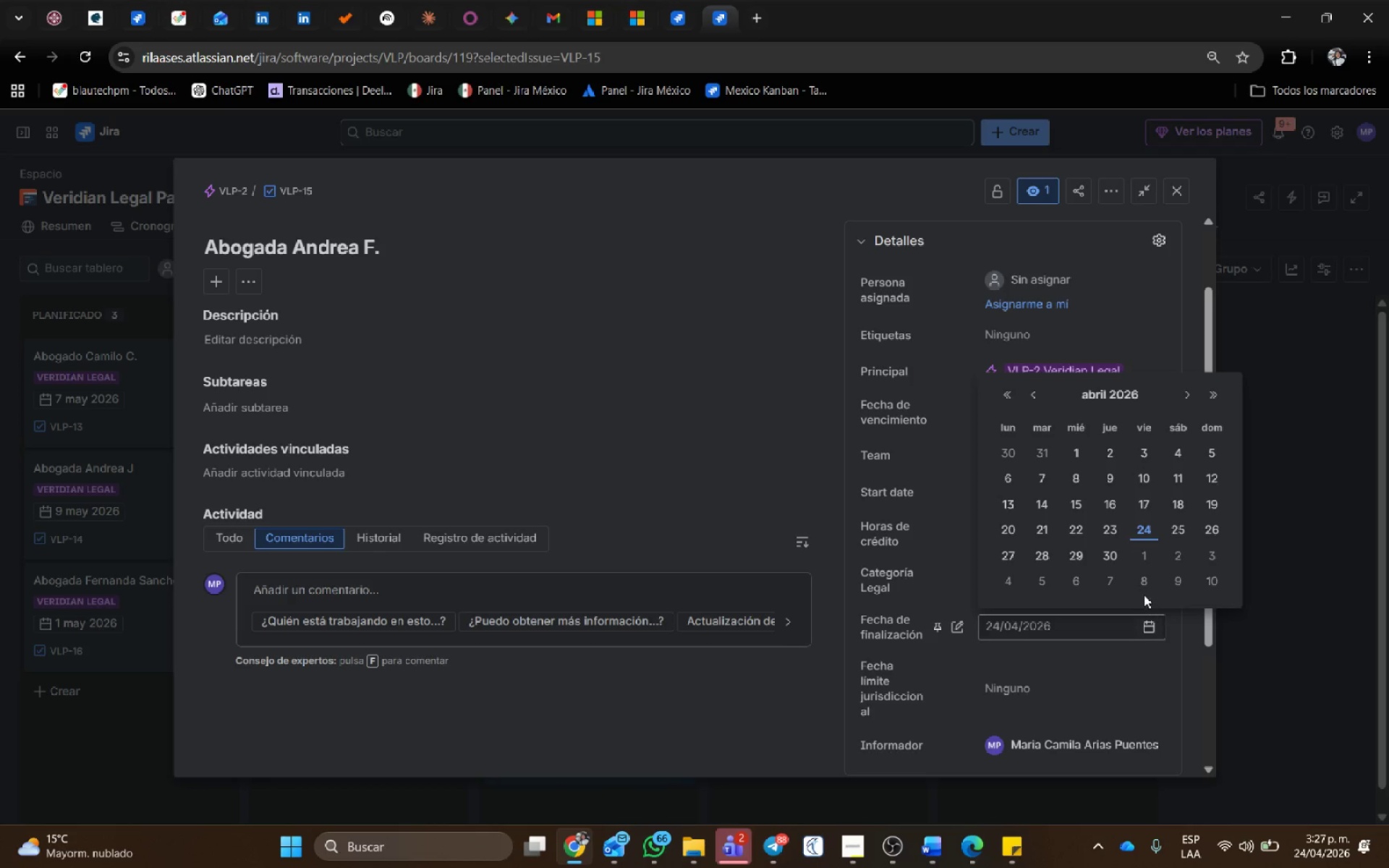 
left_click([1144, 592])
 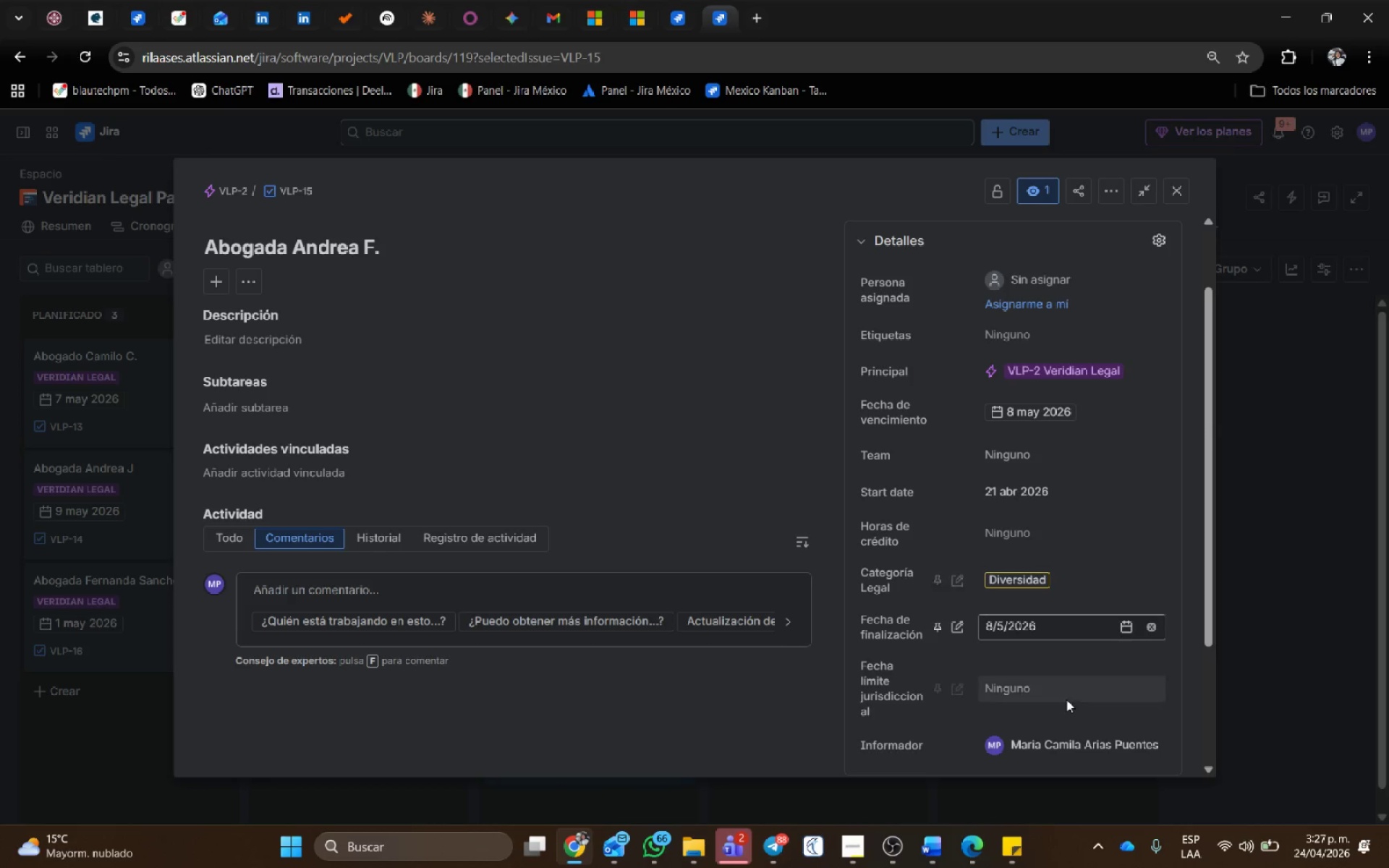 
scroll: coordinate [1060, 678], scroll_direction: down, amount: 4.0
 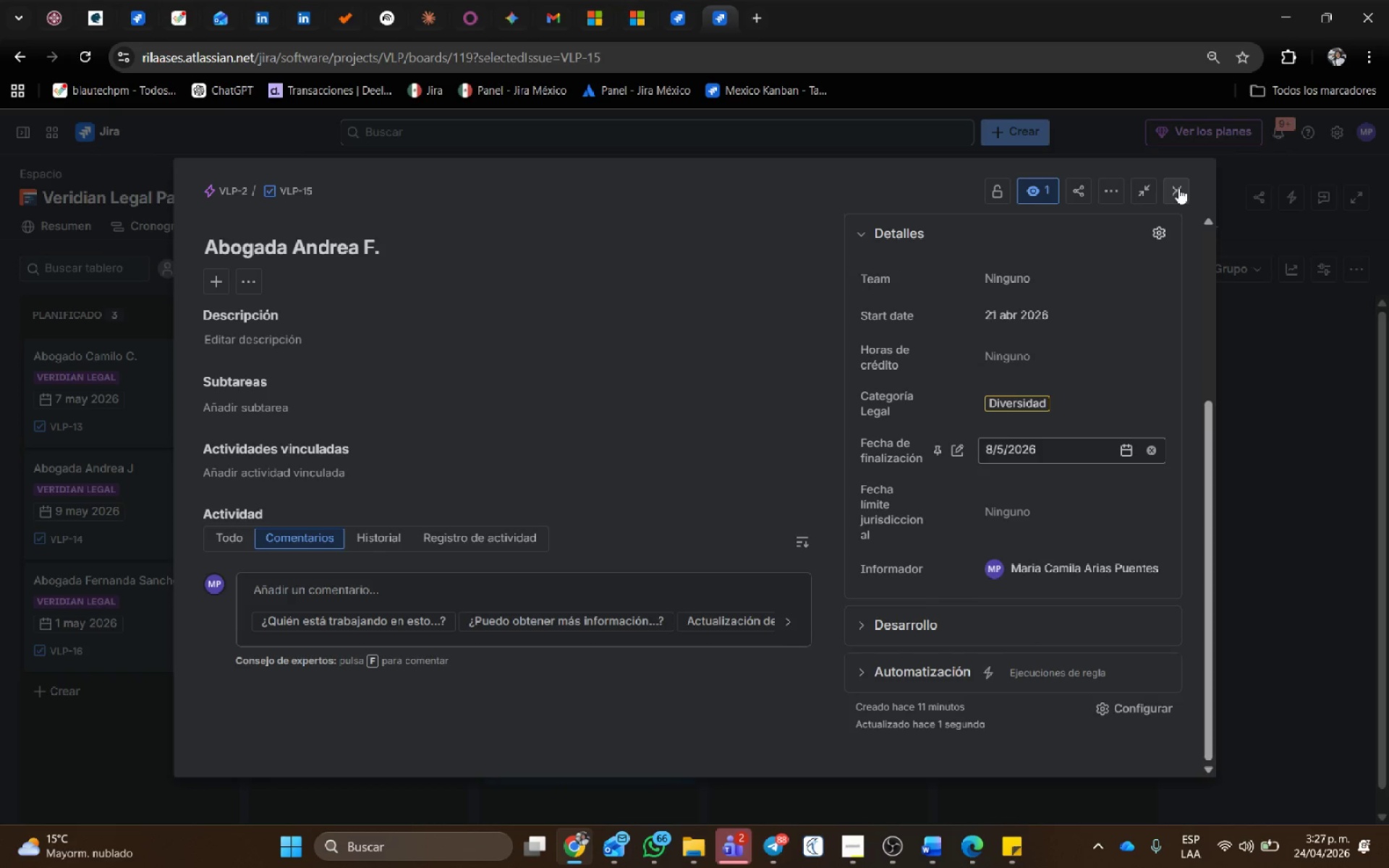 
left_click([1178, 188])
 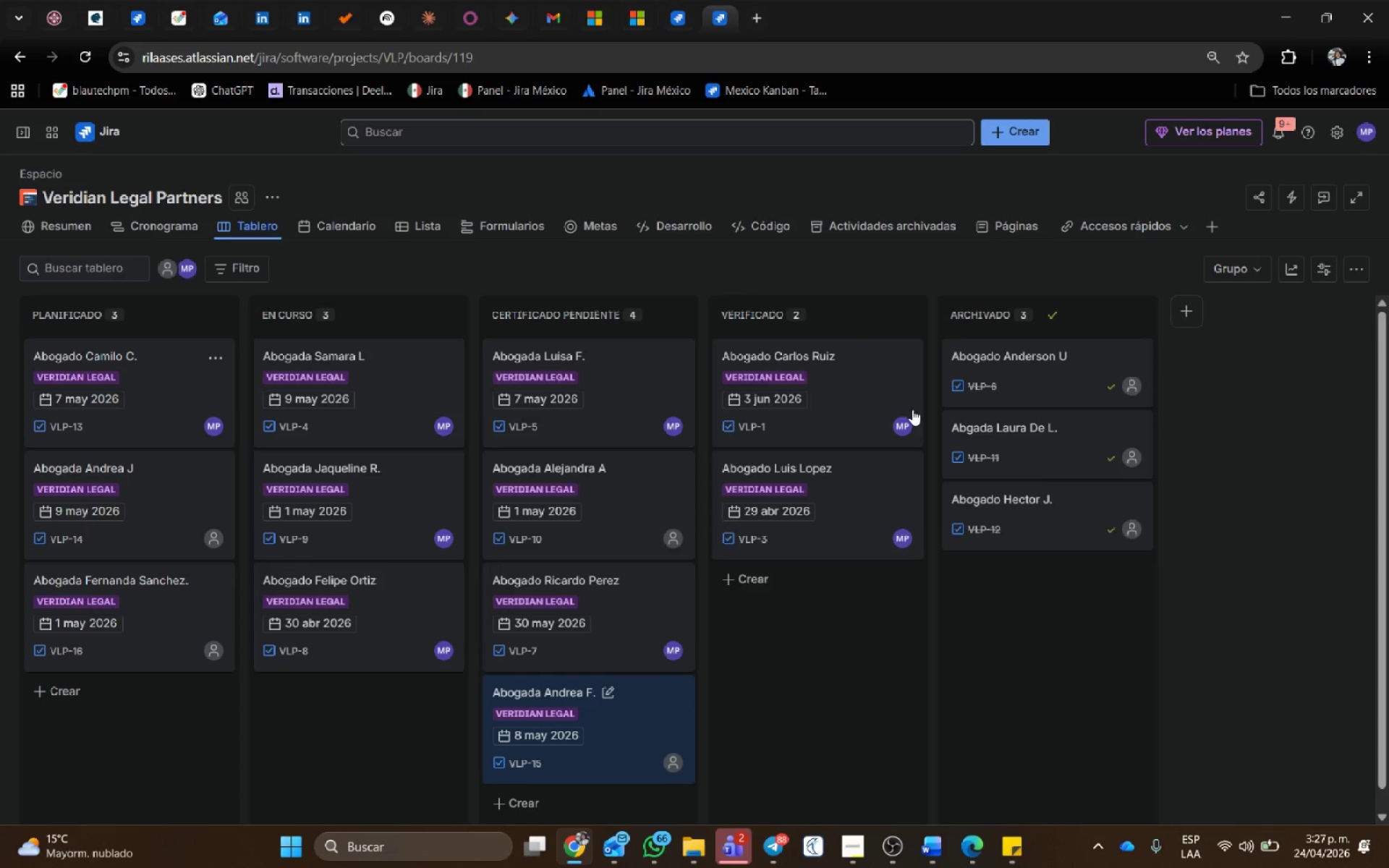 
left_click([1040, 380])
 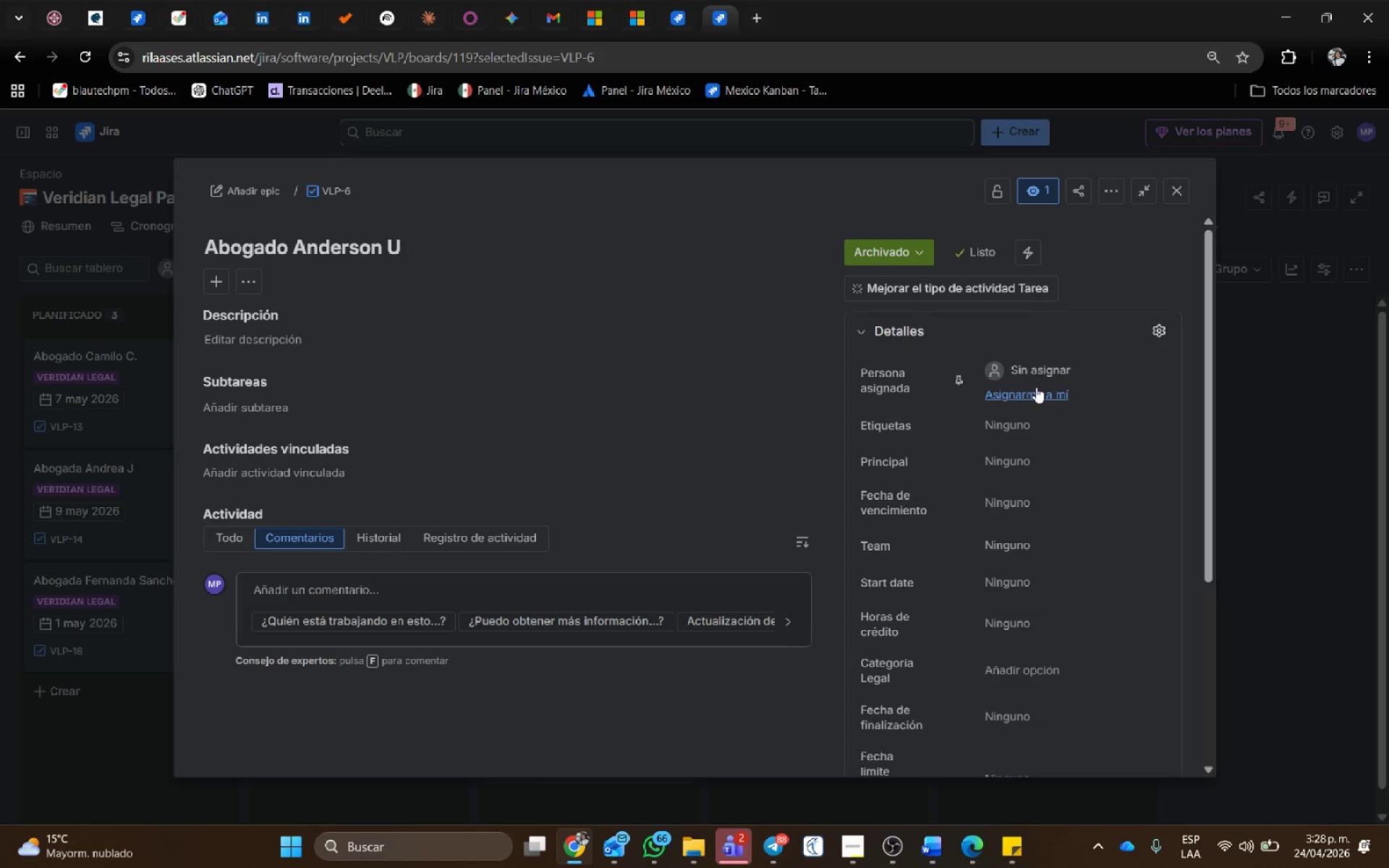 
wait(35.7)
 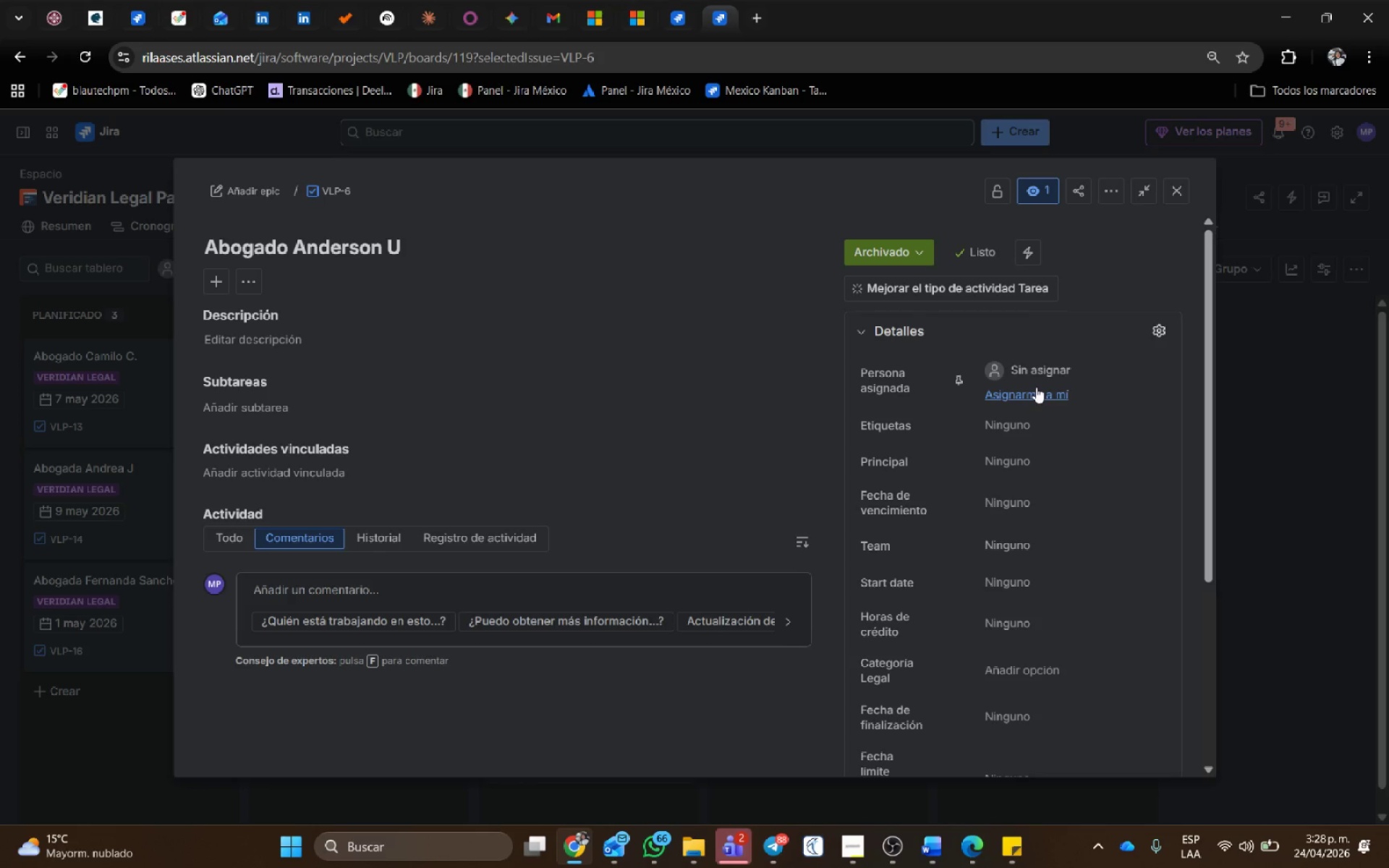 
left_click([1009, 371])
 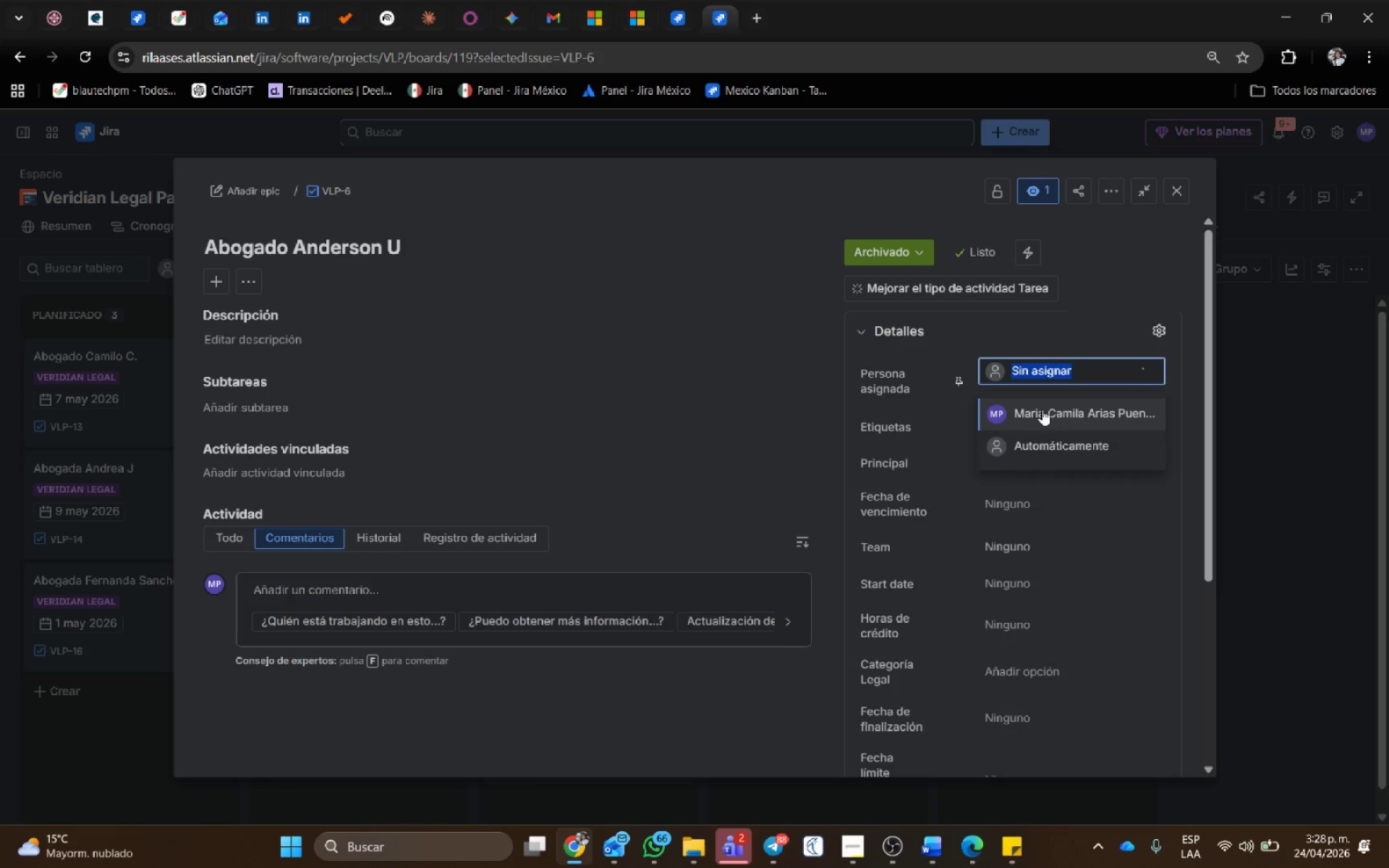 
left_click([1043, 412])
 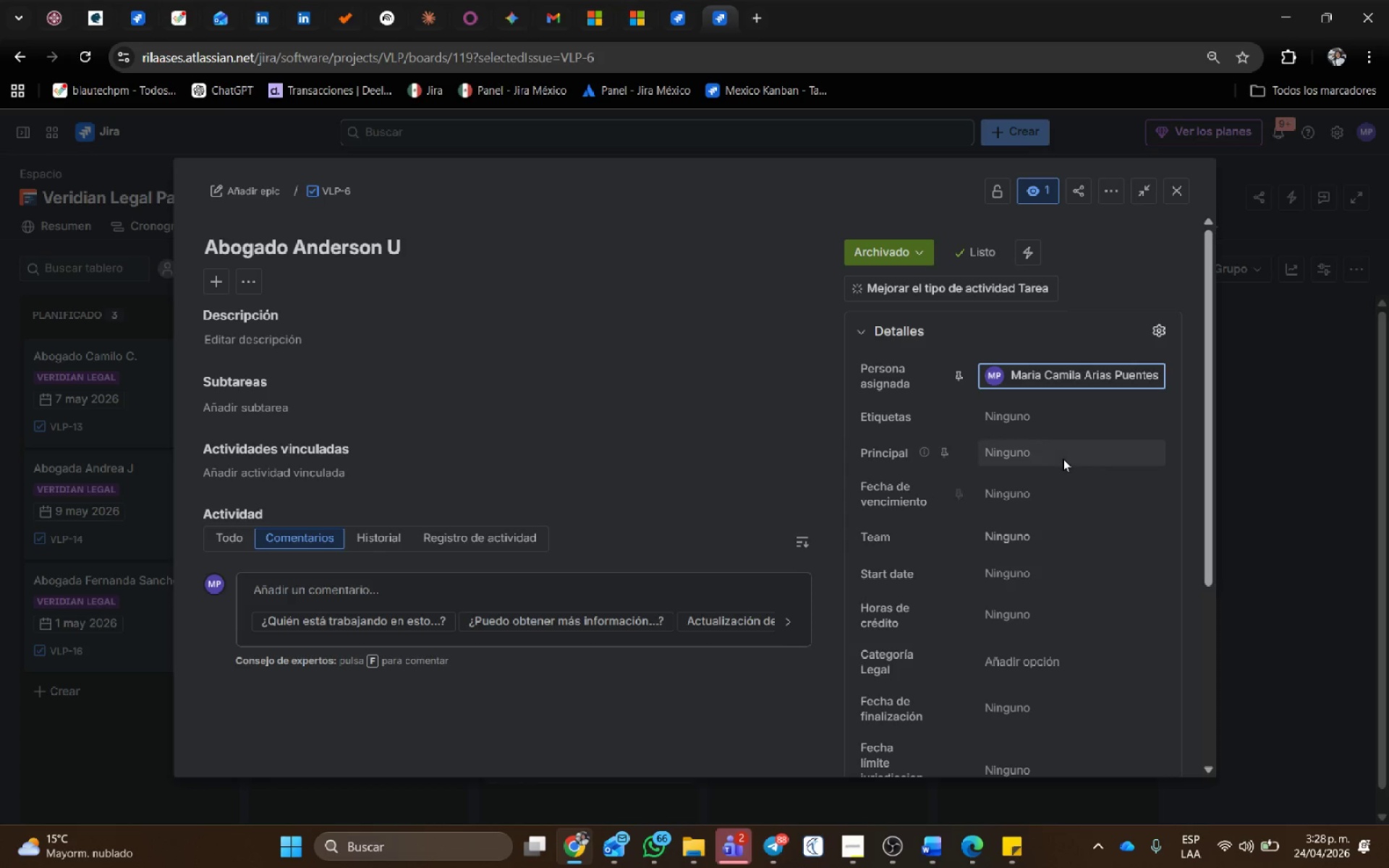 
left_click([1040, 535])
 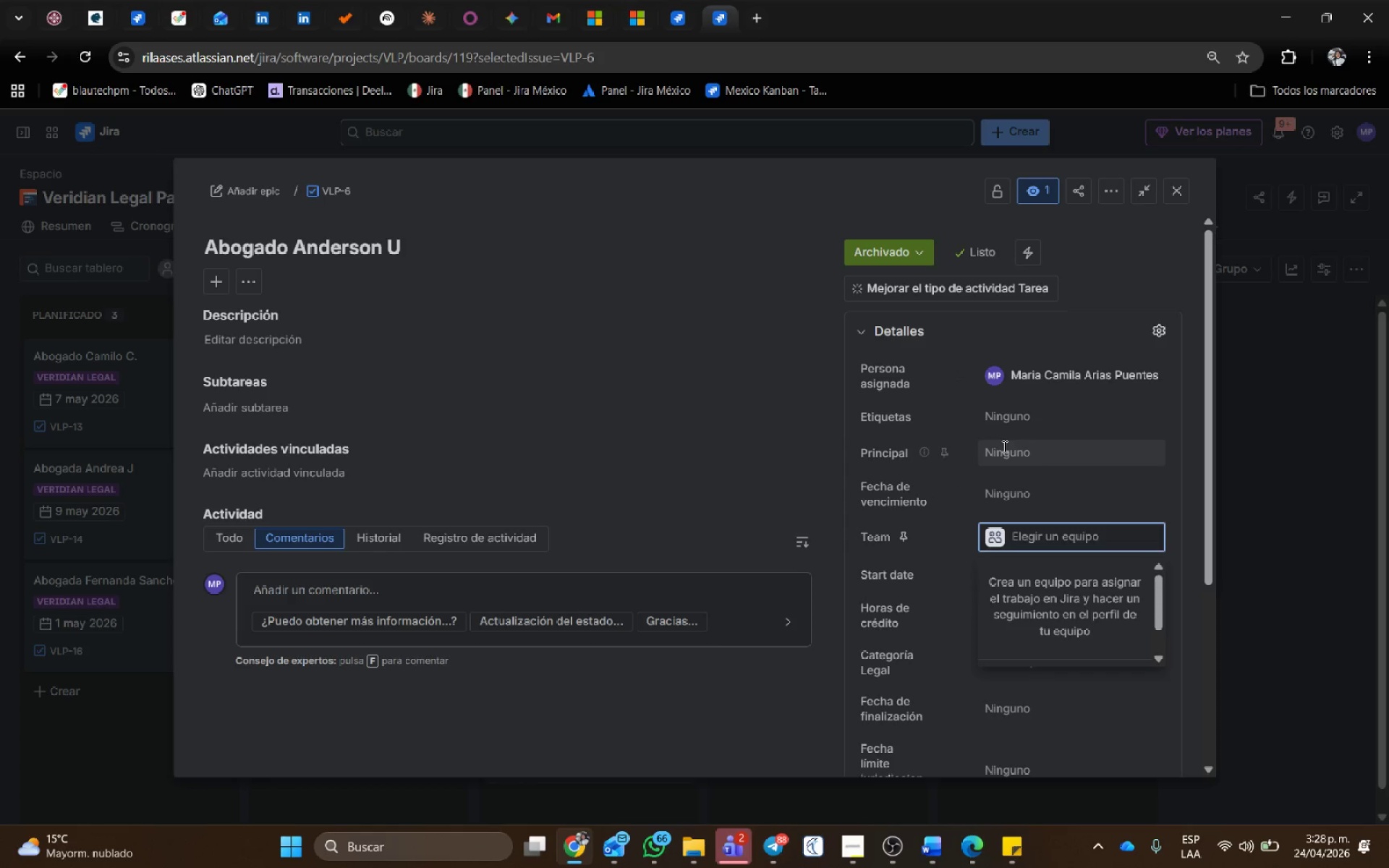 
left_click([1001, 482])
 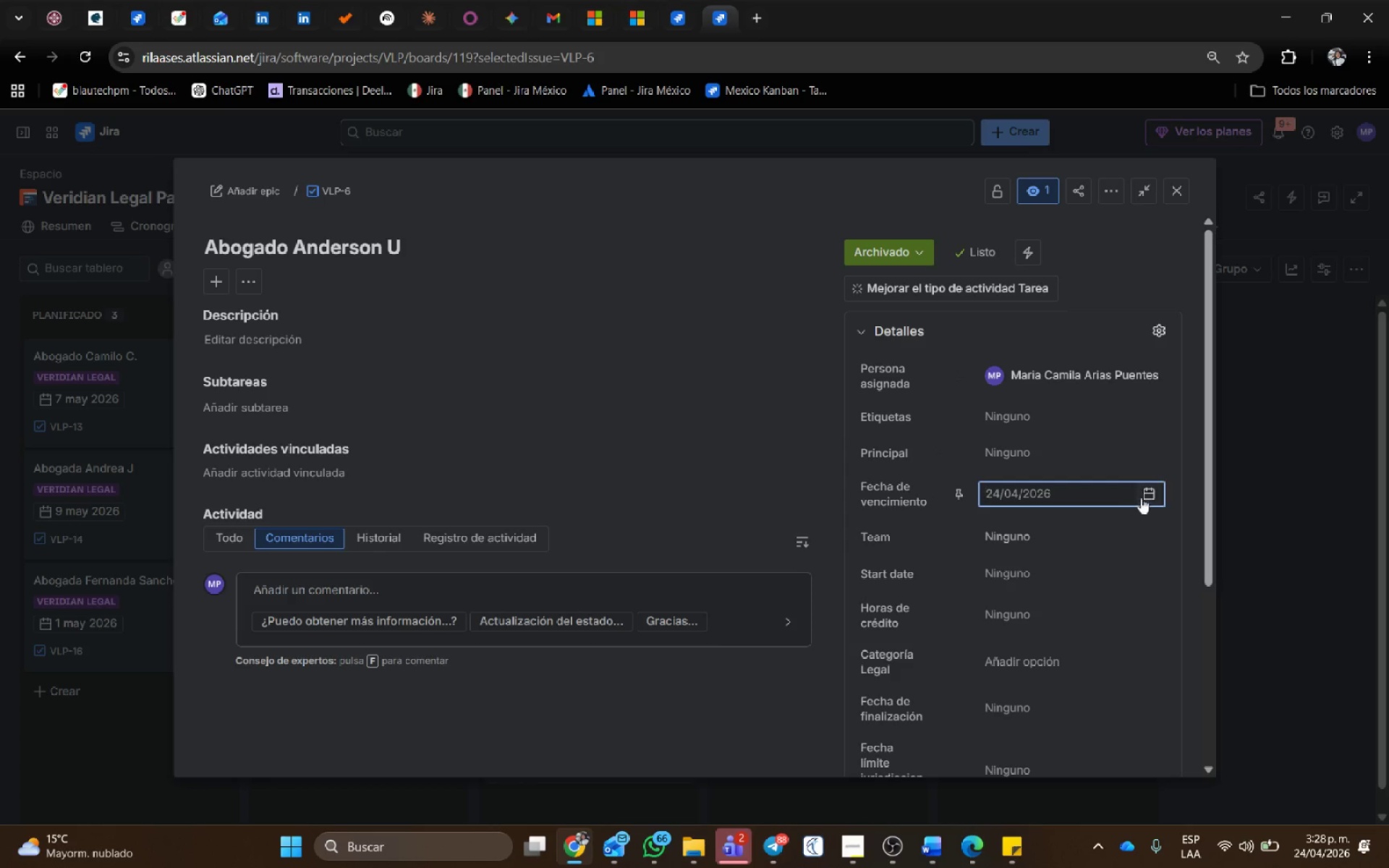 
left_click([1152, 491])
 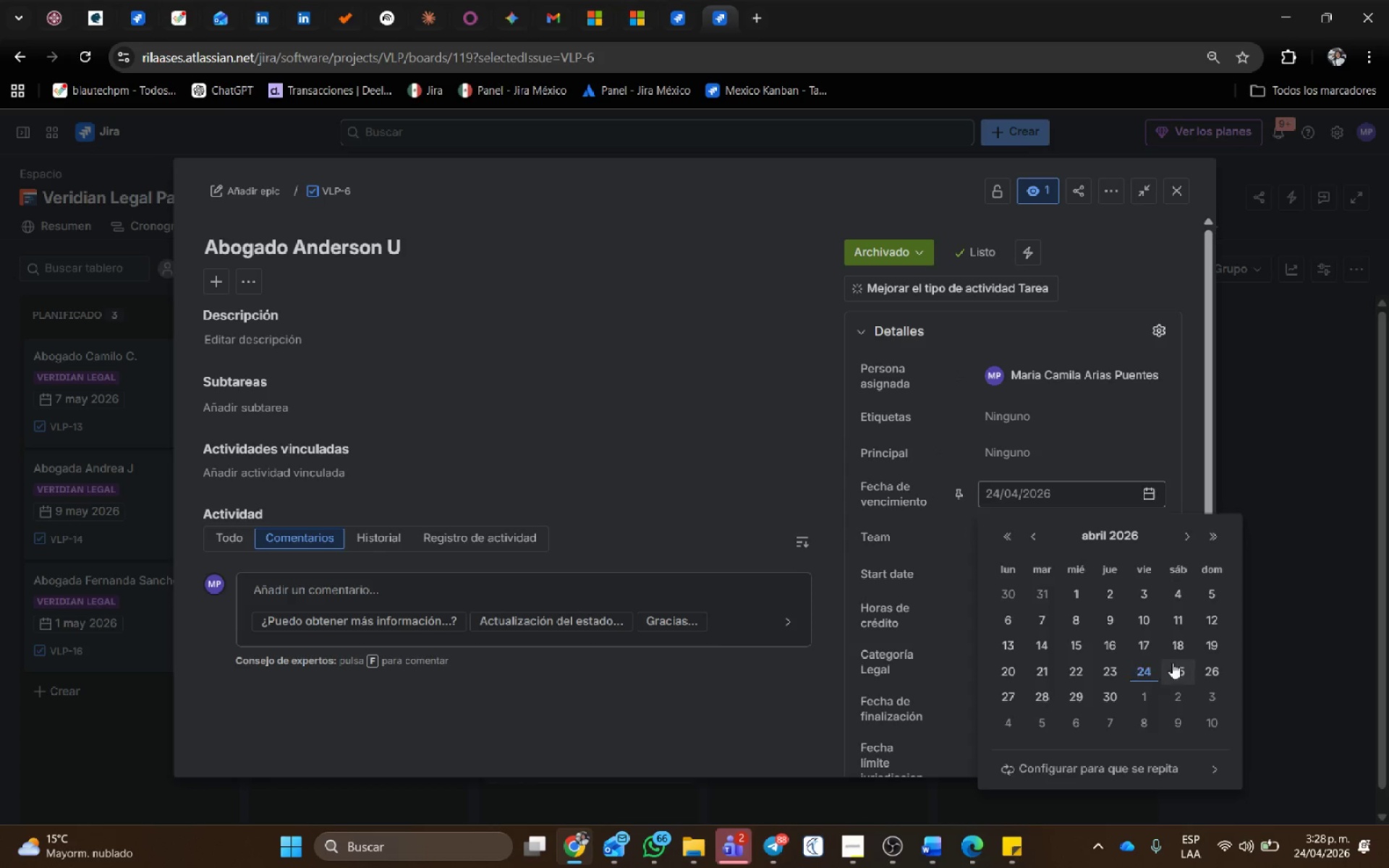 
left_click([1189, 664])
 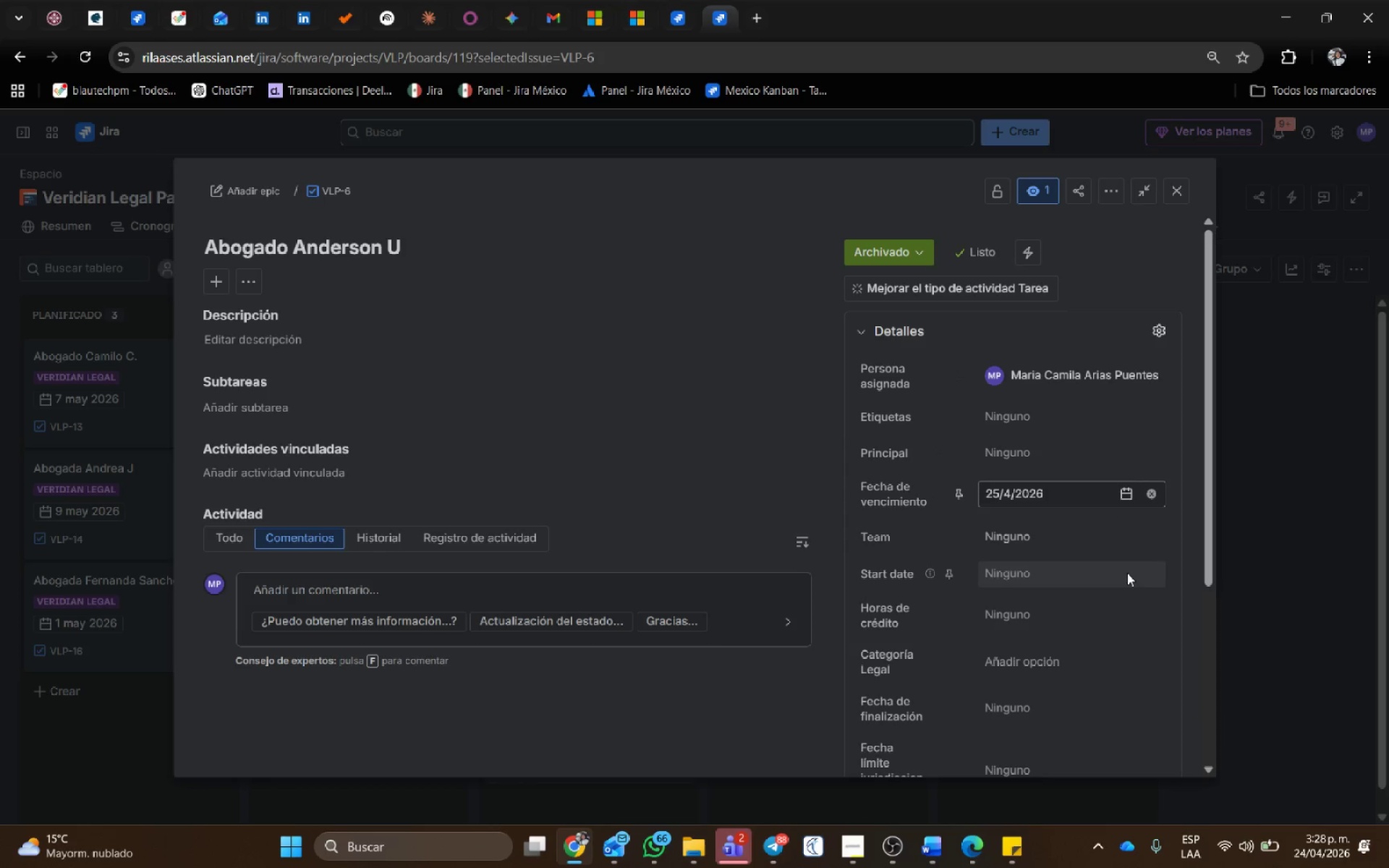 
scroll: coordinate [1127, 571], scroll_direction: down, amount: 1.0
 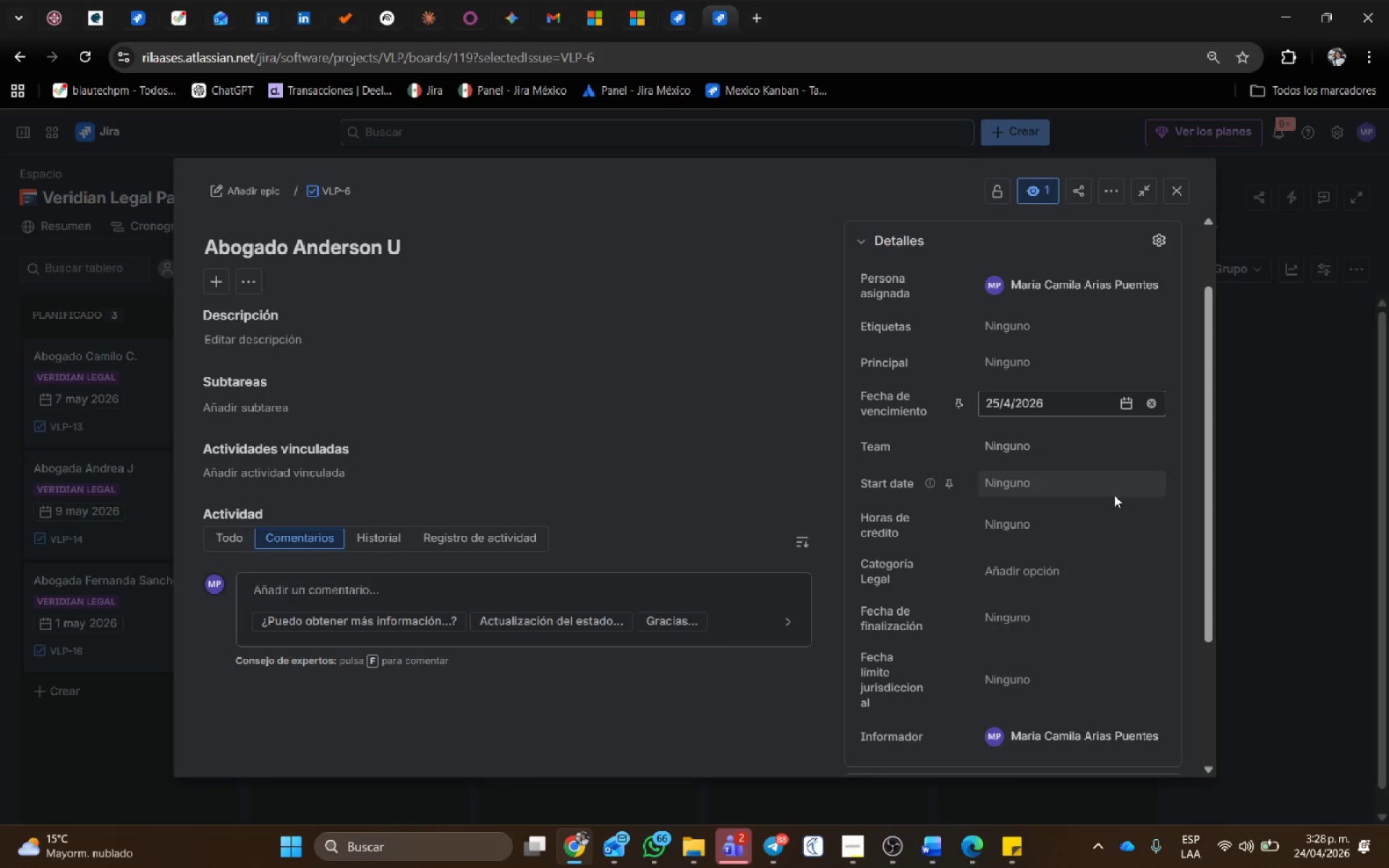 
left_click([1116, 493])
 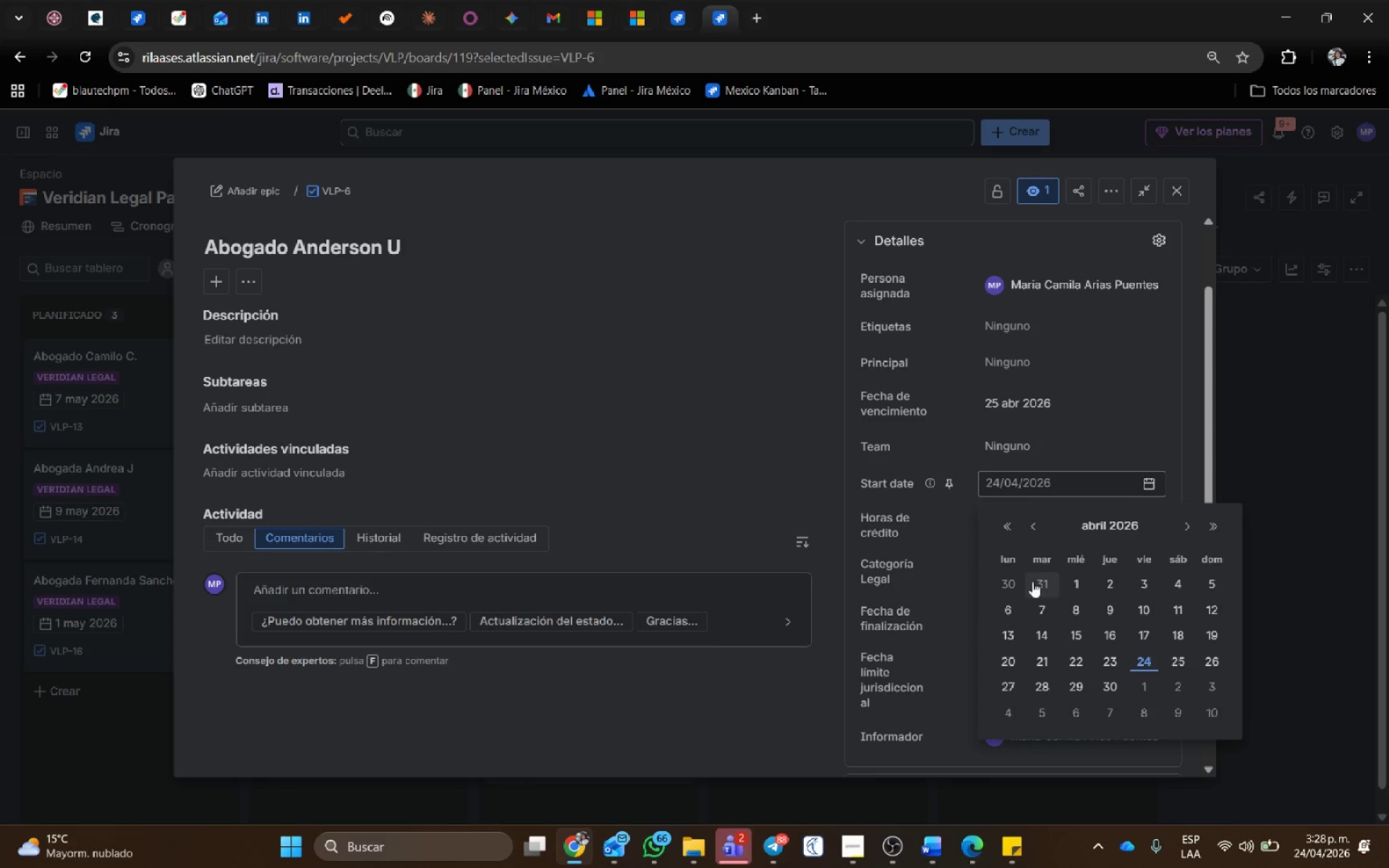 
left_click([1075, 585])
 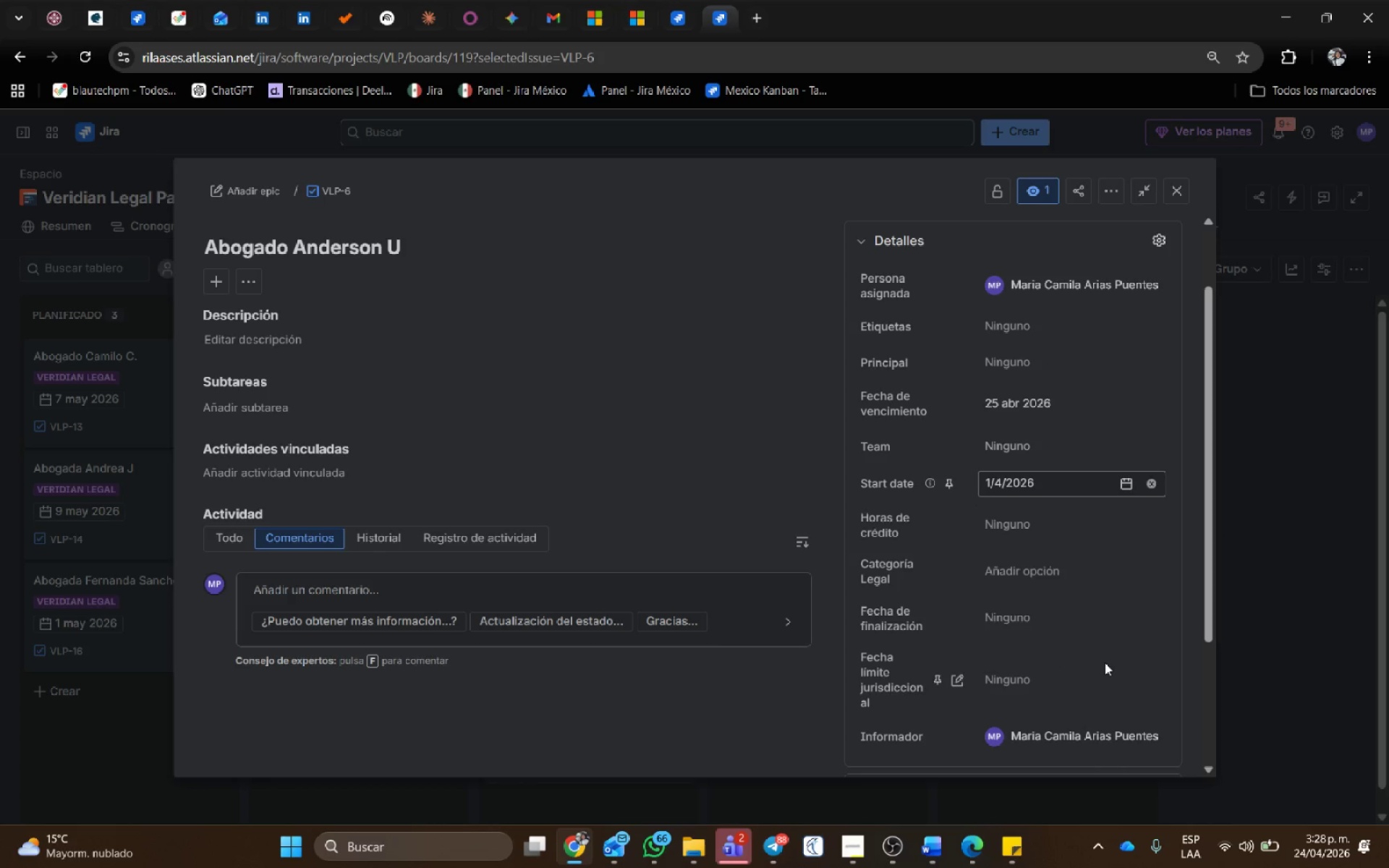 
scroll: coordinate [1105, 663], scroll_direction: down, amount: 1.0
 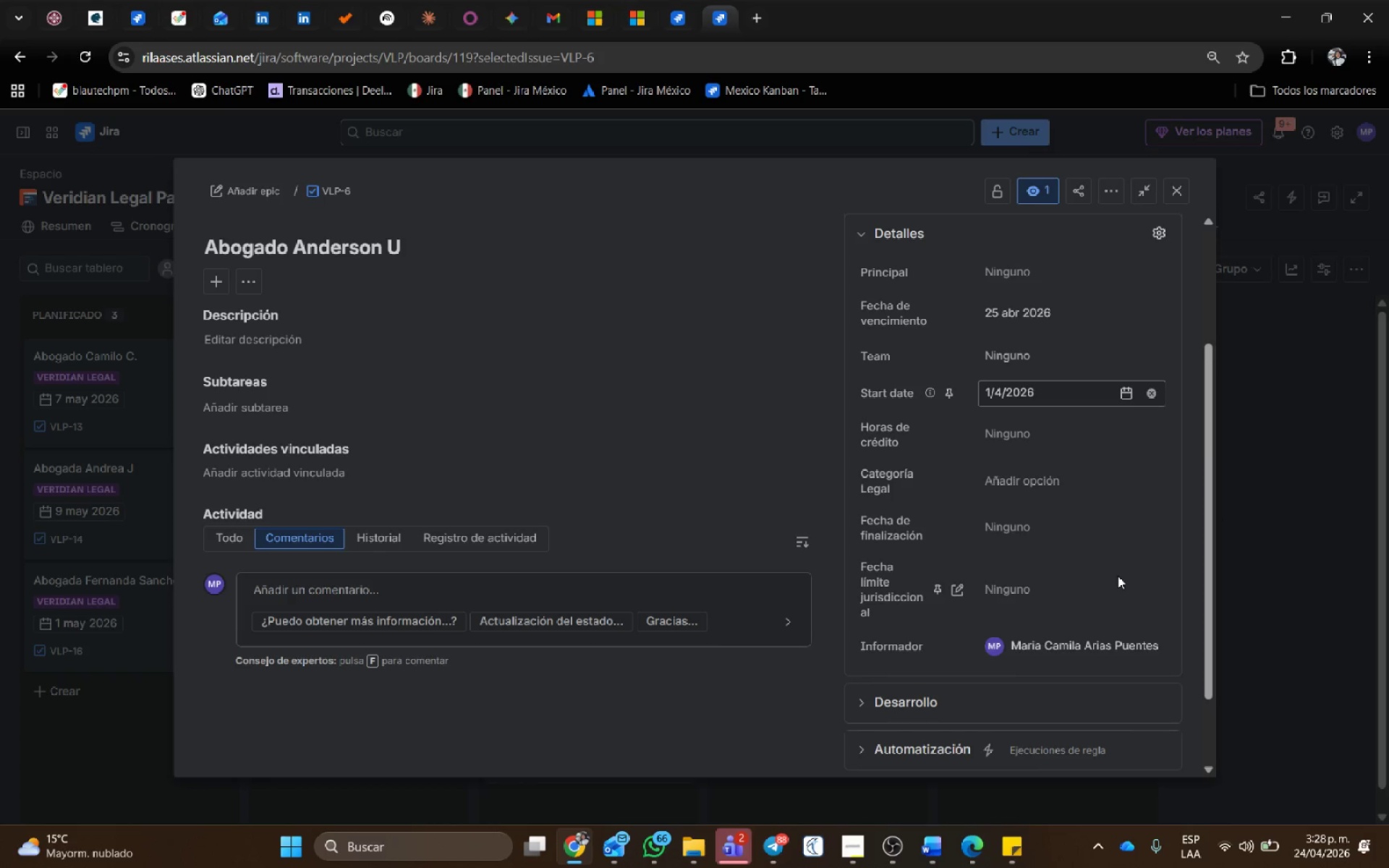 
left_click([1110, 595])
 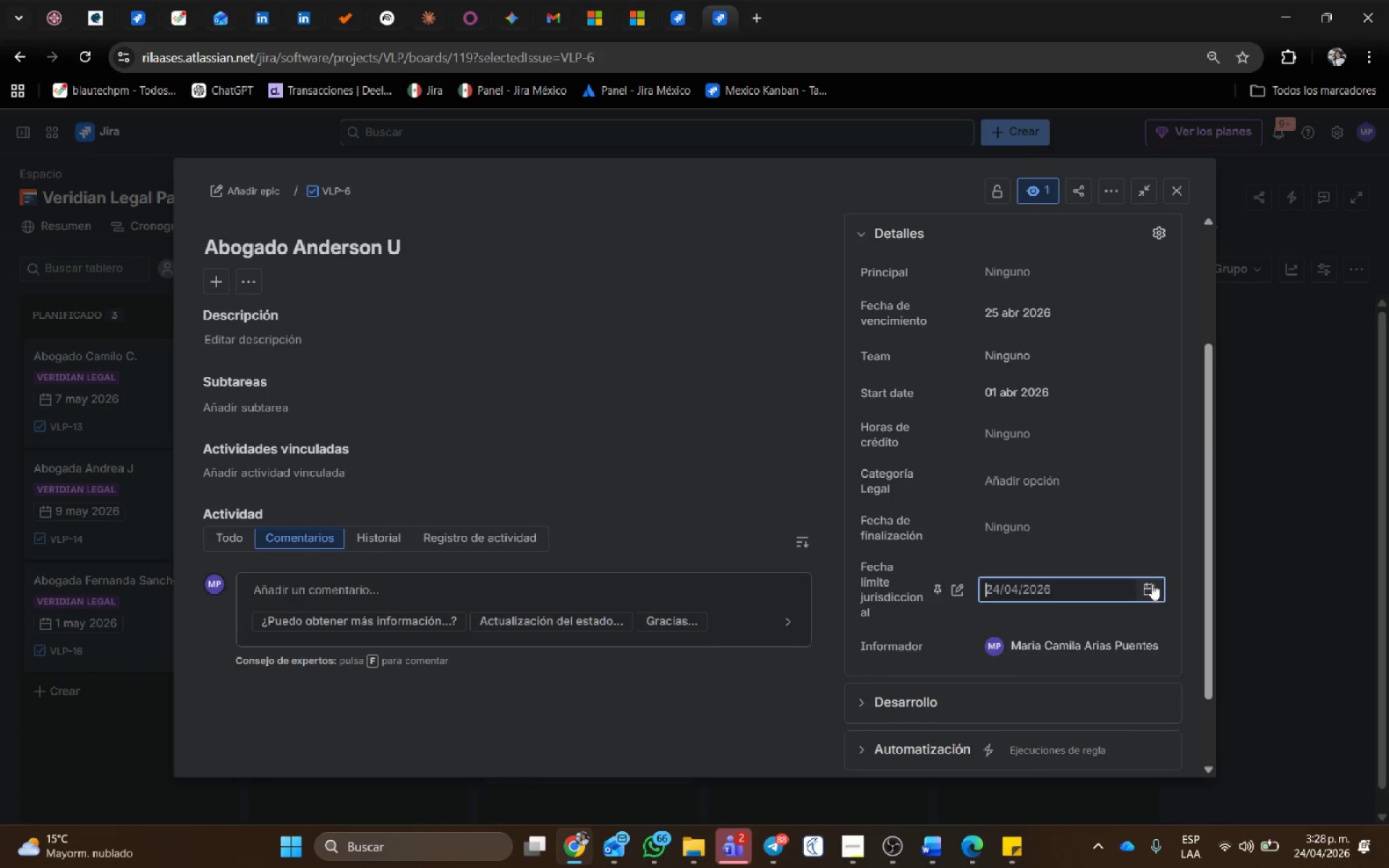 
left_click([1152, 586])
 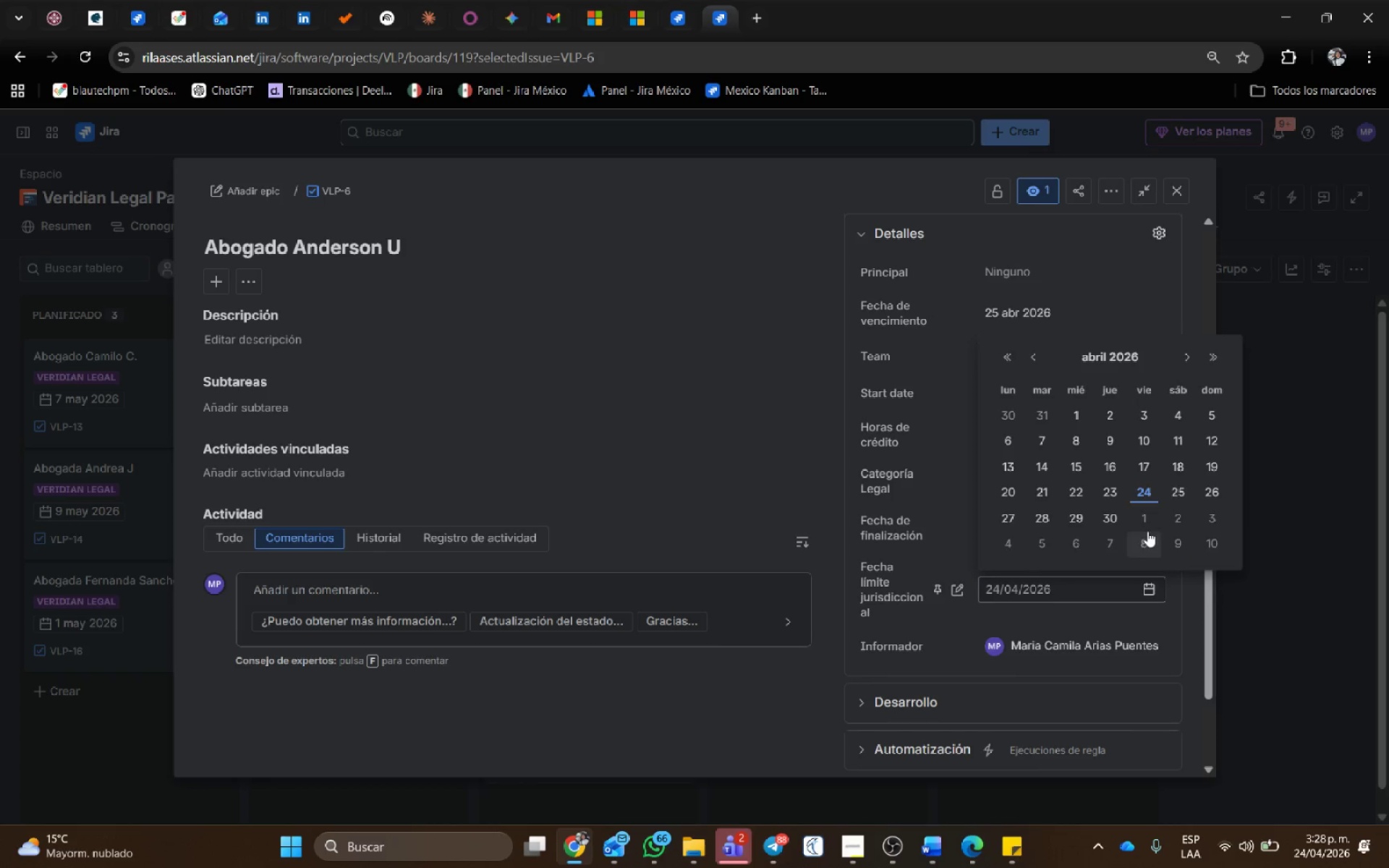 
left_click([1147, 530])
 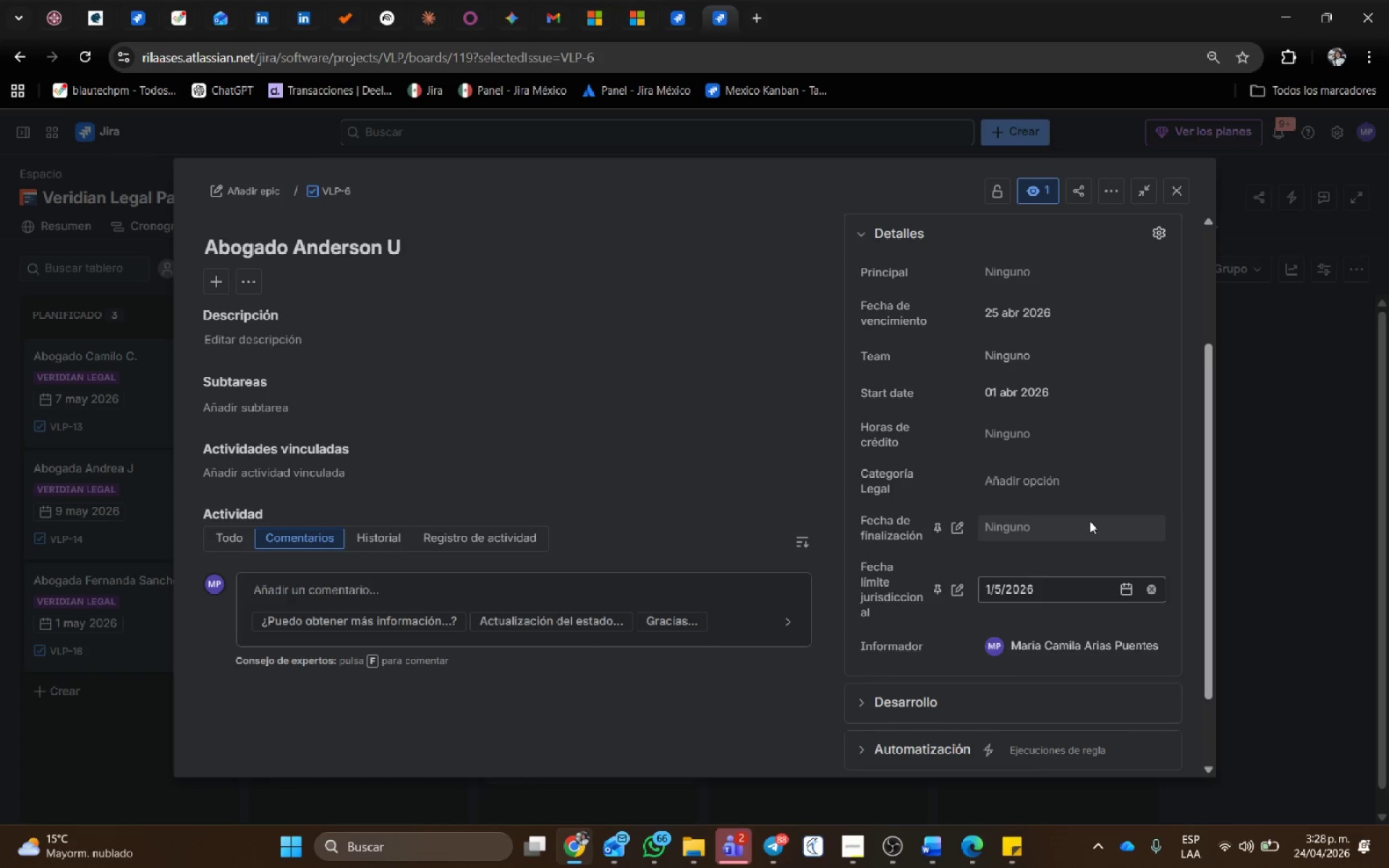 
left_click([1089, 521])
 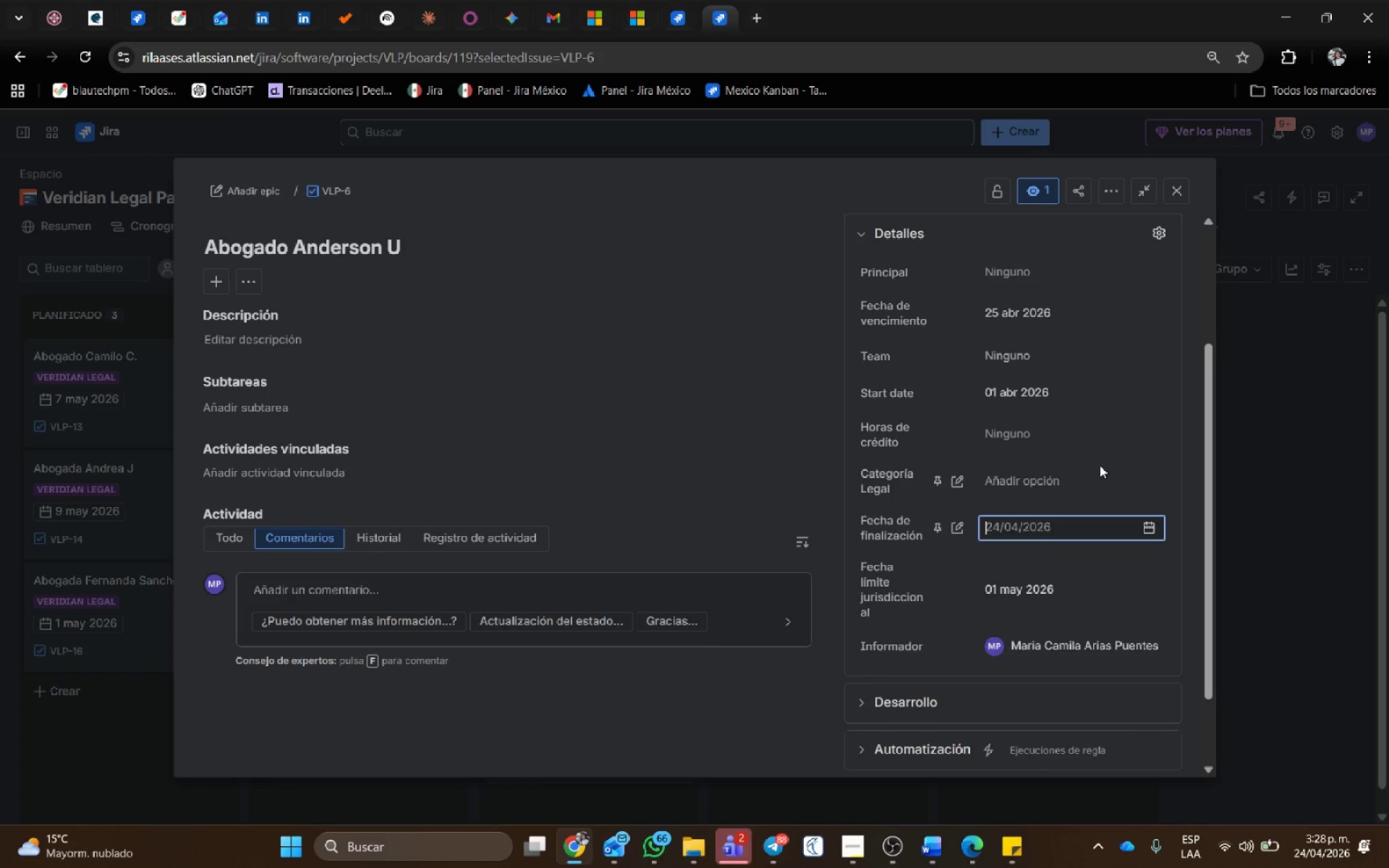 
double_click([1093, 493])
 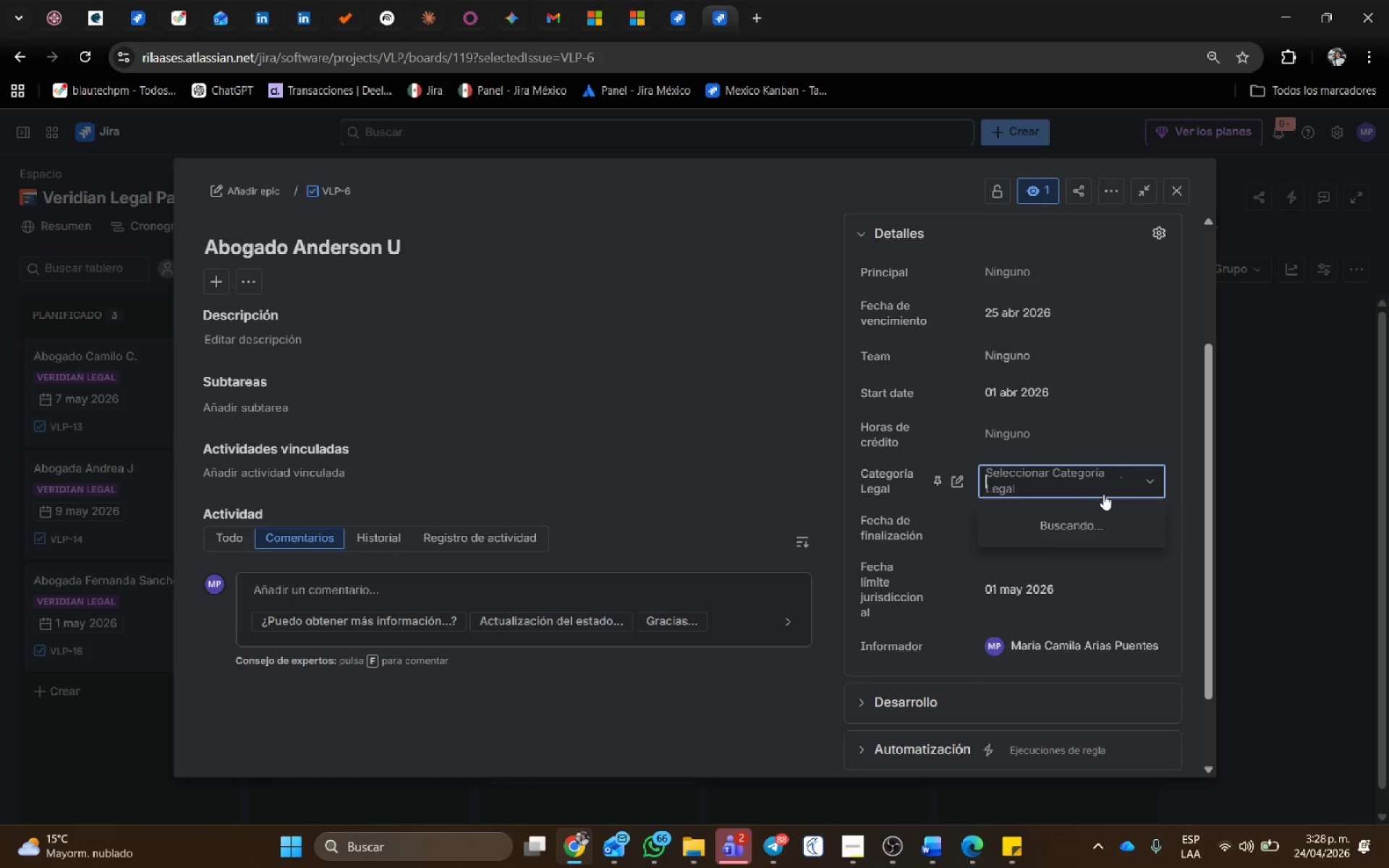 
mouse_move([1103, 516])
 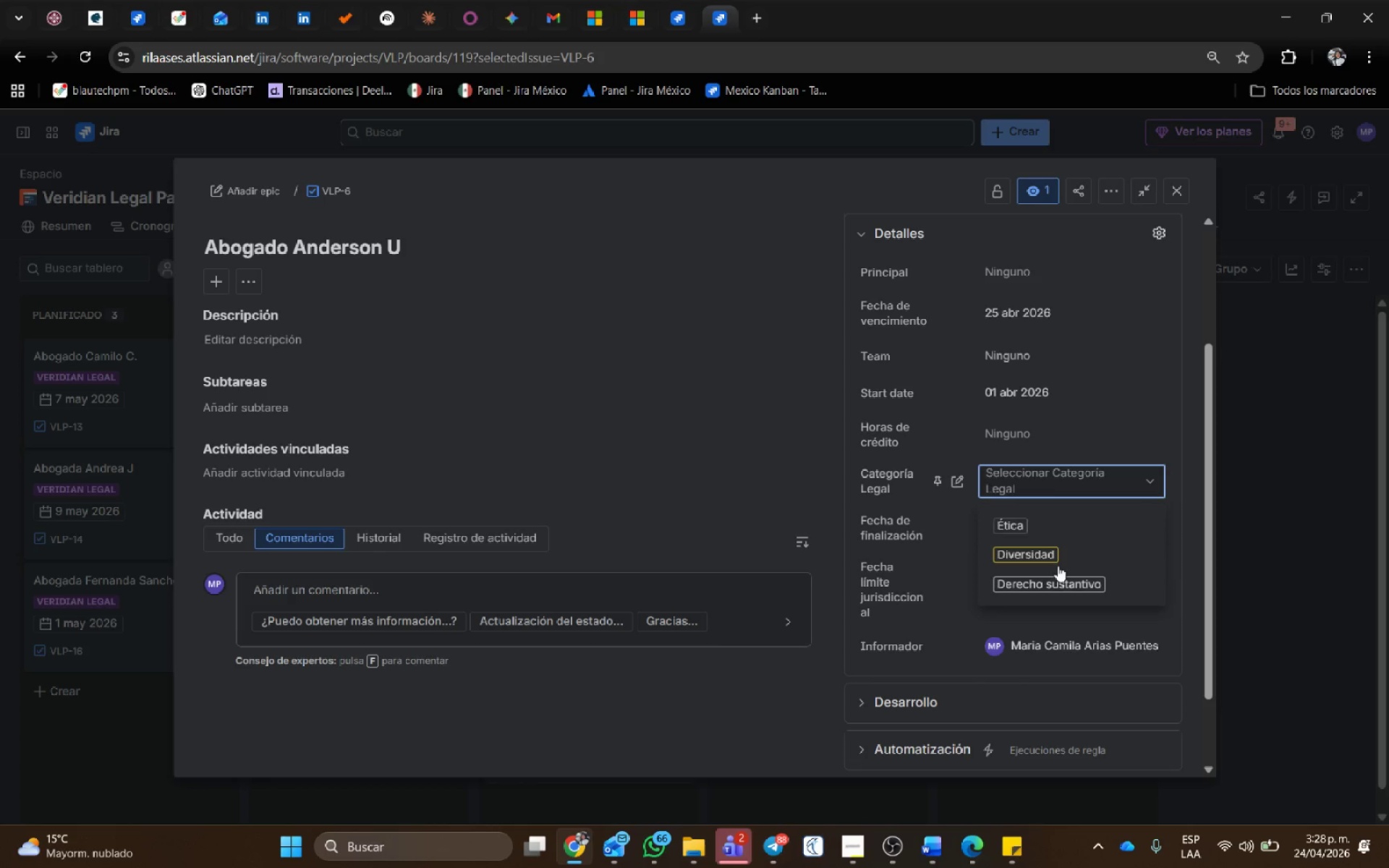 
left_click([1058, 557])
 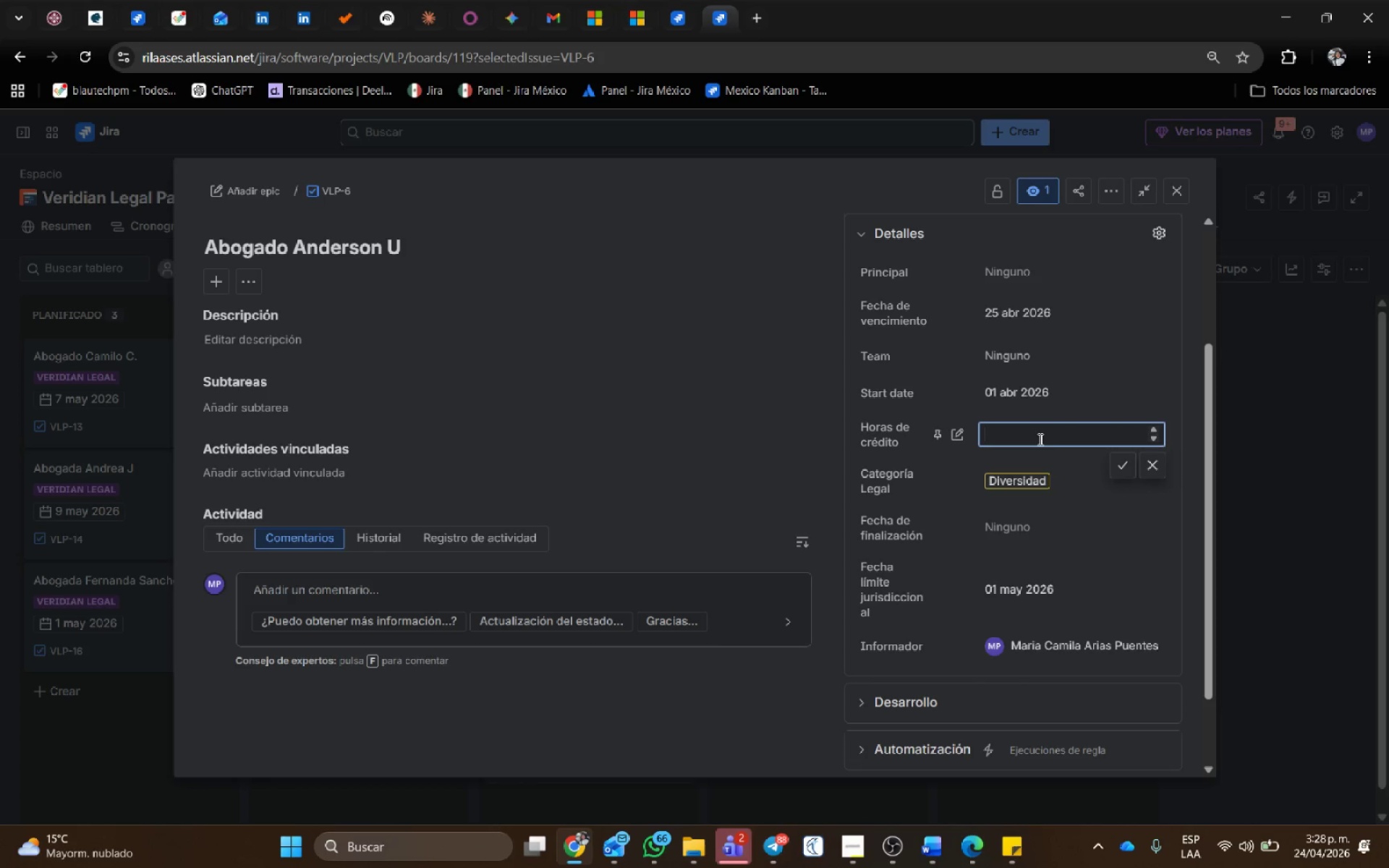 
key(Numpad5)
 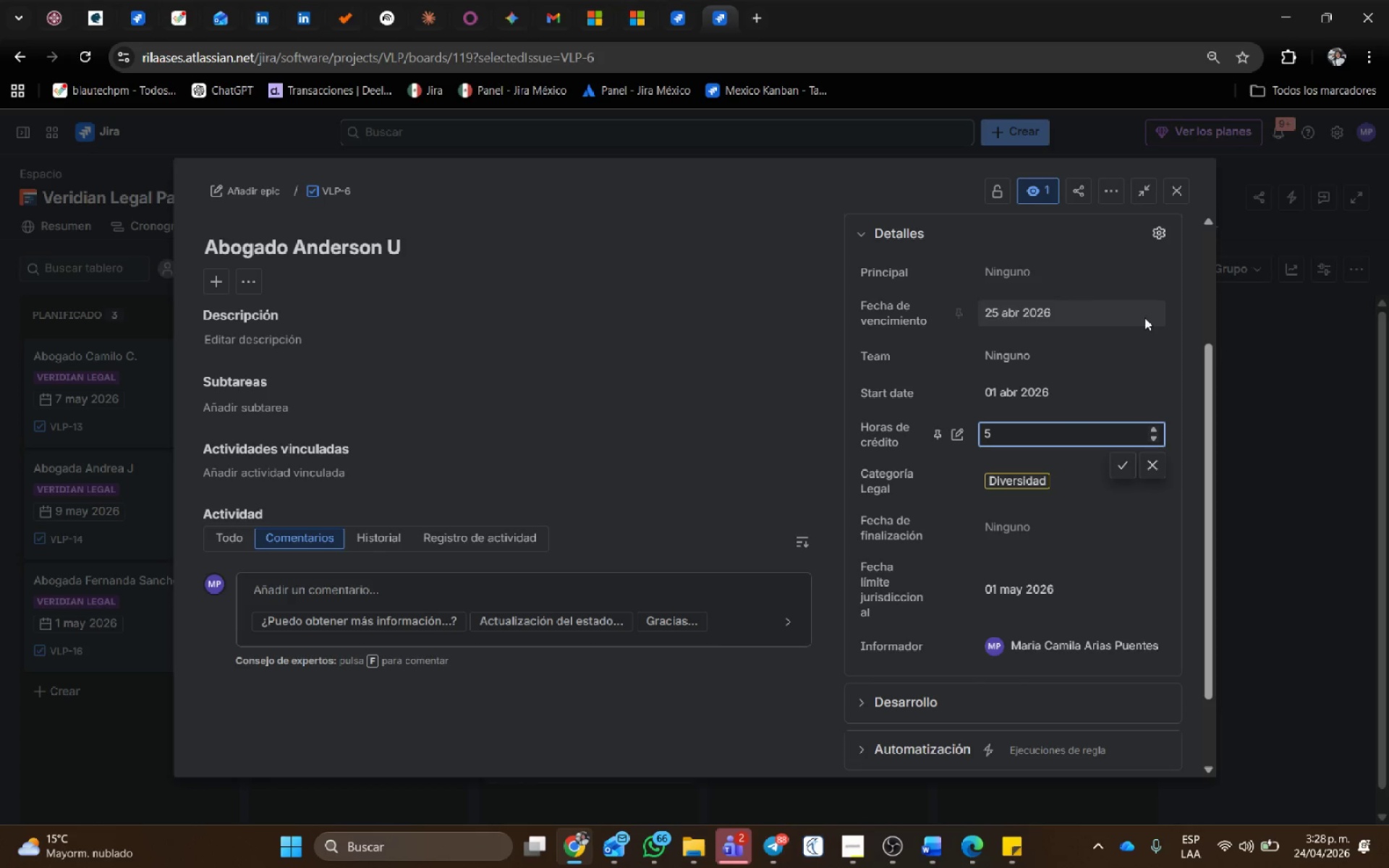 
left_click([1190, 314])
 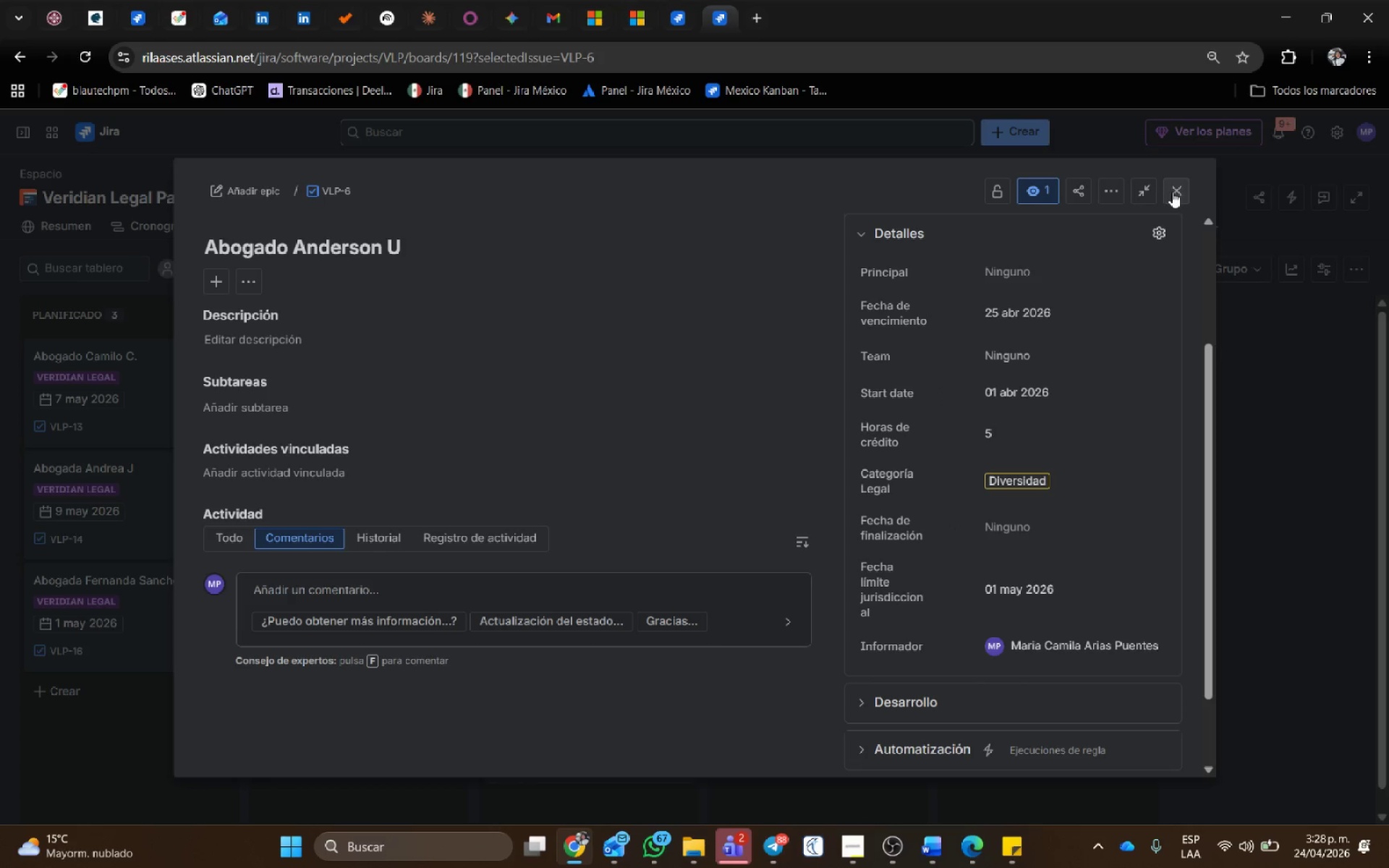 
left_click([222, 181])
 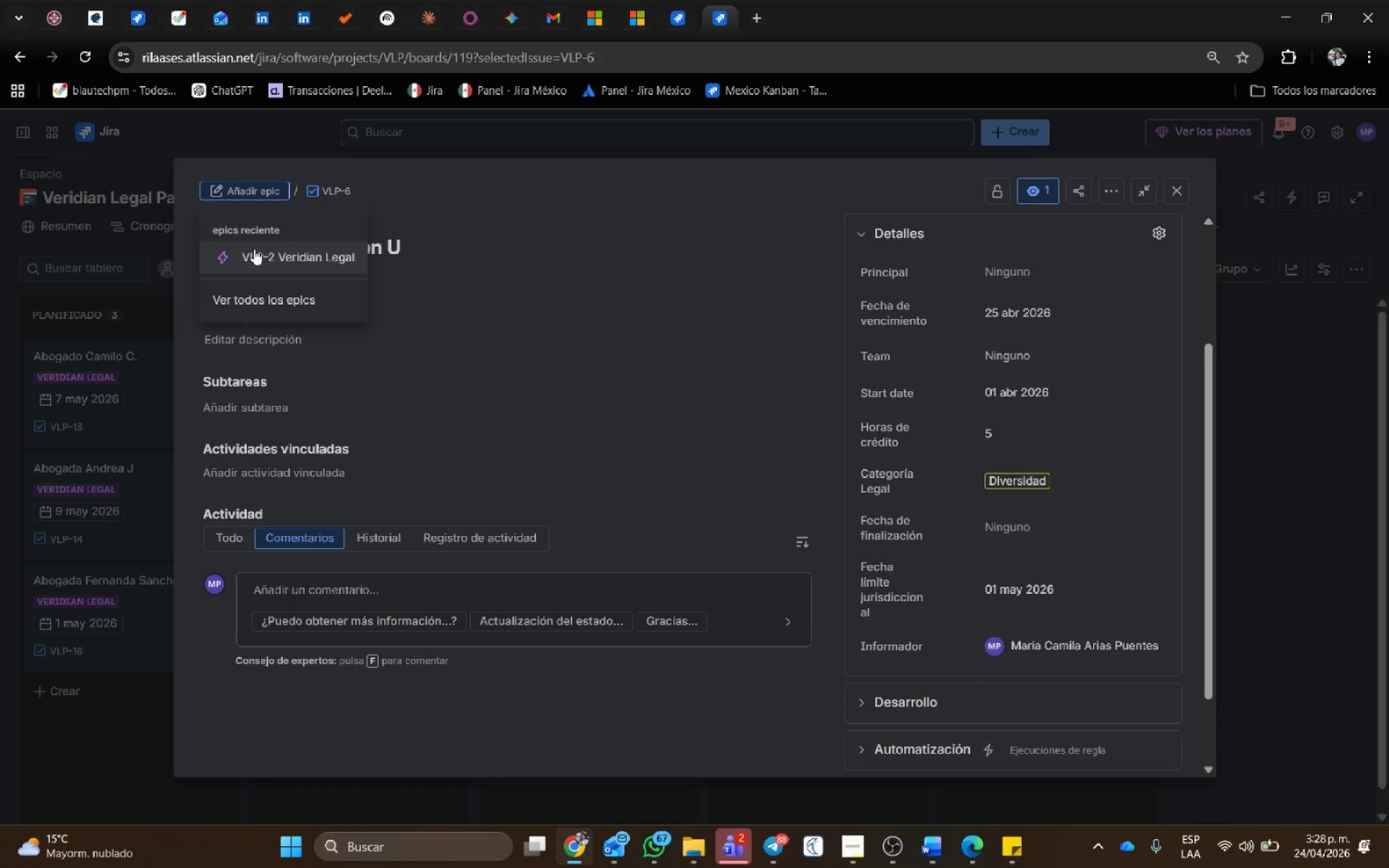 
left_click([260, 255])
 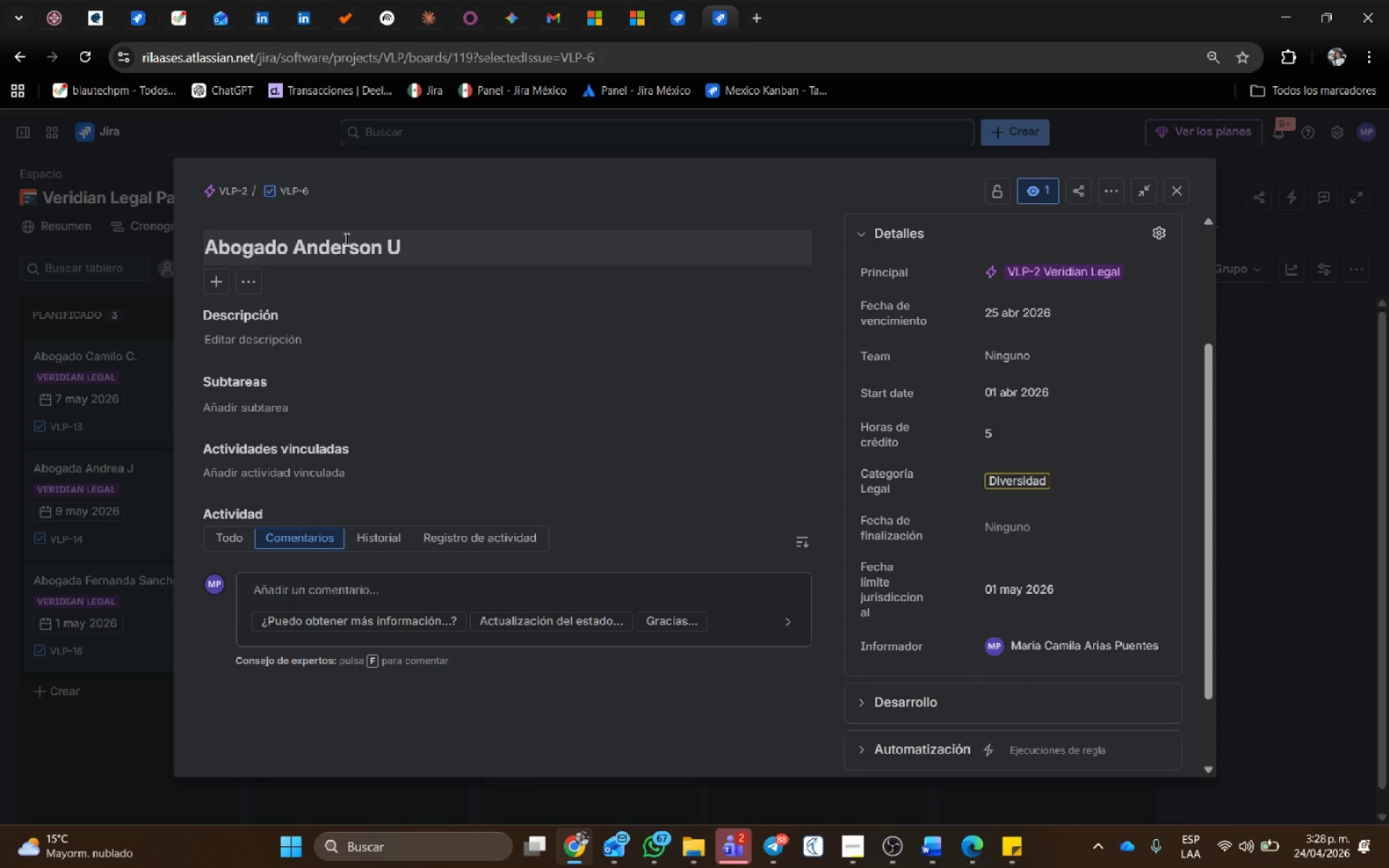 
wait(9.05)
 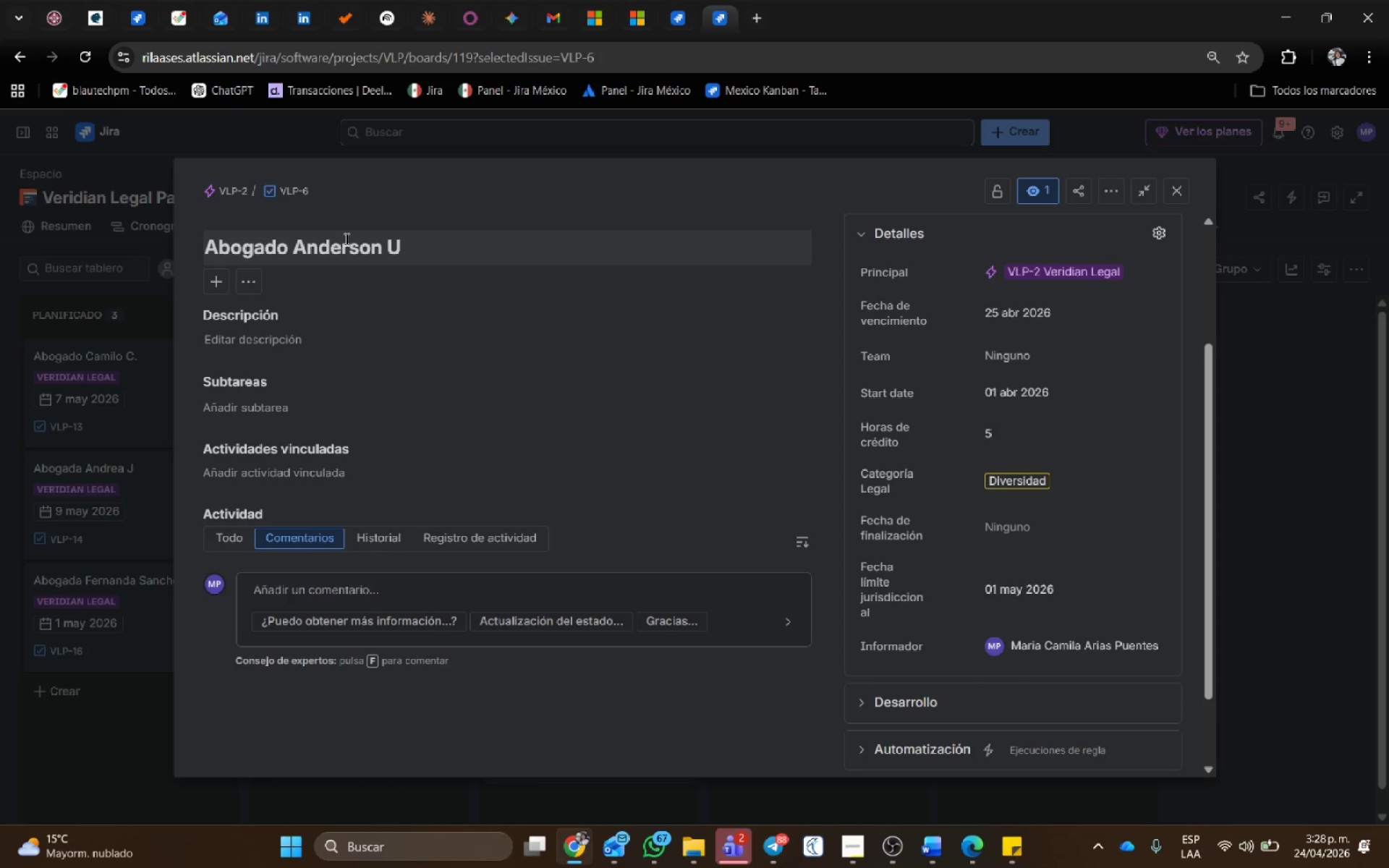 
left_click([1185, 184])
 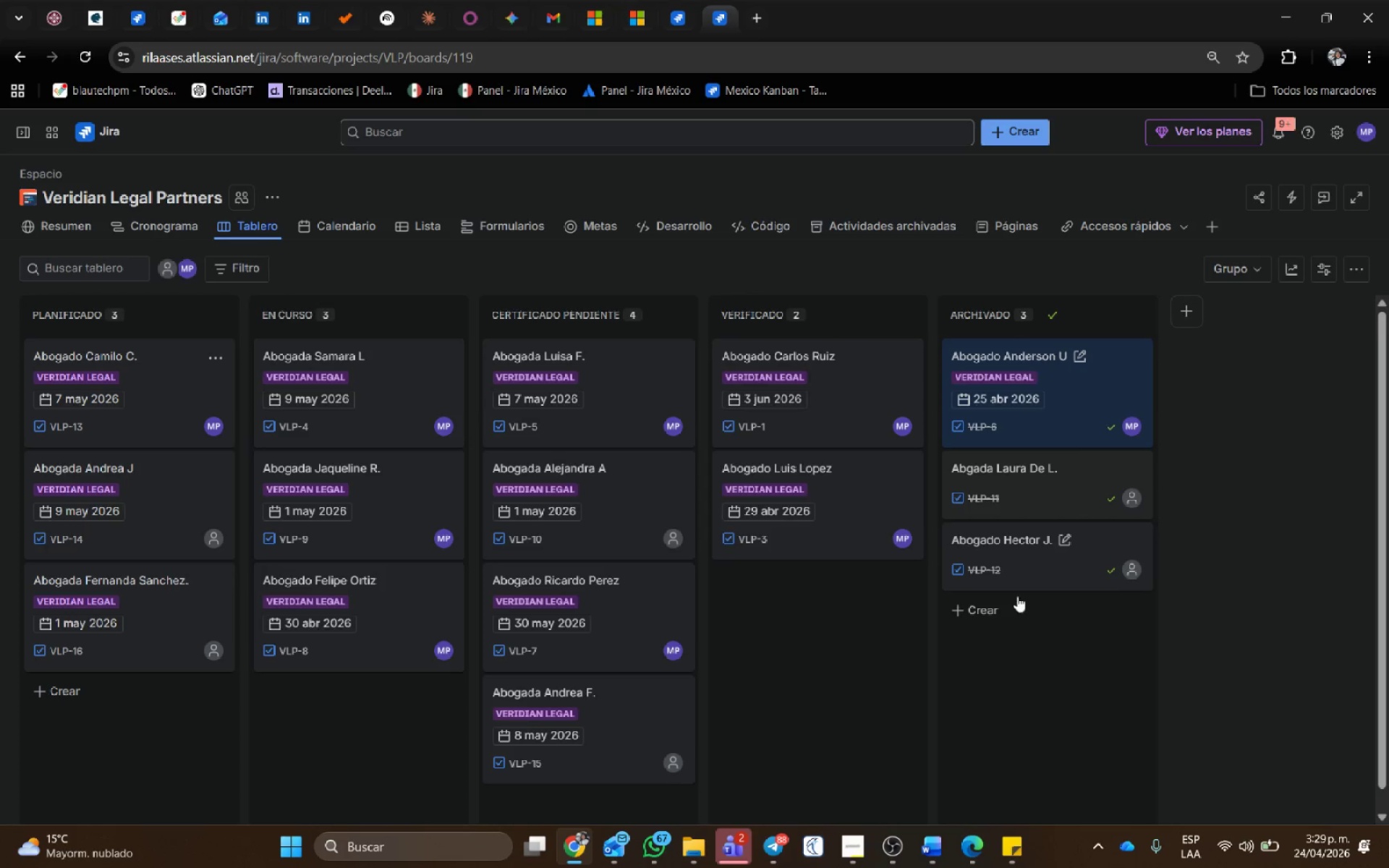 
left_click([1048, 487])
 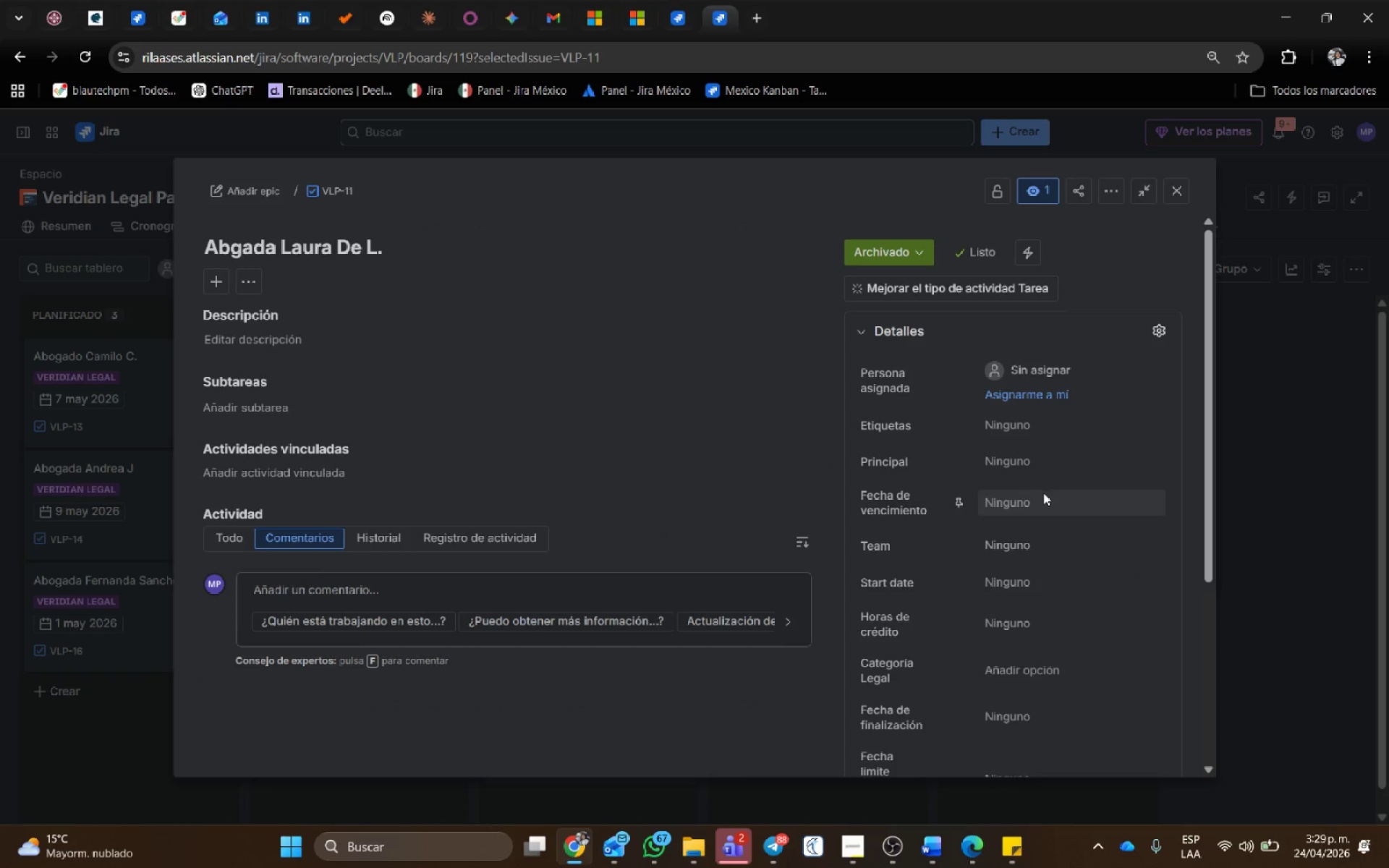 
left_click([215, 192])
 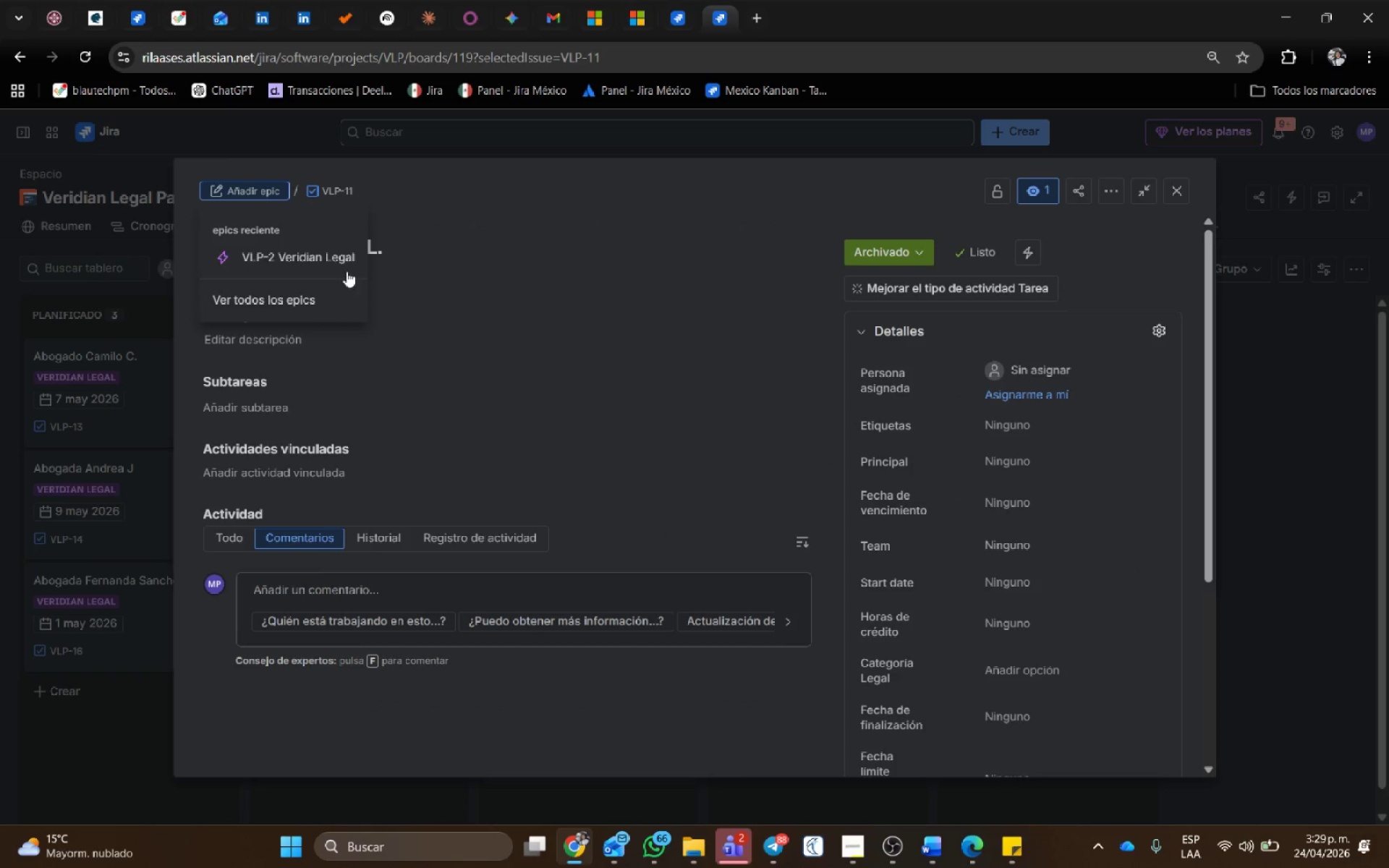 
left_click([325, 262])
 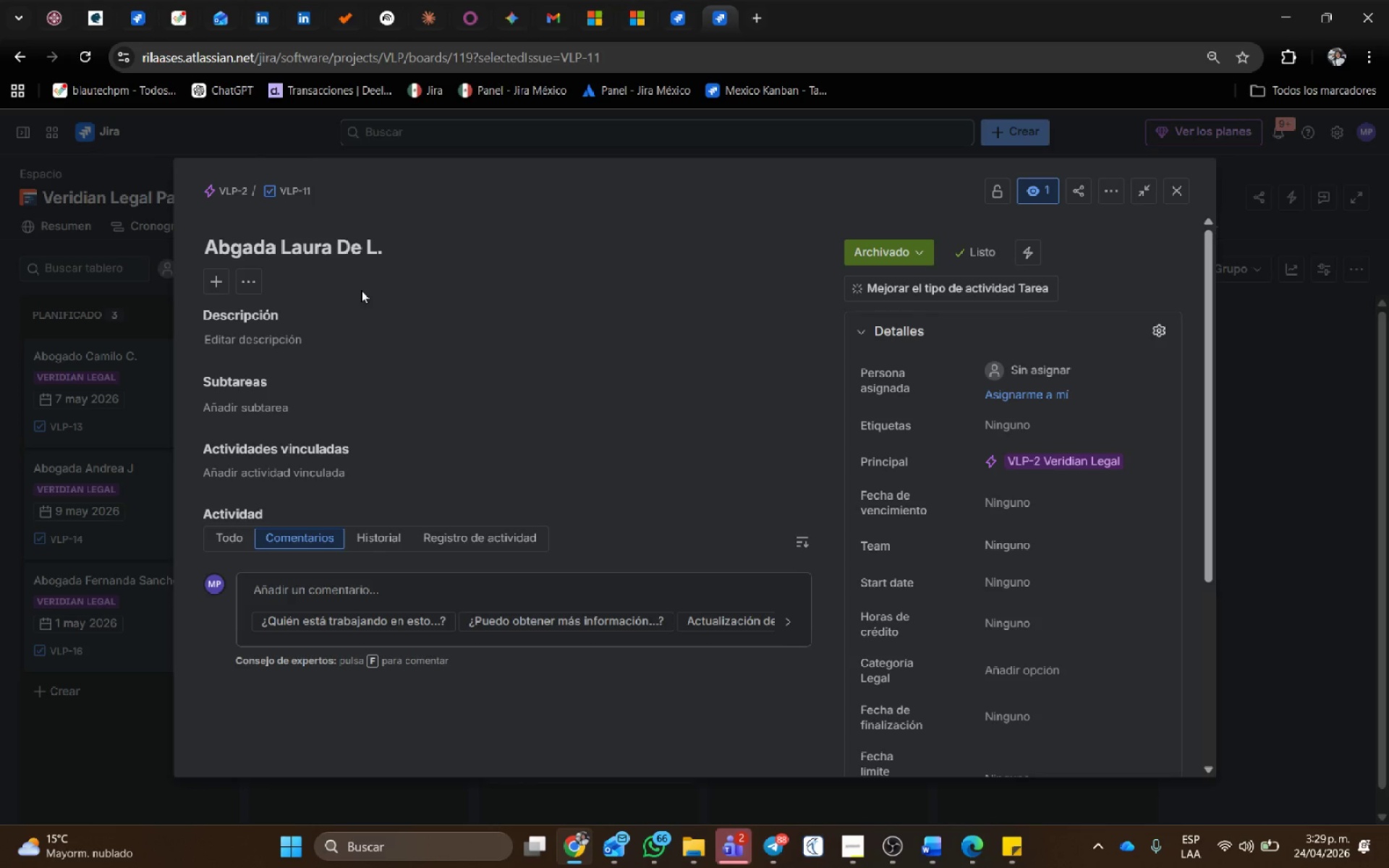 
wait(11.25)
 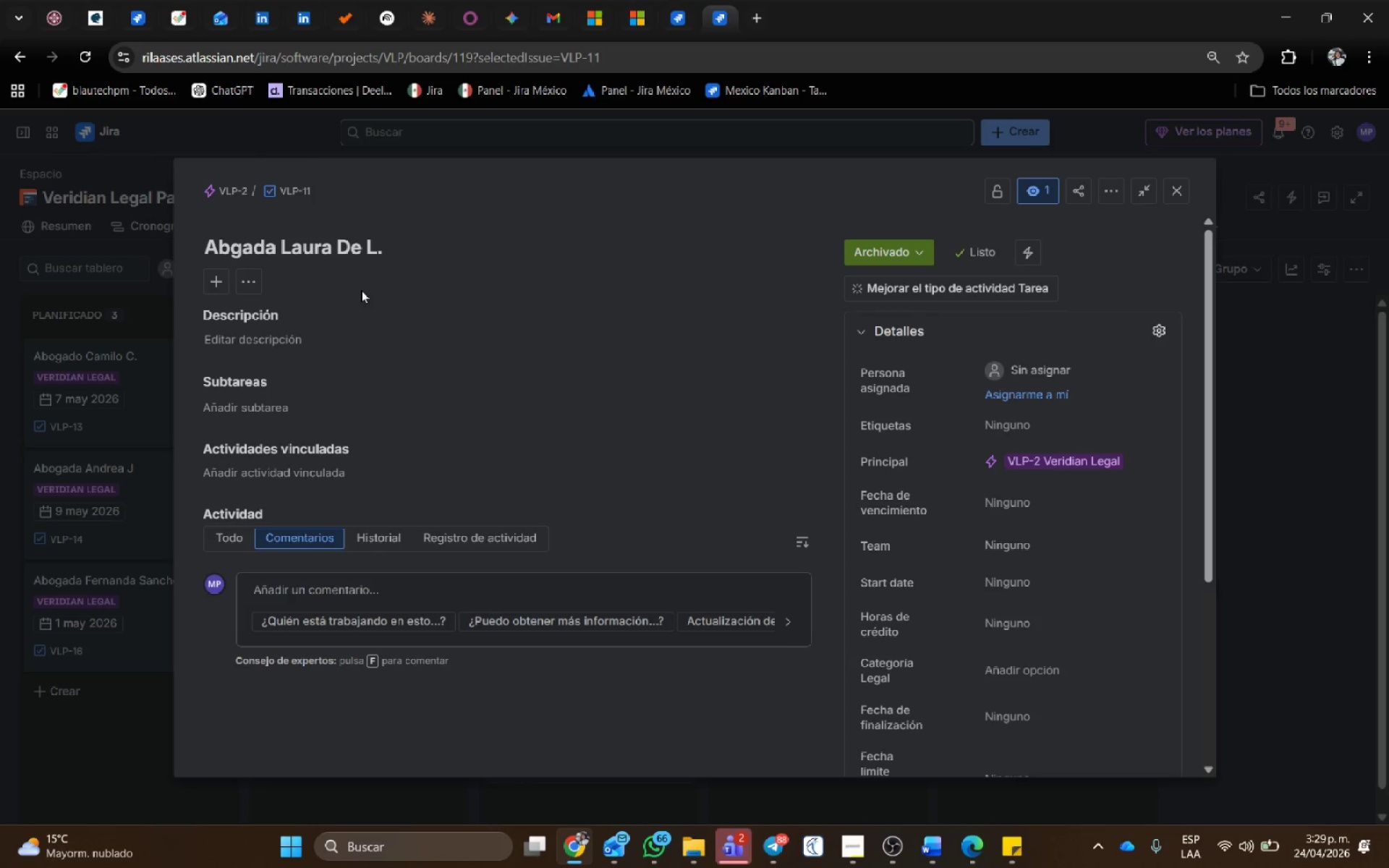 
left_click([1059, 375])
 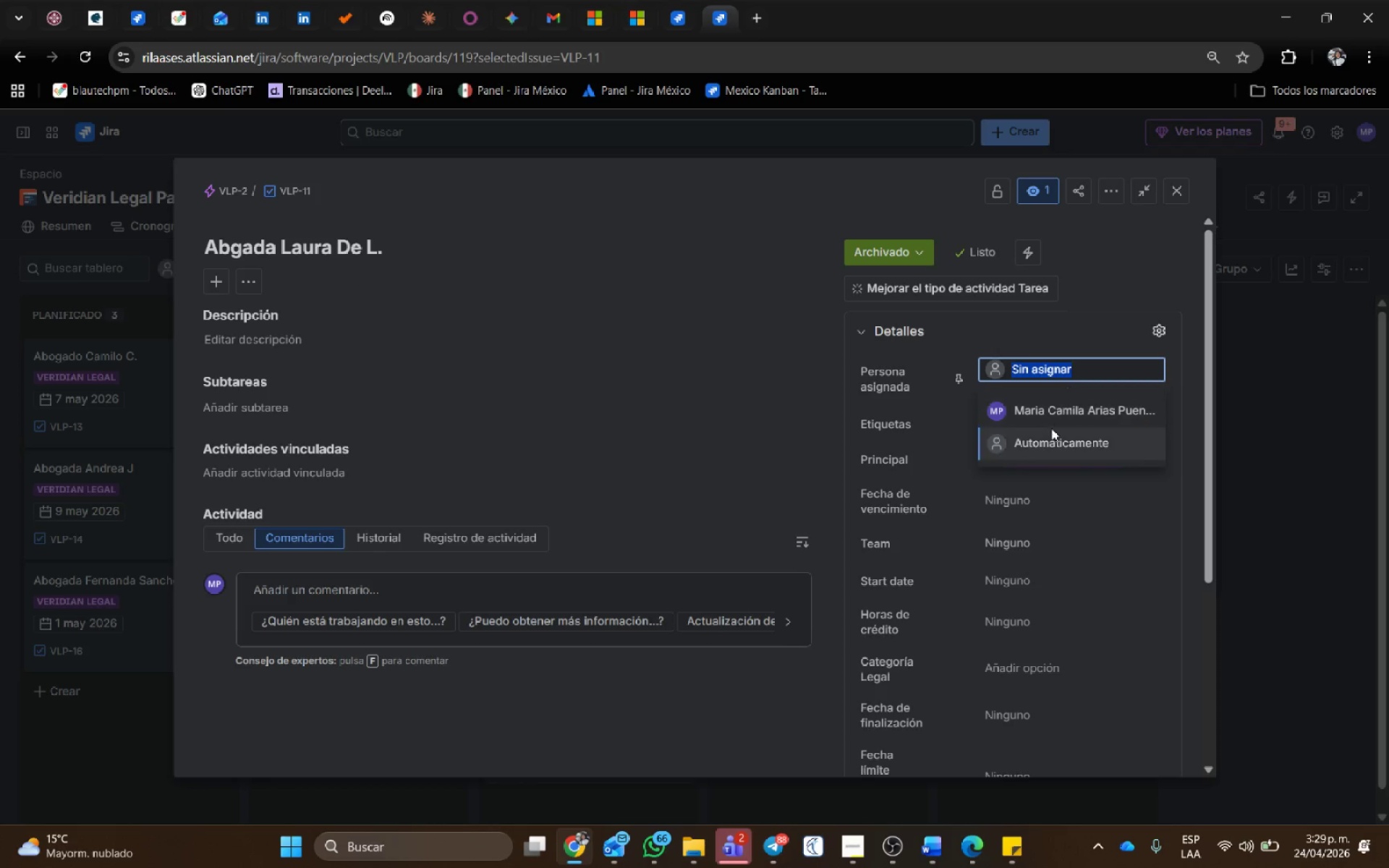 
left_click([1051, 414])
 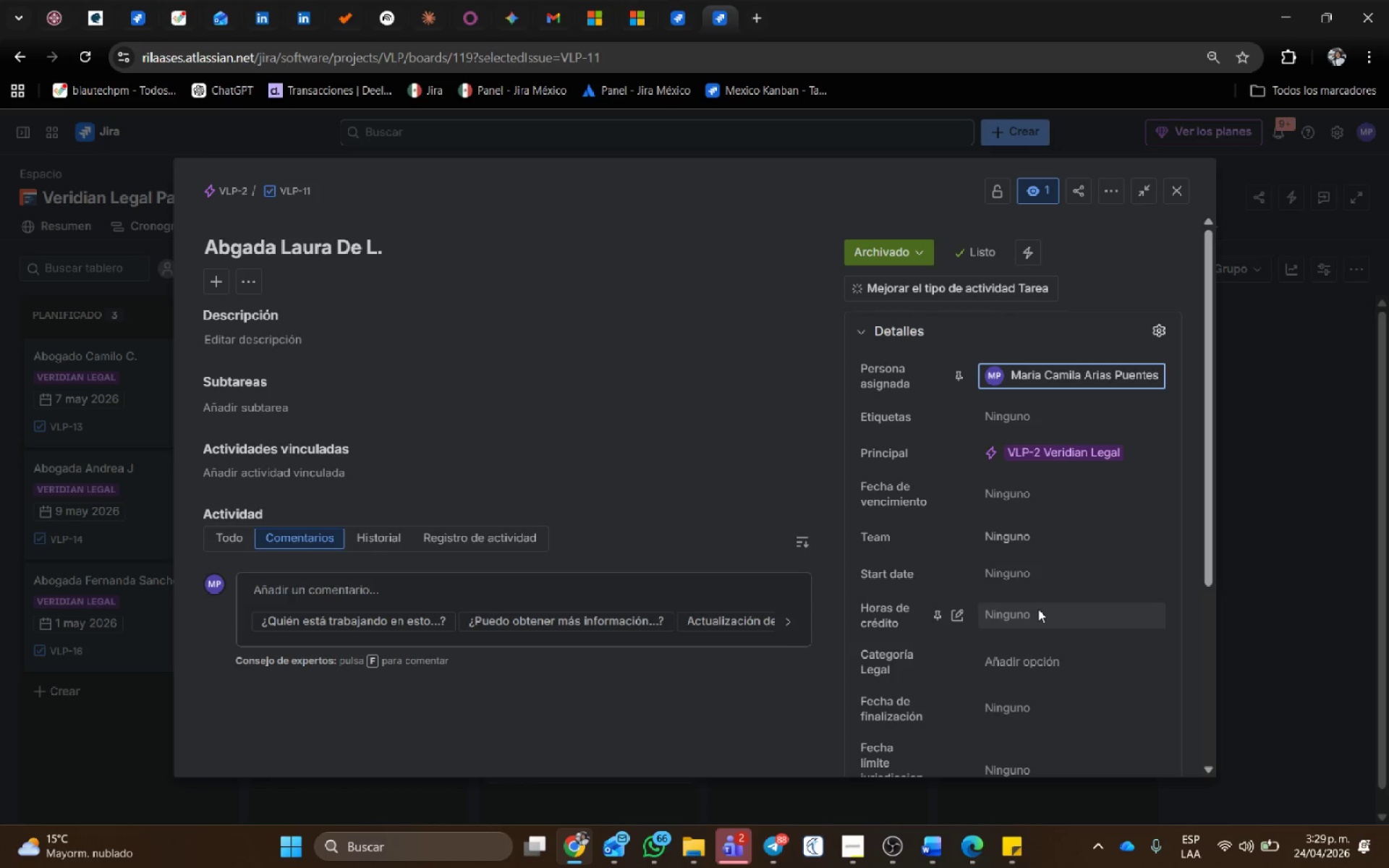 
scroll: coordinate [1038, 609], scroll_direction: down, amount: 1.0
 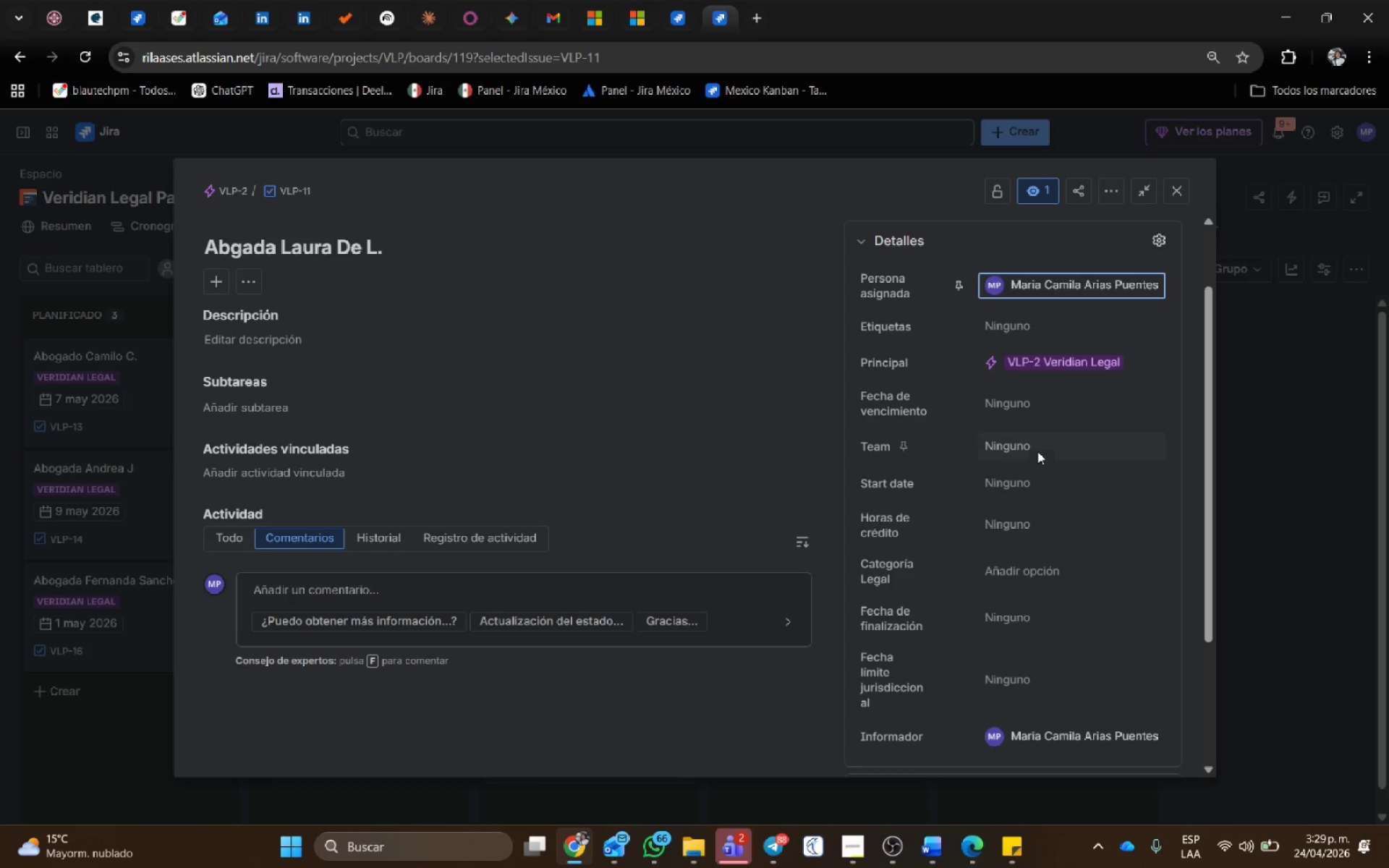 
left_click([1032, 486])
 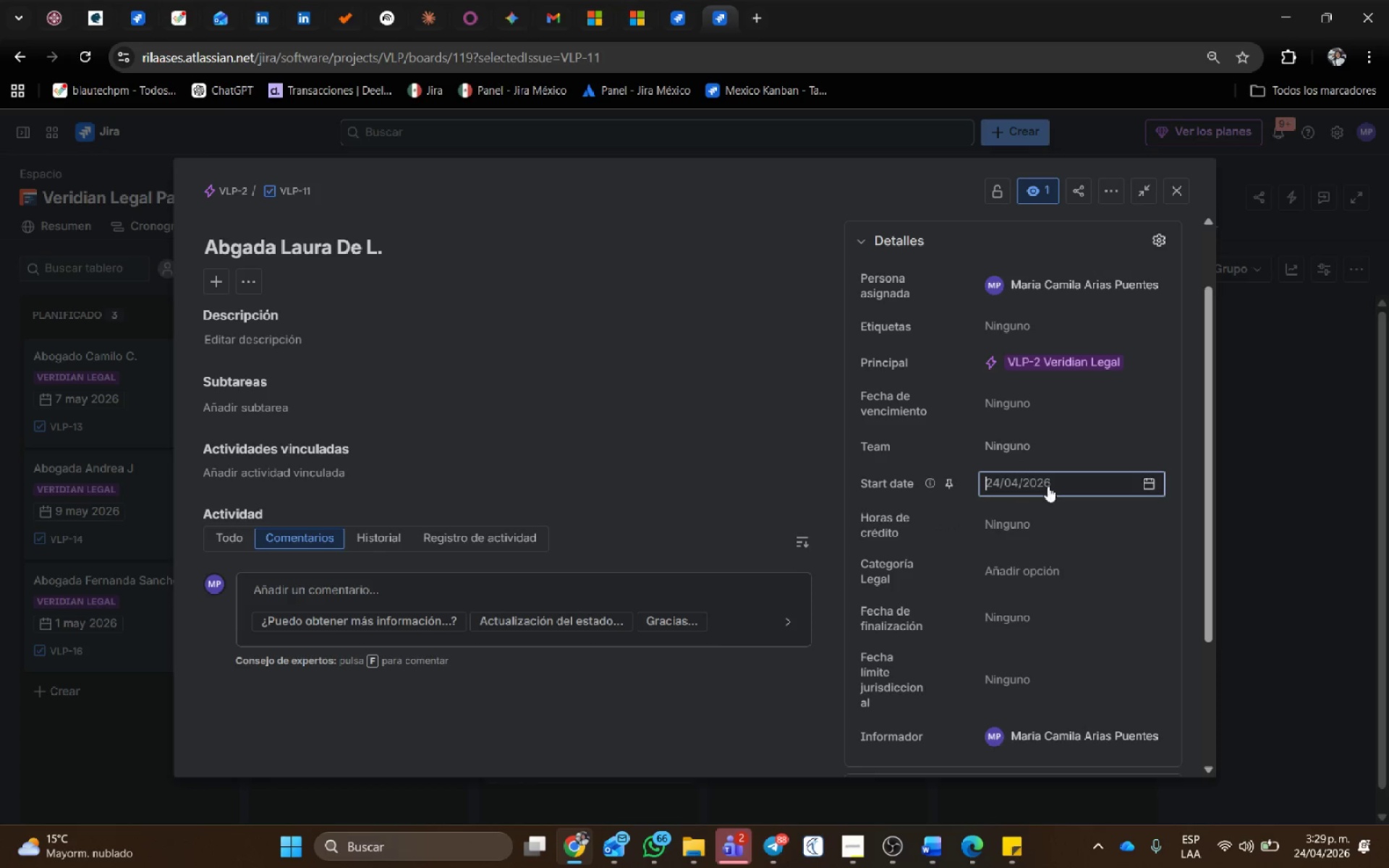 
mouse_move([1129, 514])
 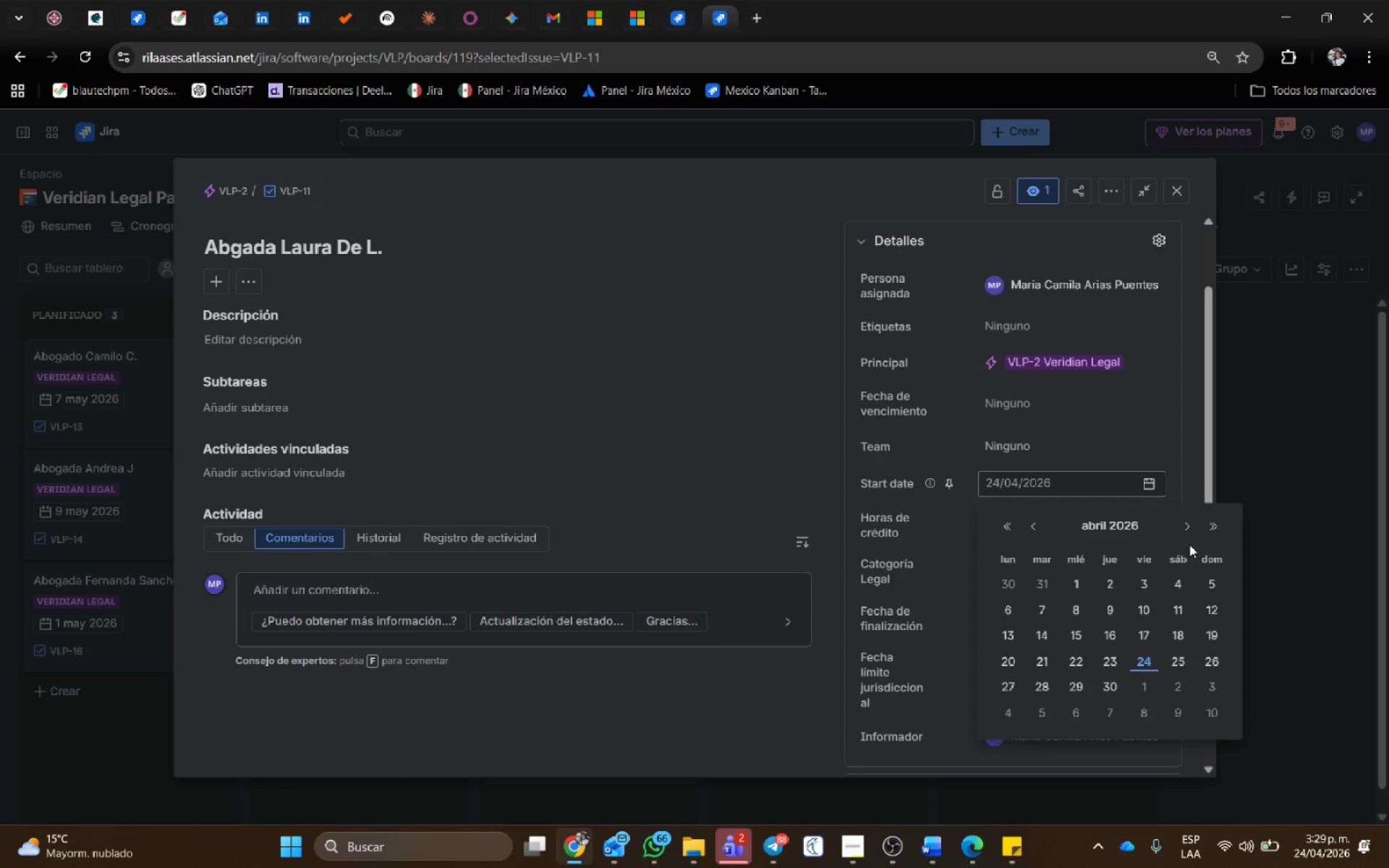 
left_click([1190, 525])
 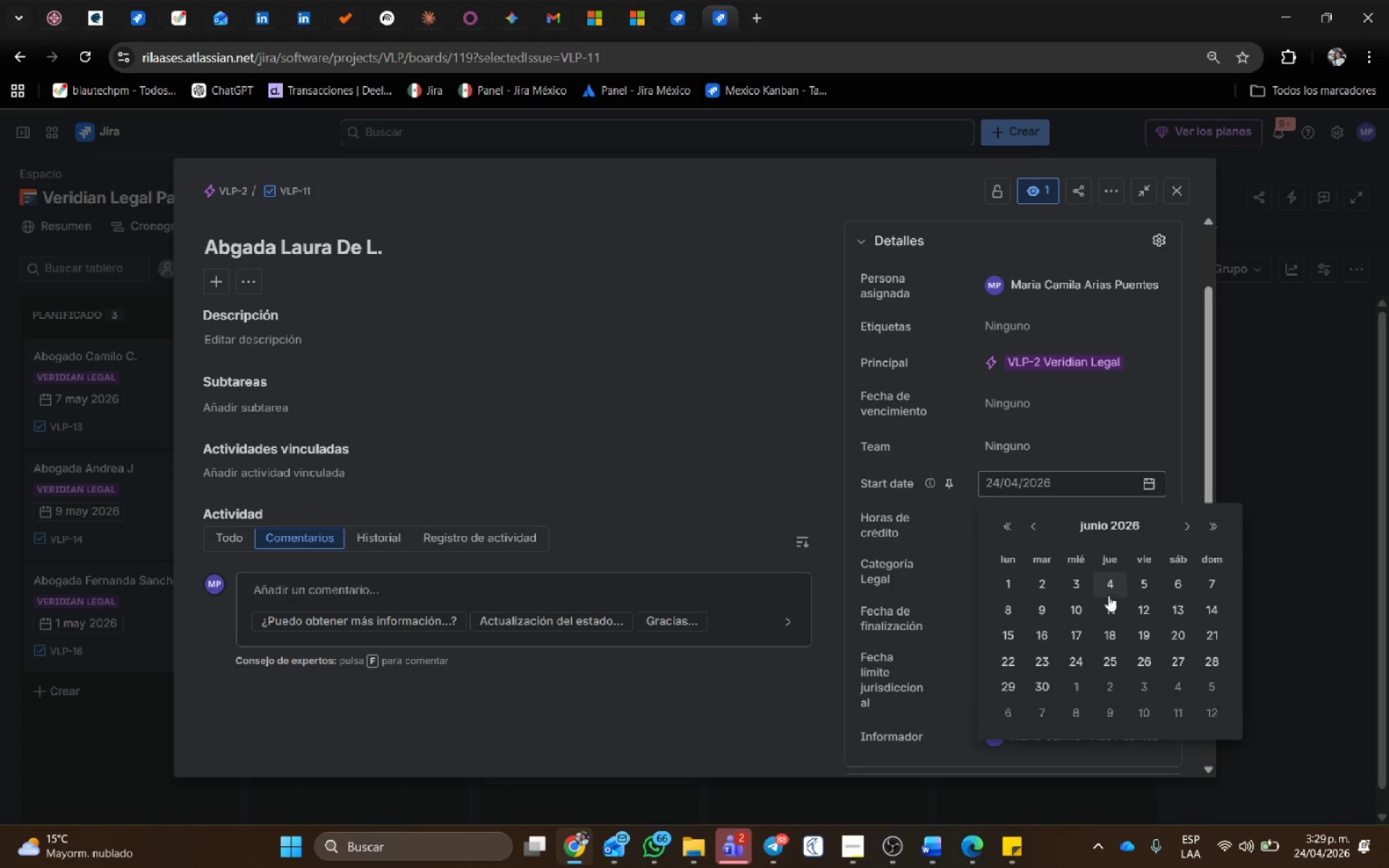 
left_click([1045, 584])
 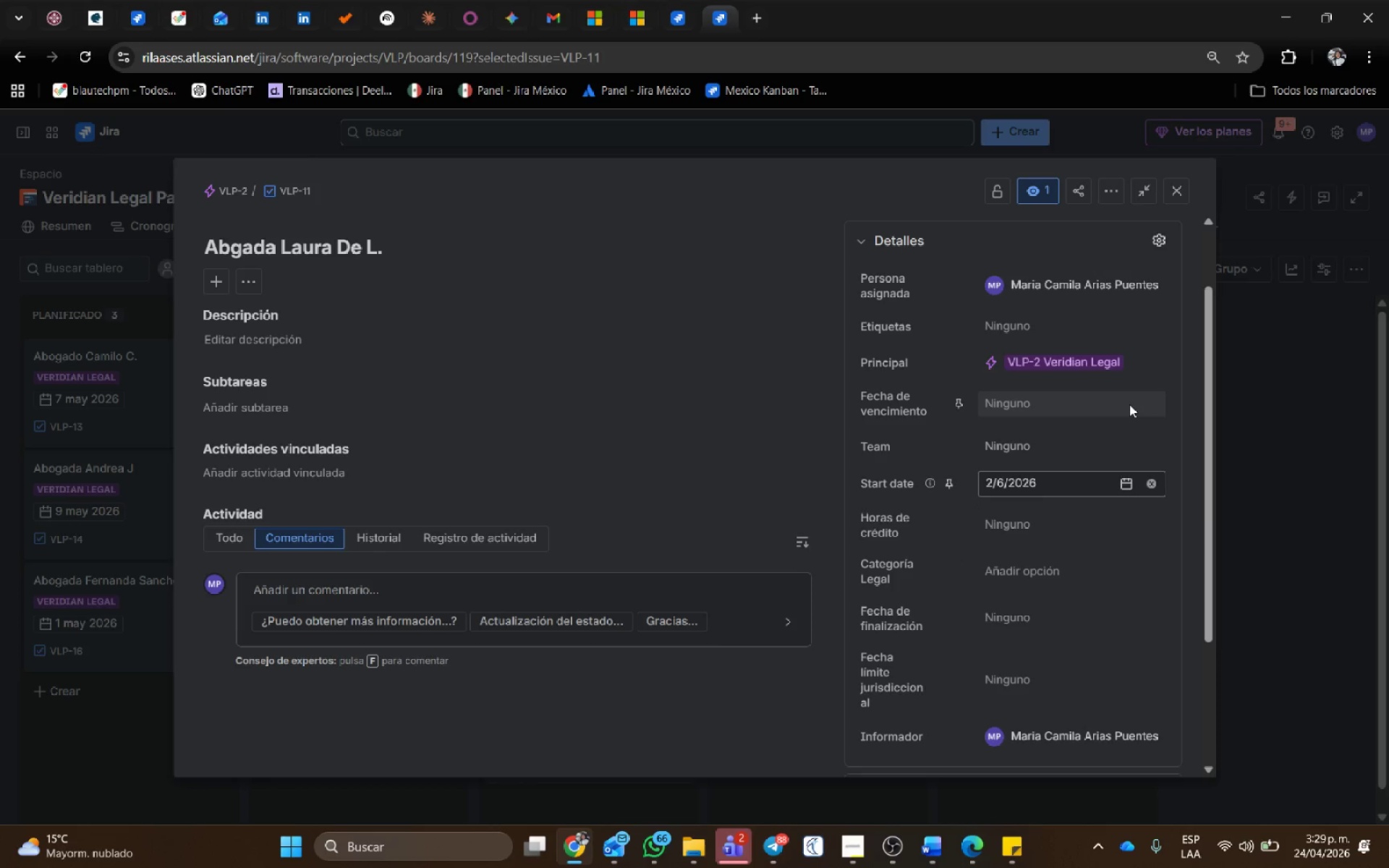 
left_click([1129, 404])
 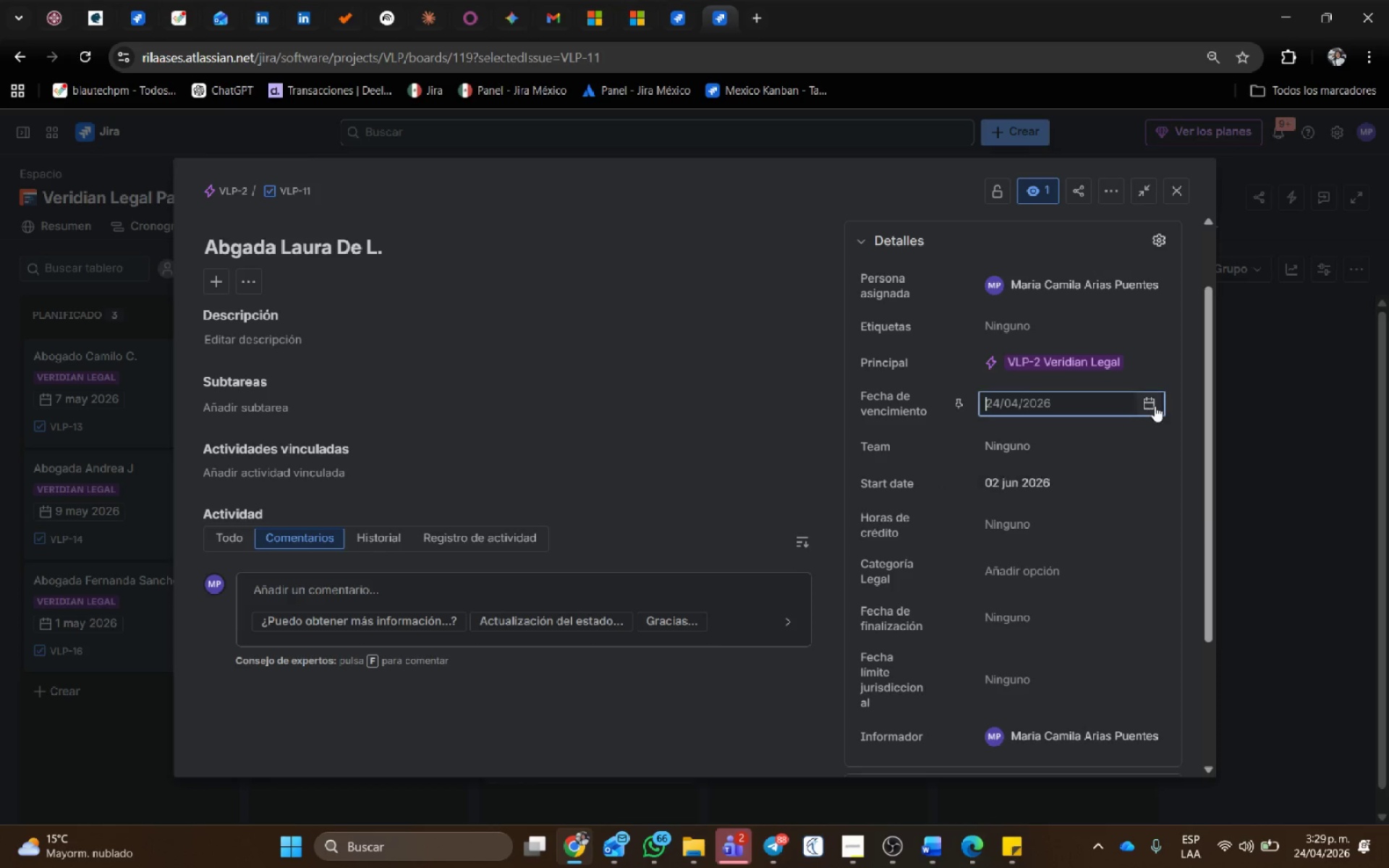 
left_click([1155, 406])
 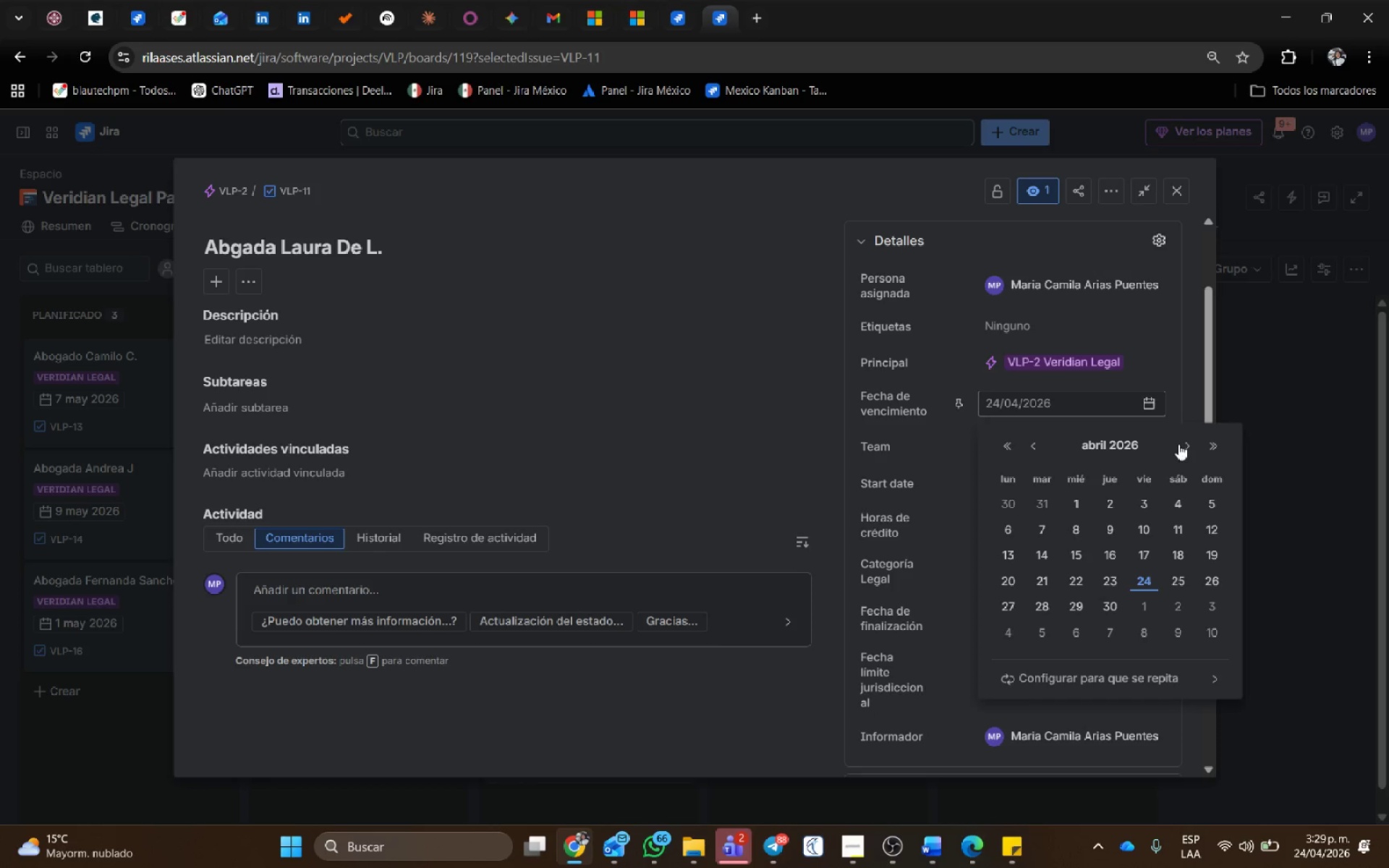 
double_click([1178, 444])
 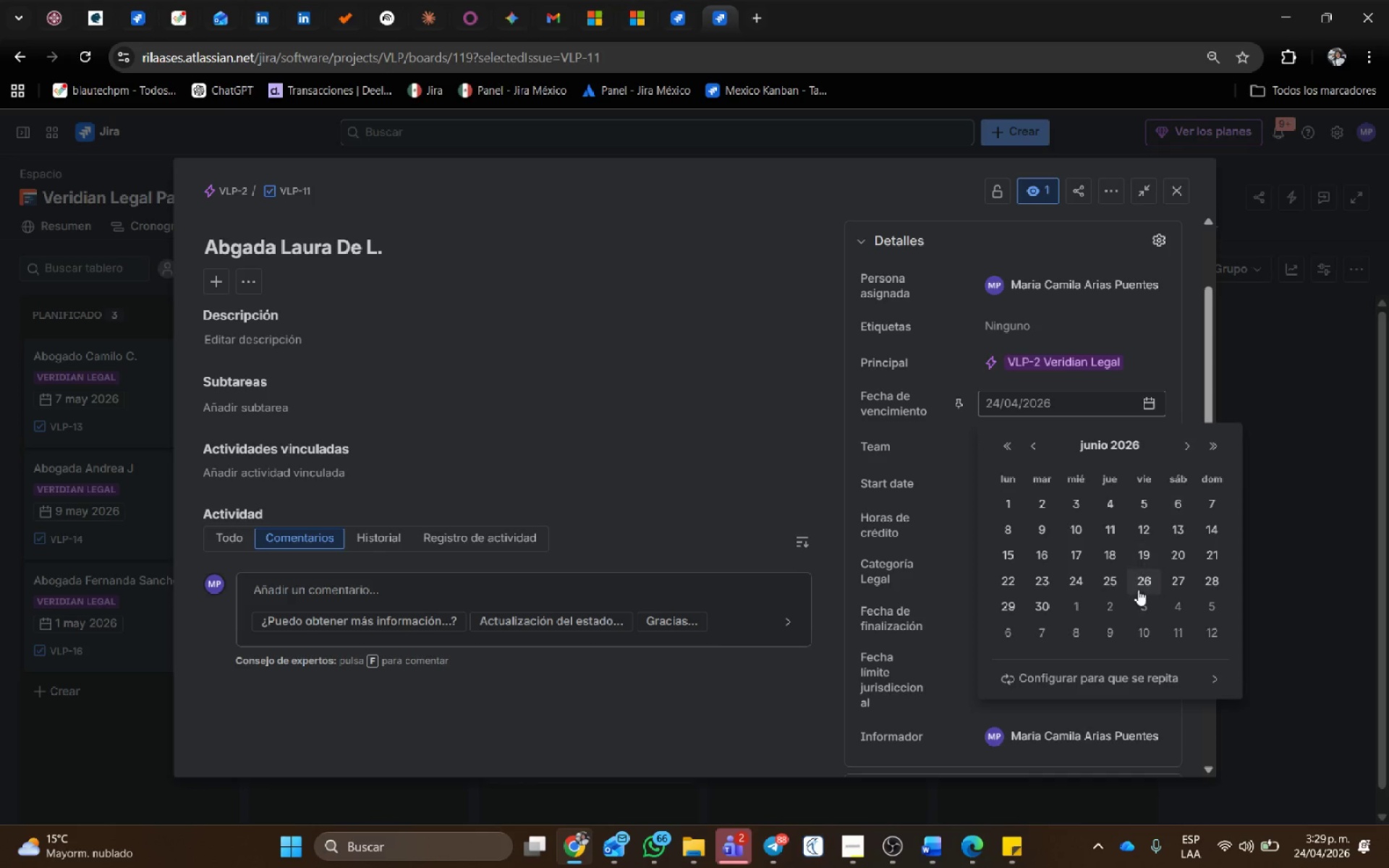 
left_click([1138, 590])
 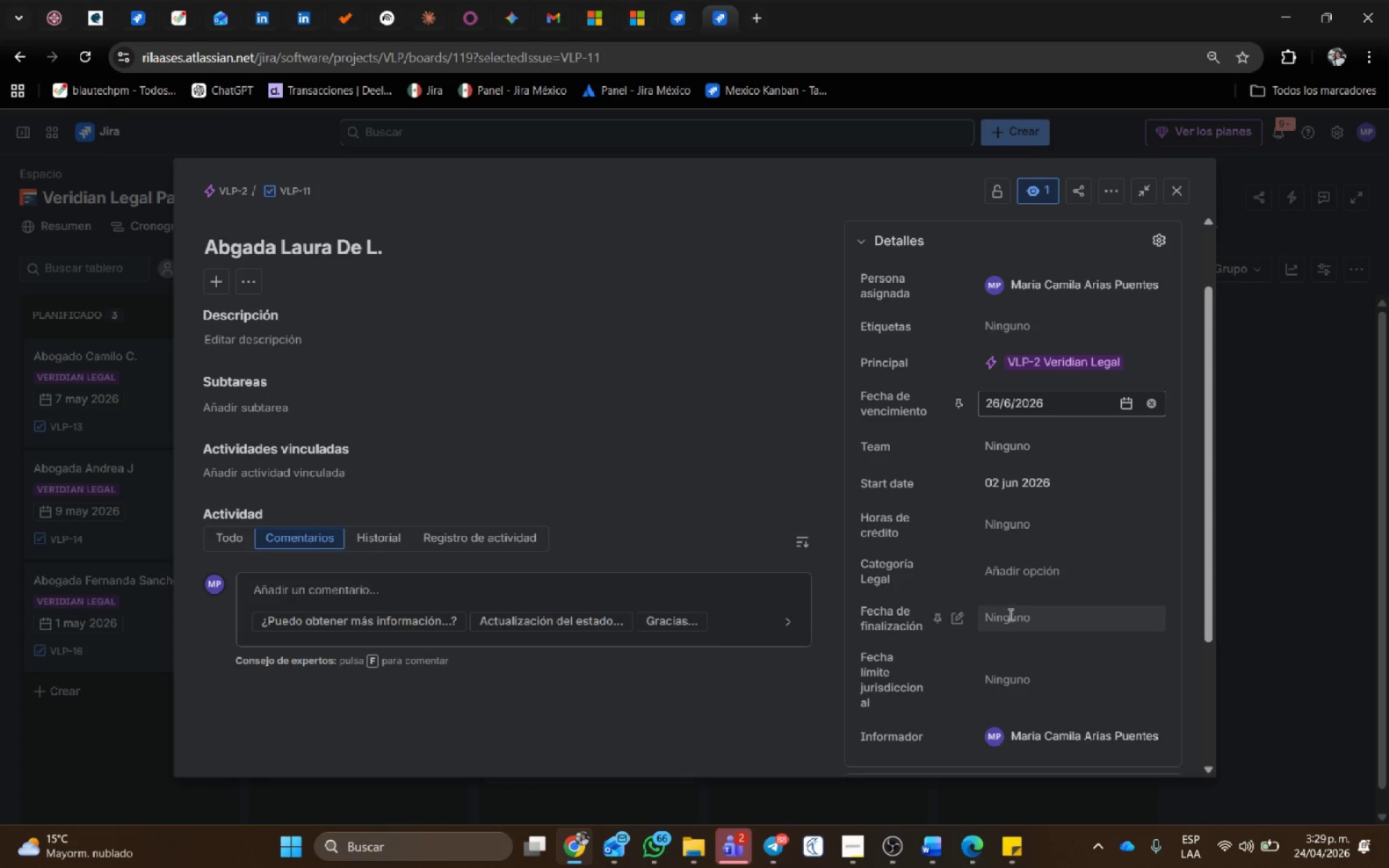 
left_click([1036, 567])
 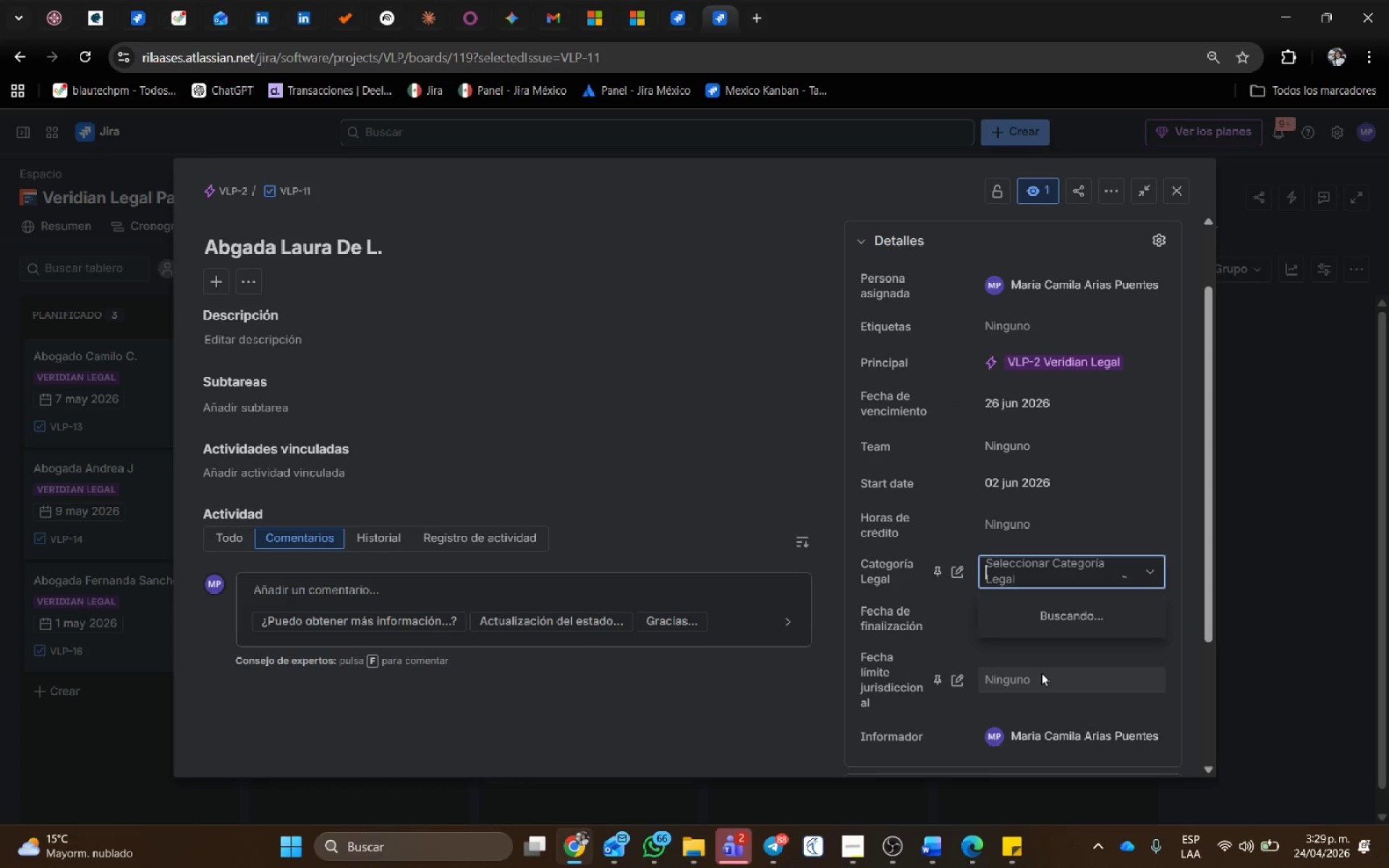 
left_click([1037, 673])
 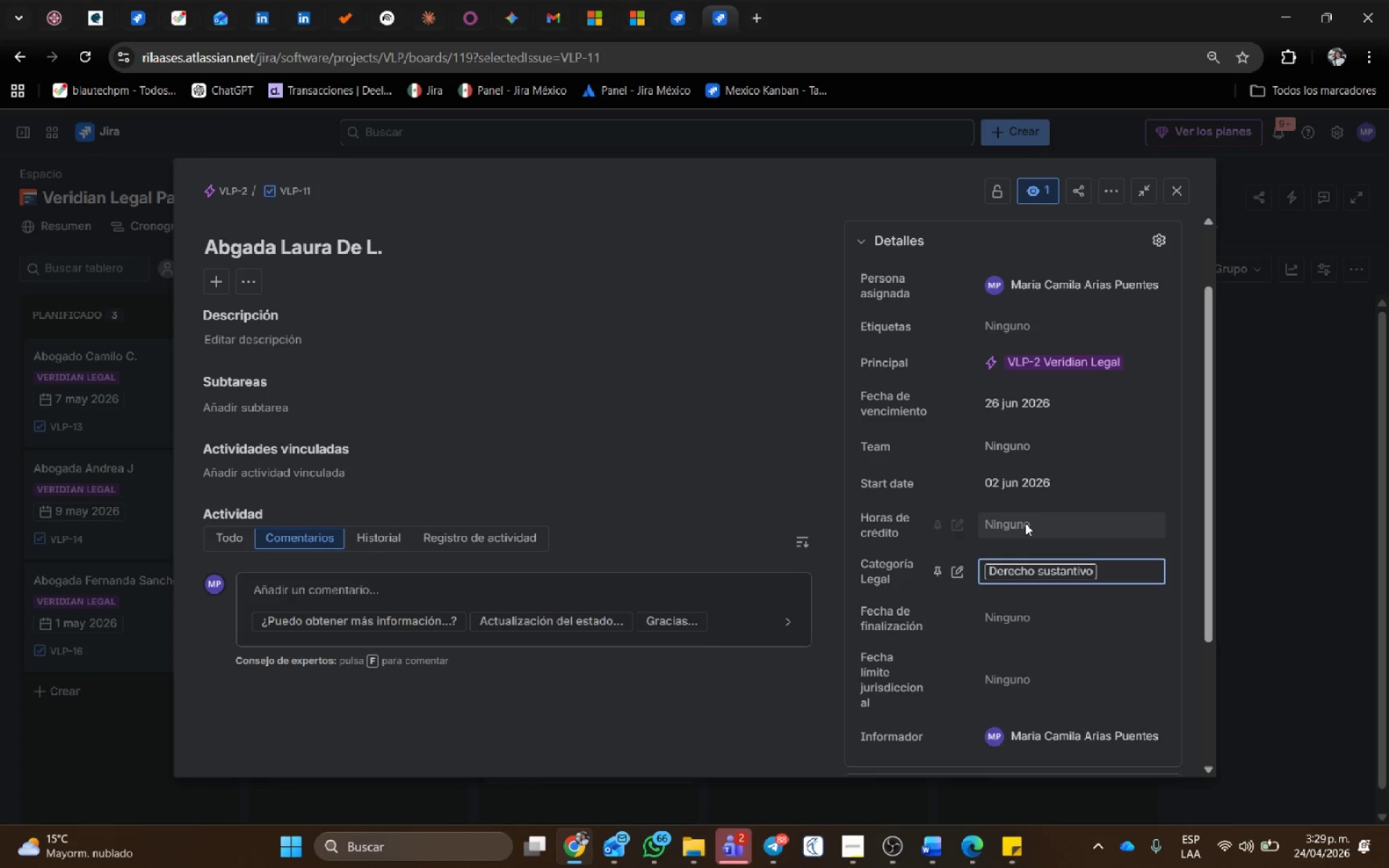 
left_click([1025, 516])
 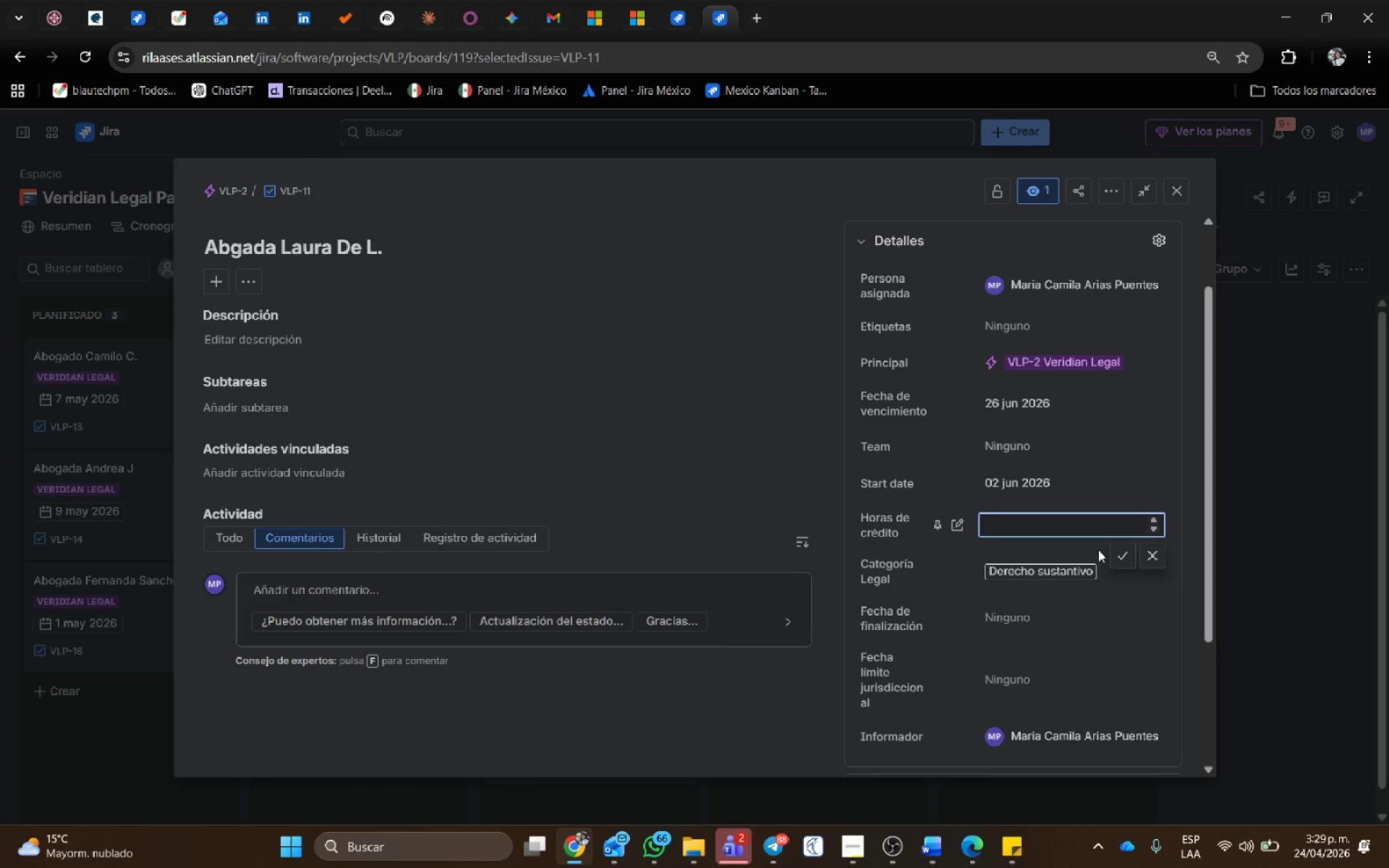 
key(Numpad6)
 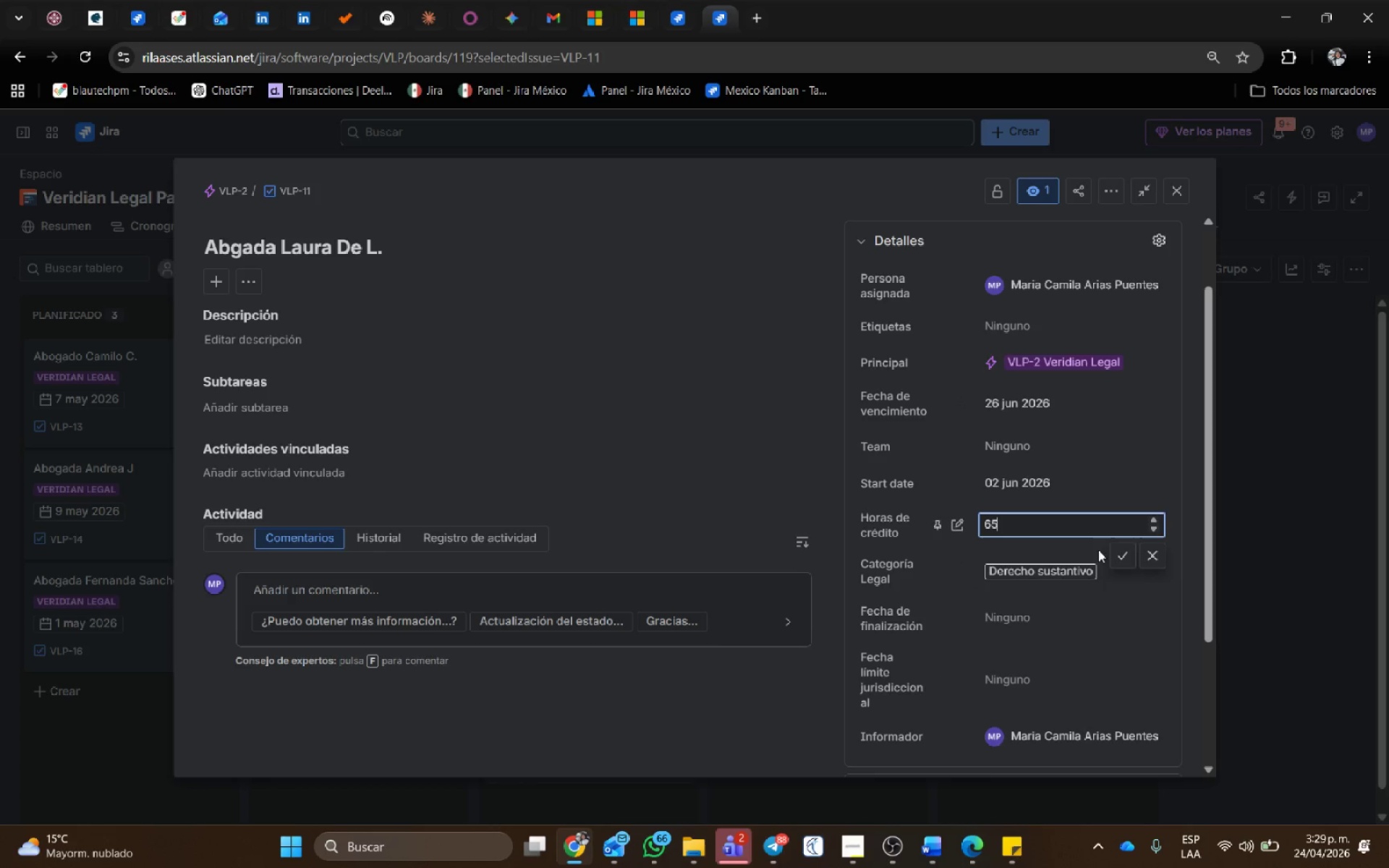 
key(Numpad5)
 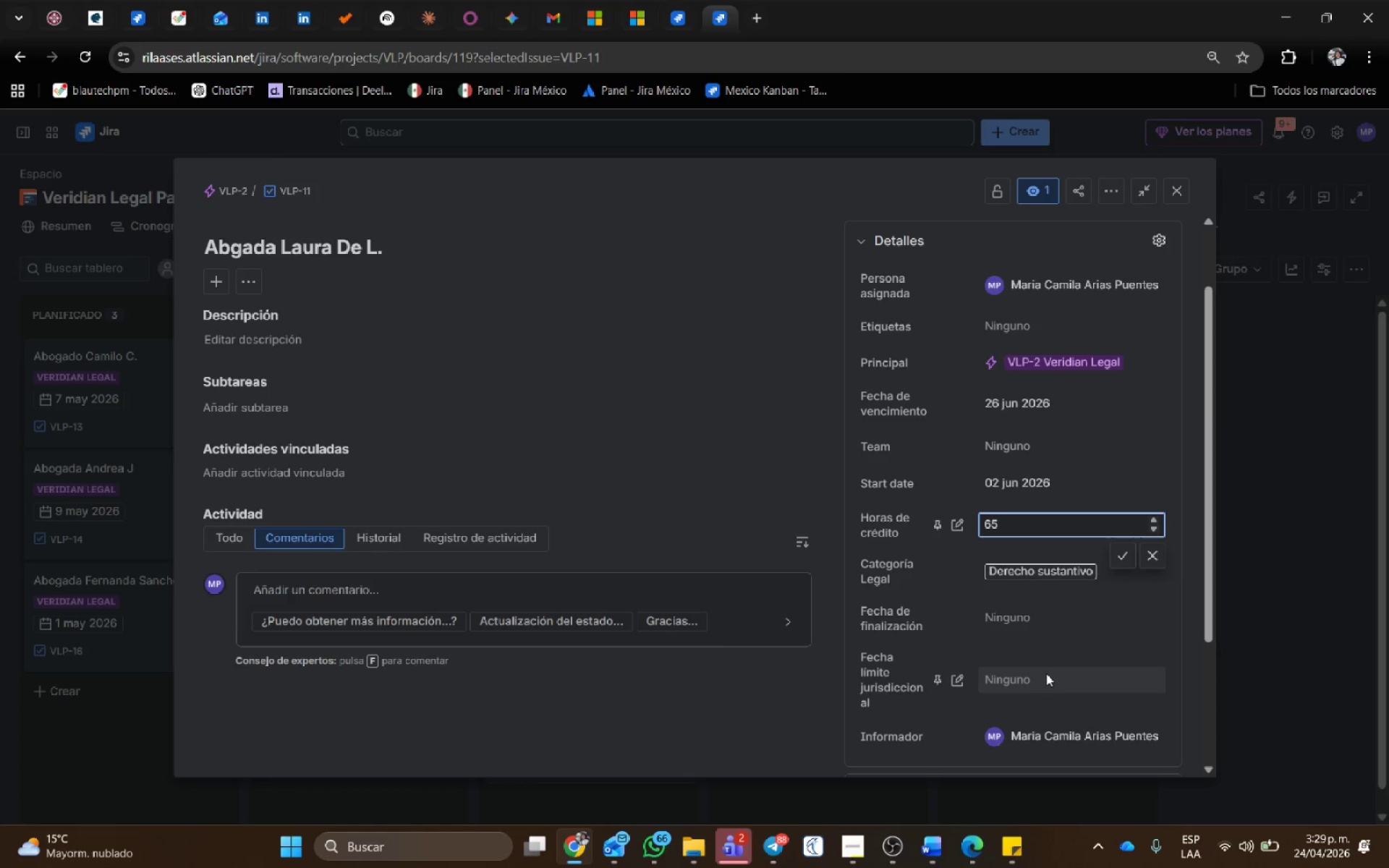 
left_click([1046, 673])
 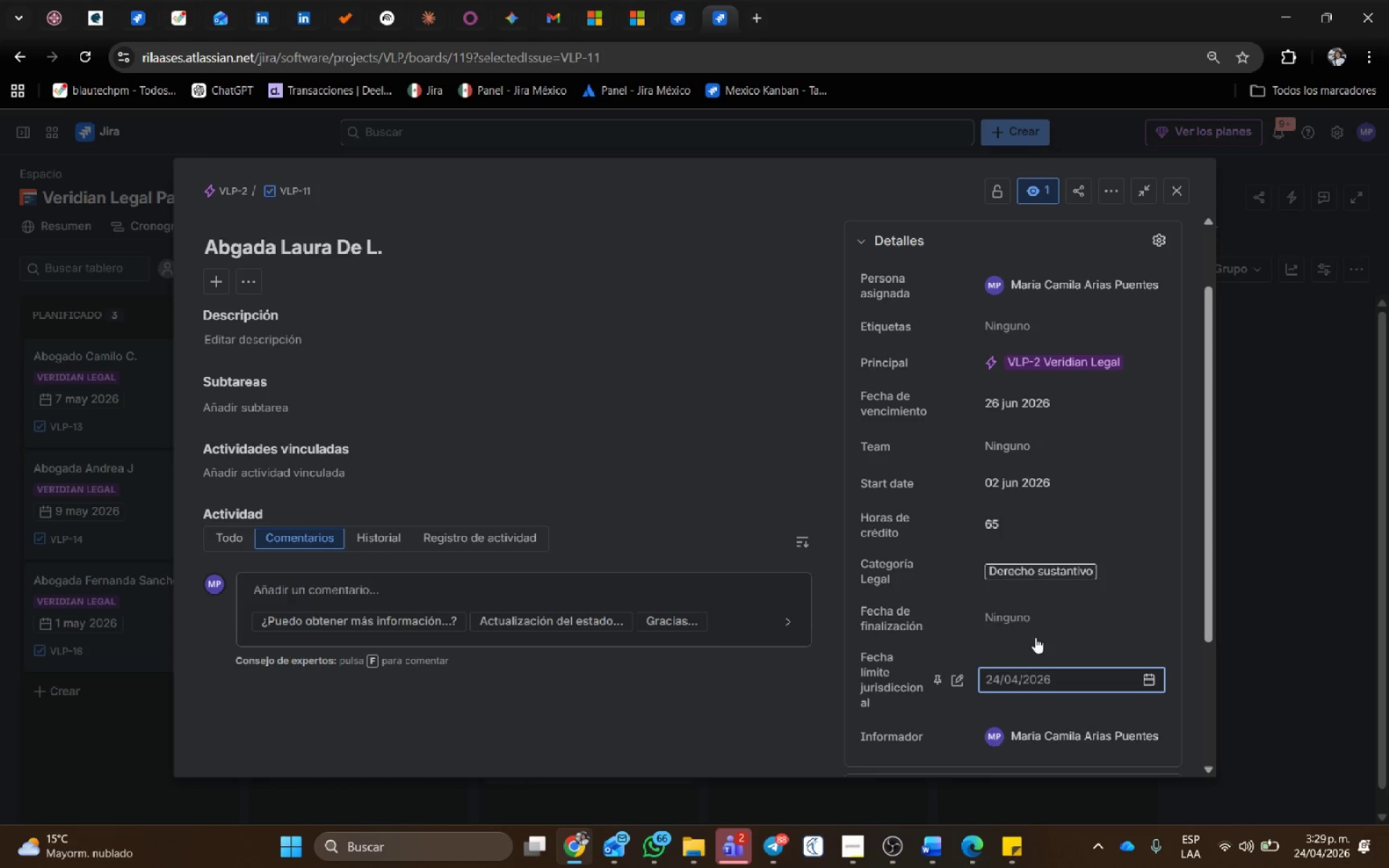 
left_click([1035, 625])
 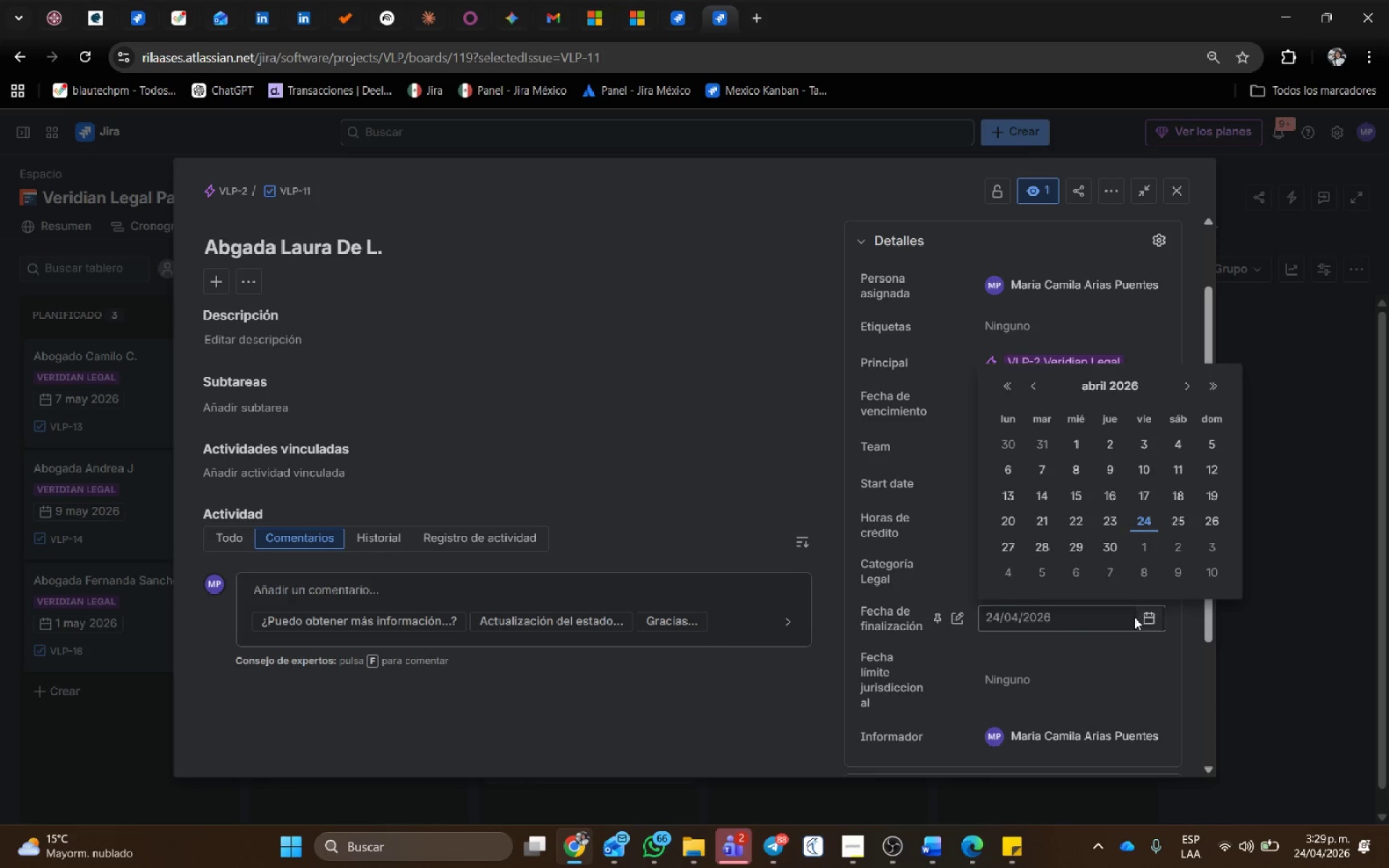 
left_click([1150, 553])
 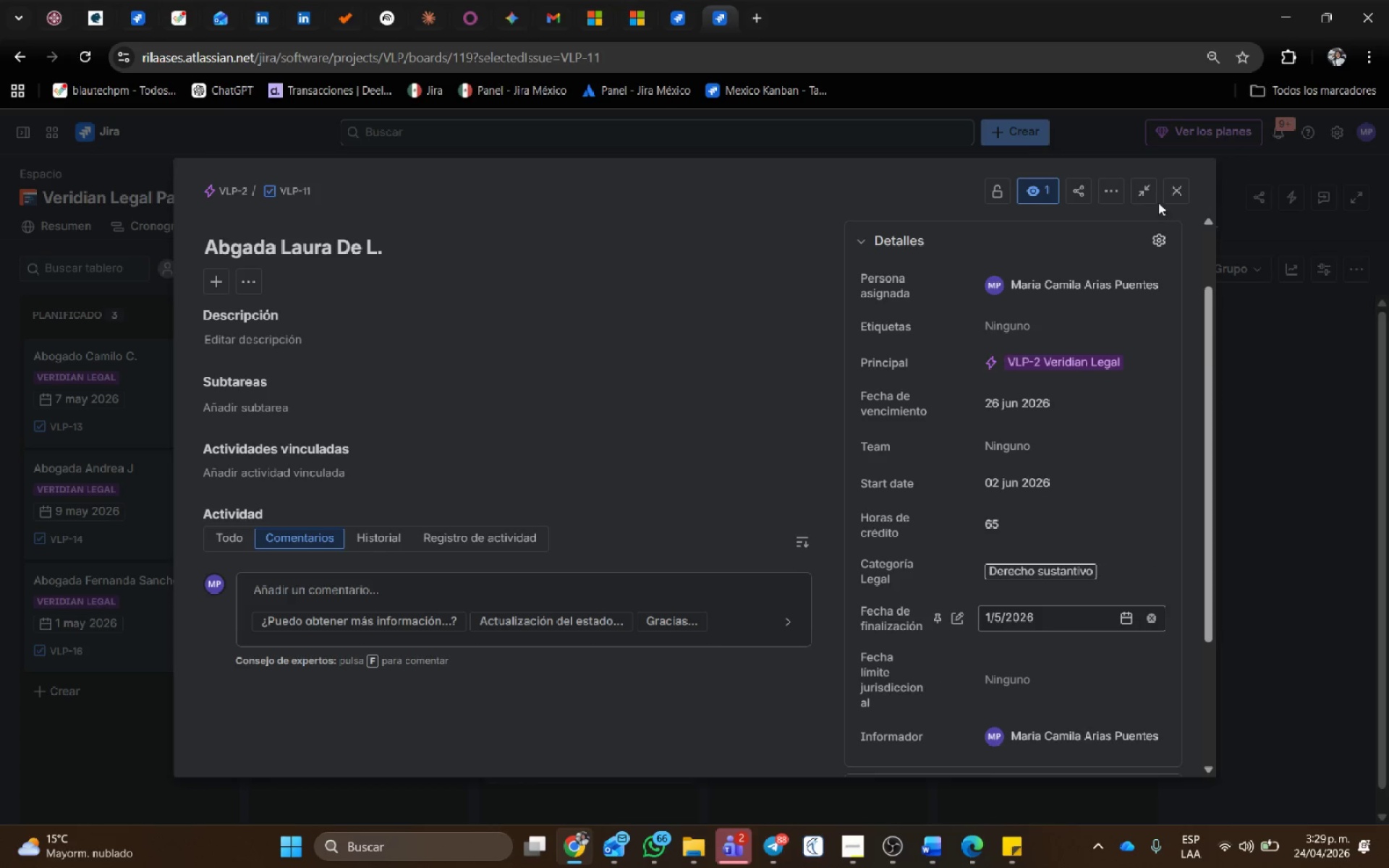 
left_click([1183, 187])
 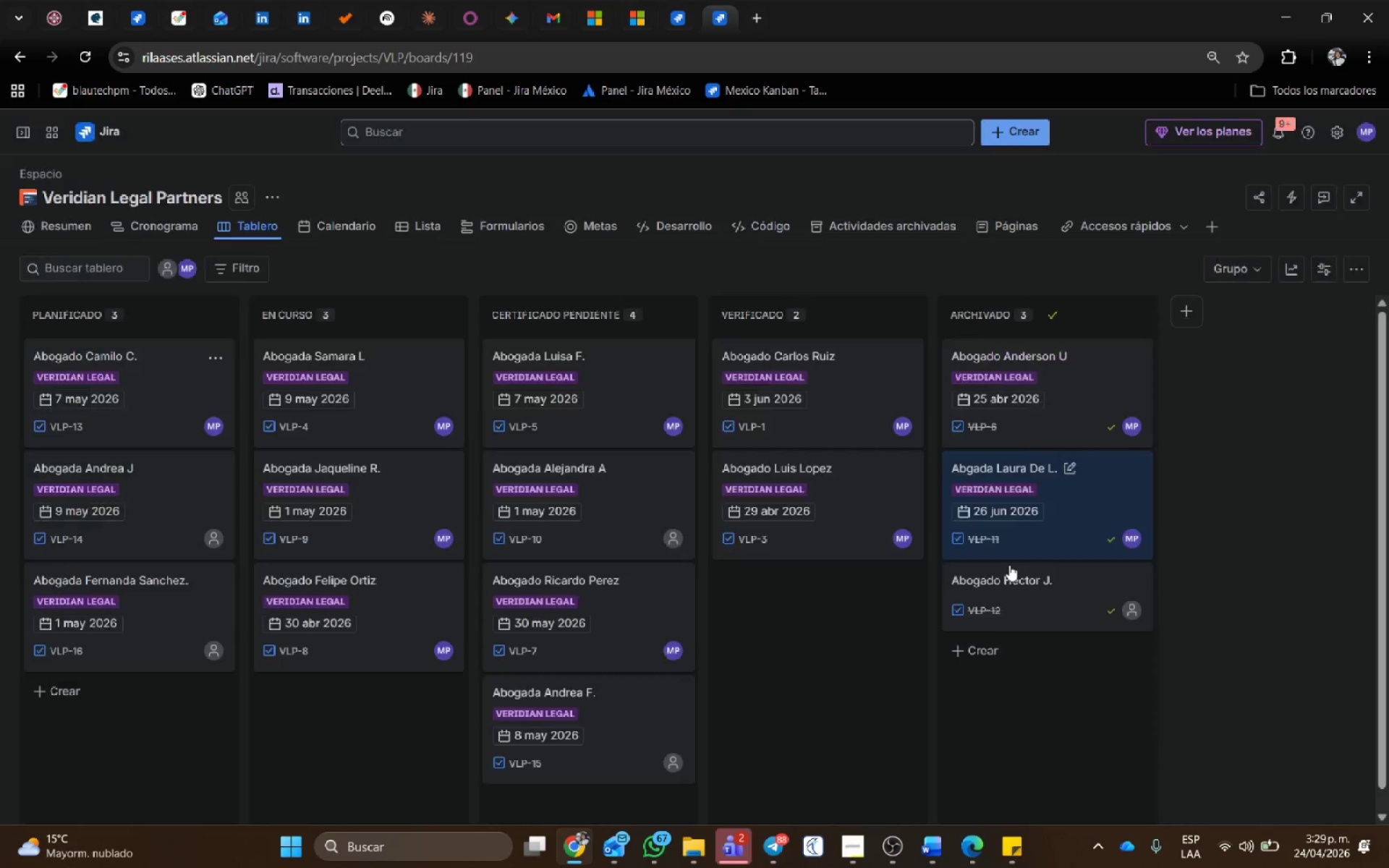 
mouse_move([1001, 587])
 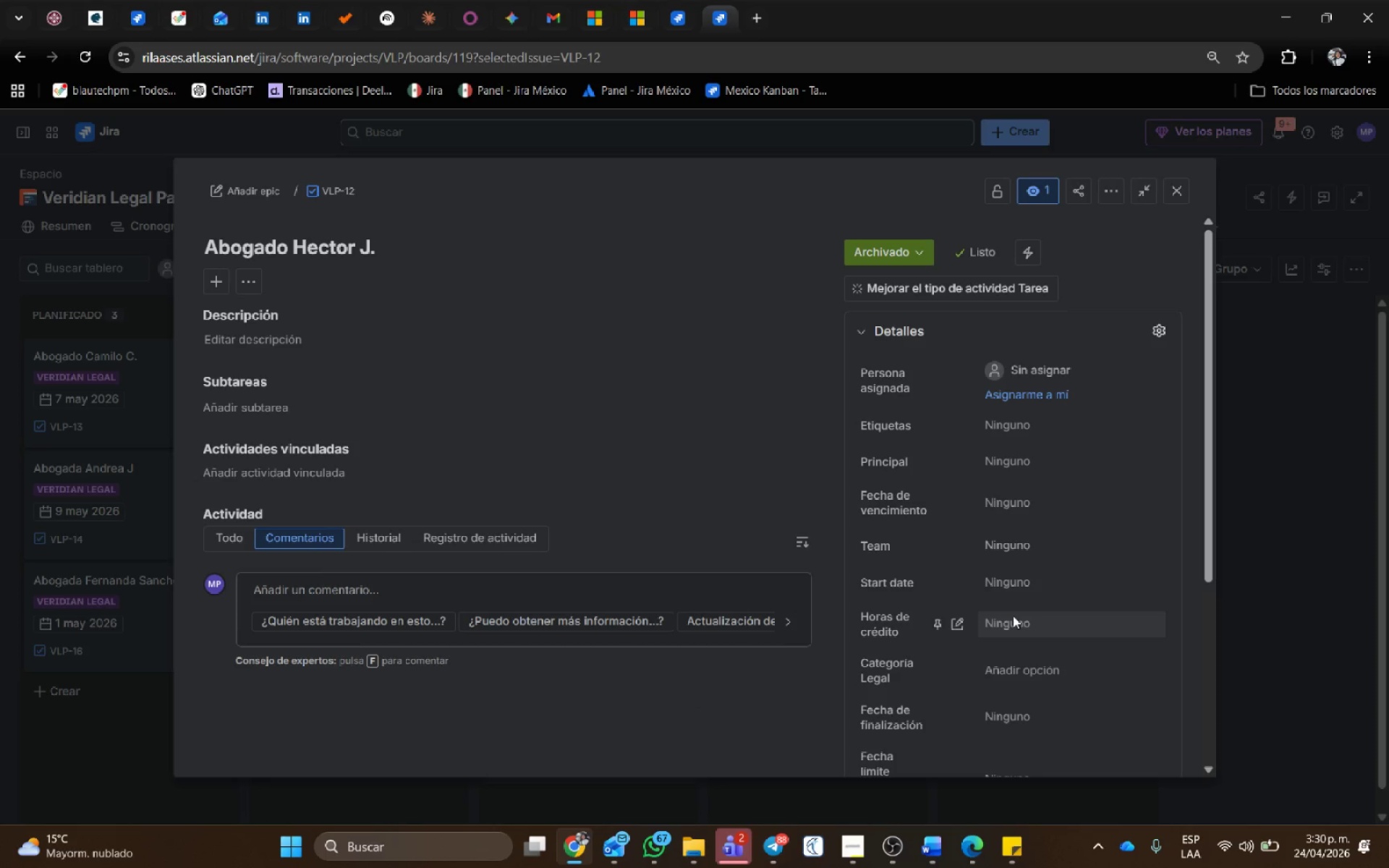 
wait(18.5)
 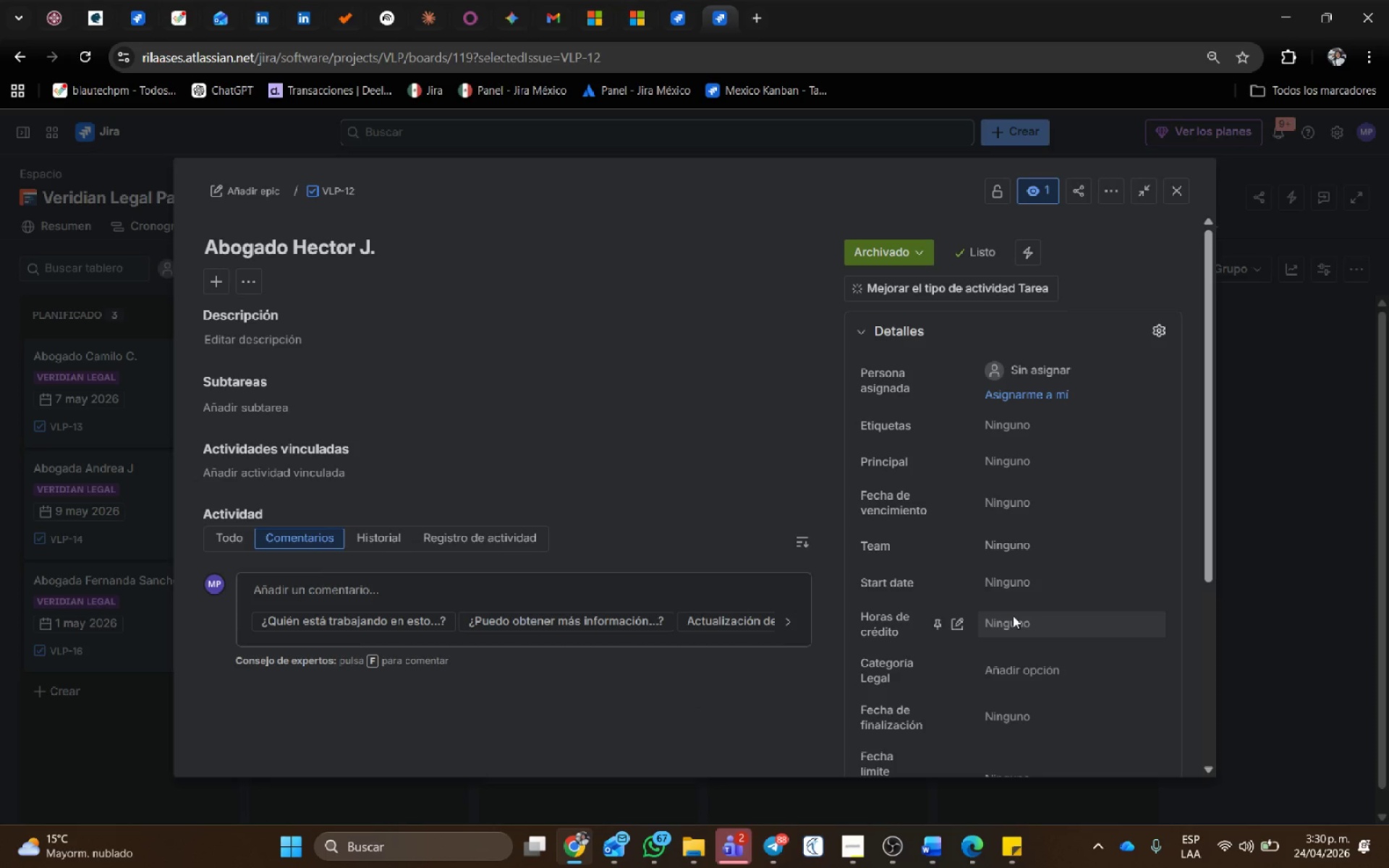 
left_click([222, 185])
 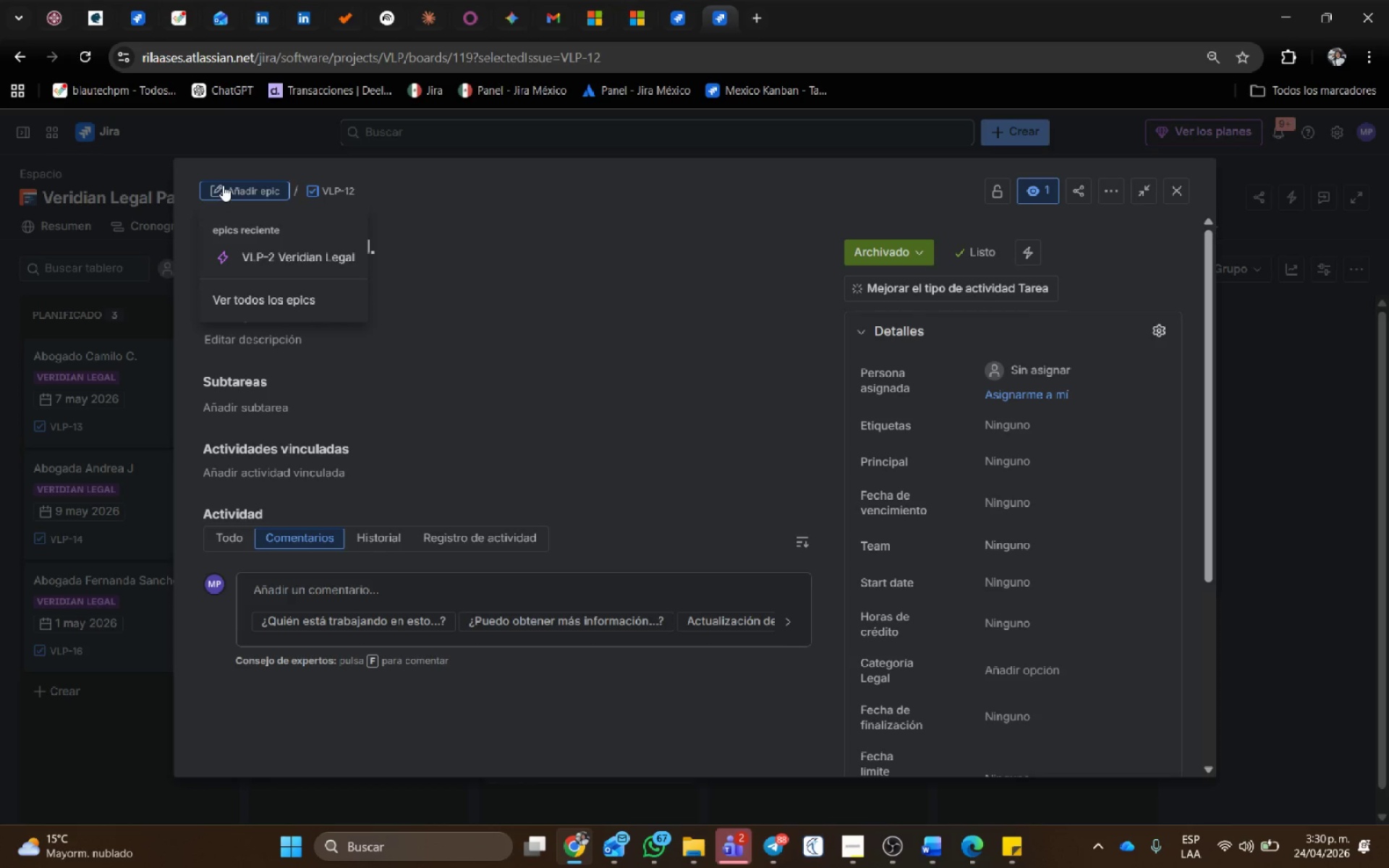 
wait(9.8)
 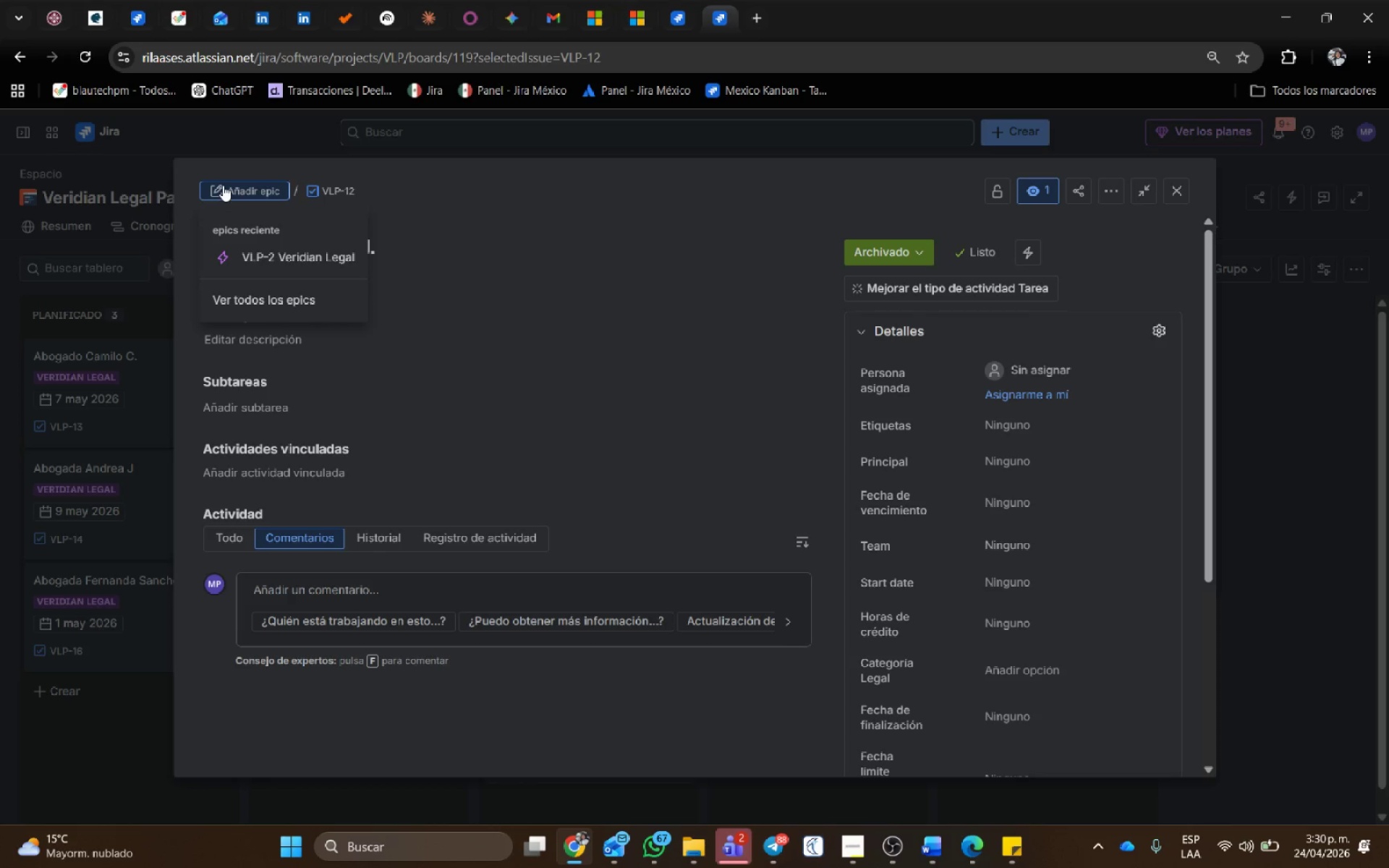 
left_click([276, 252])
 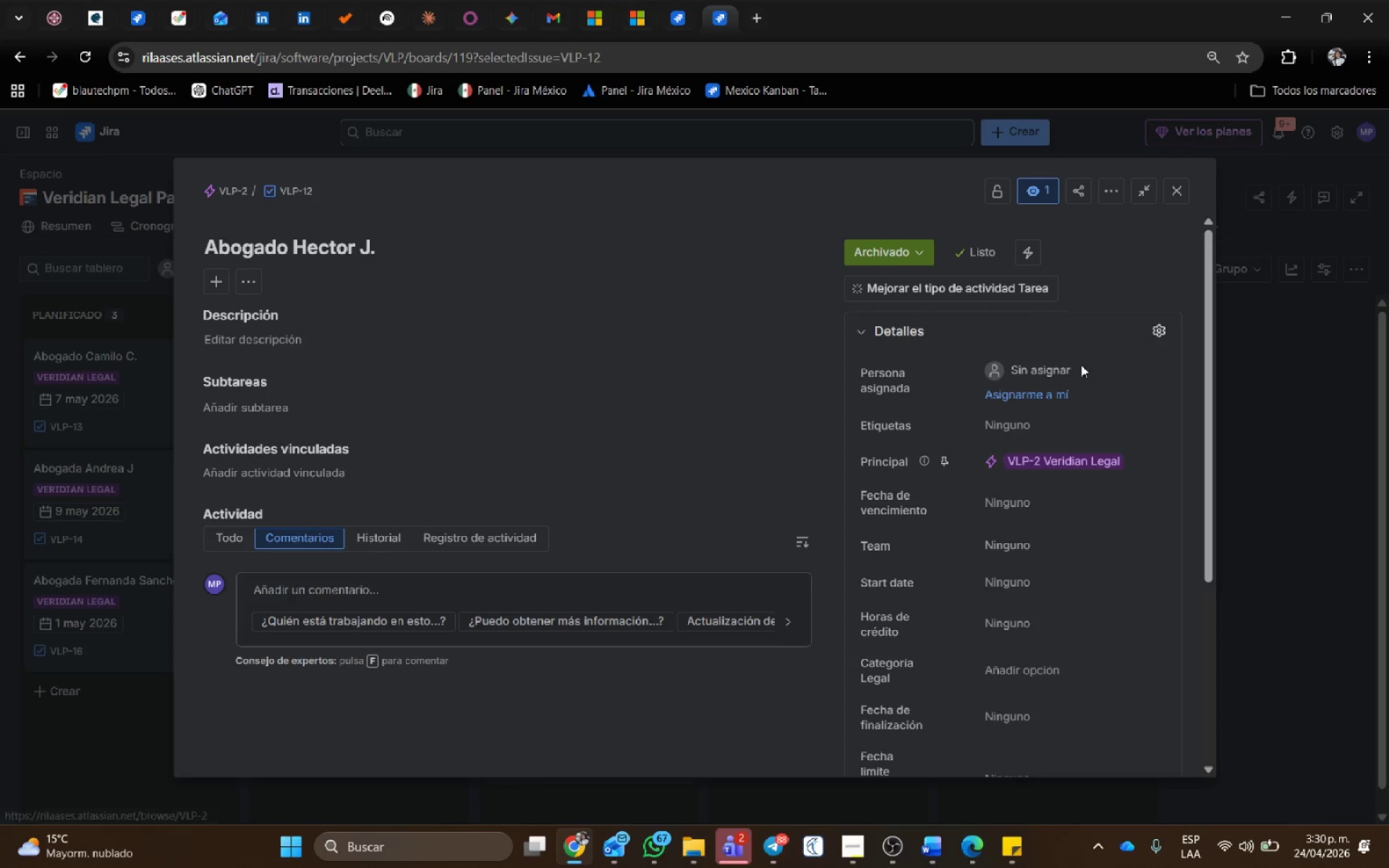 
left_click([1053, 391])
 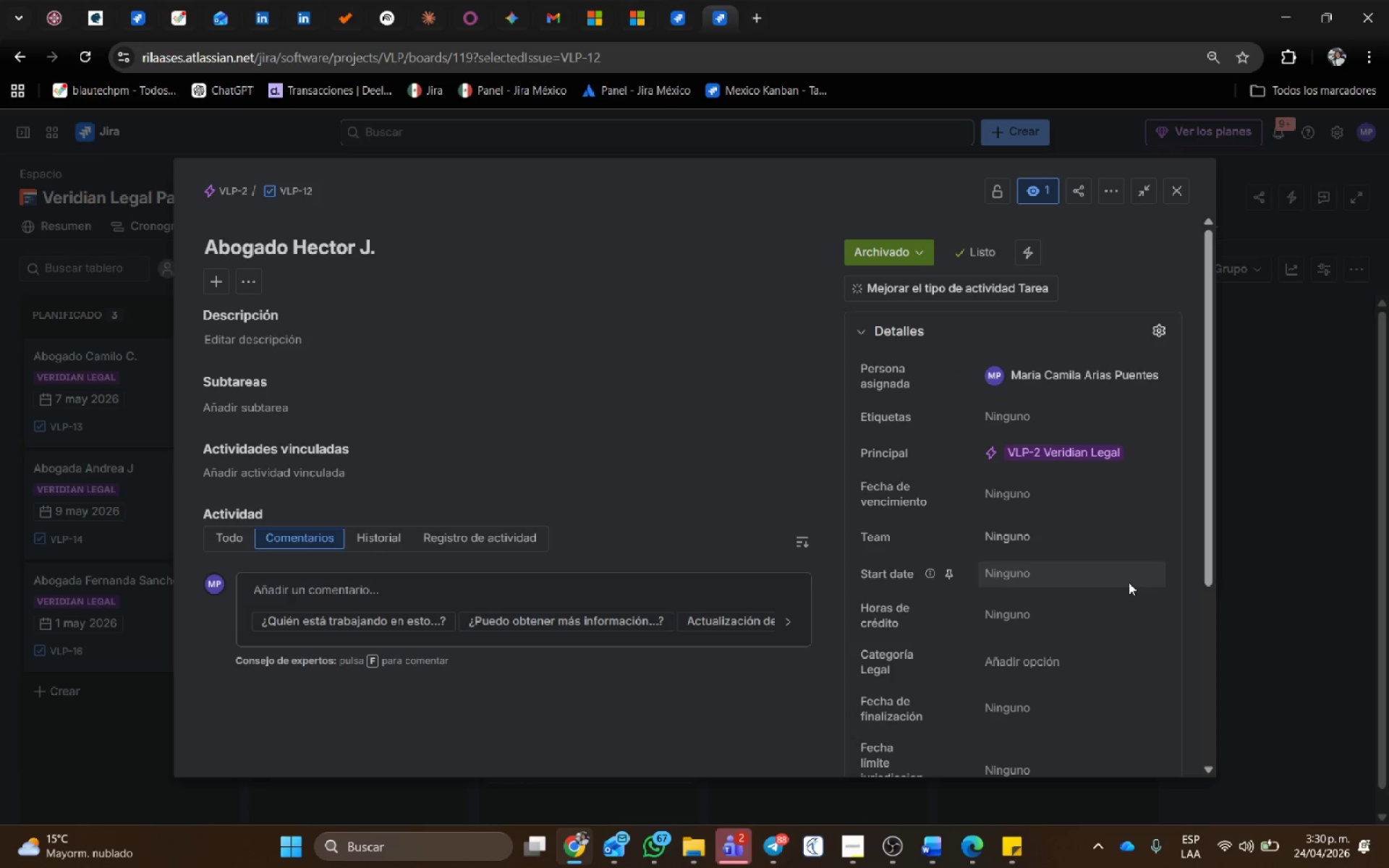 
scroll: coordinate [1124, 563], scroll_direction: down, amount: 1.0
 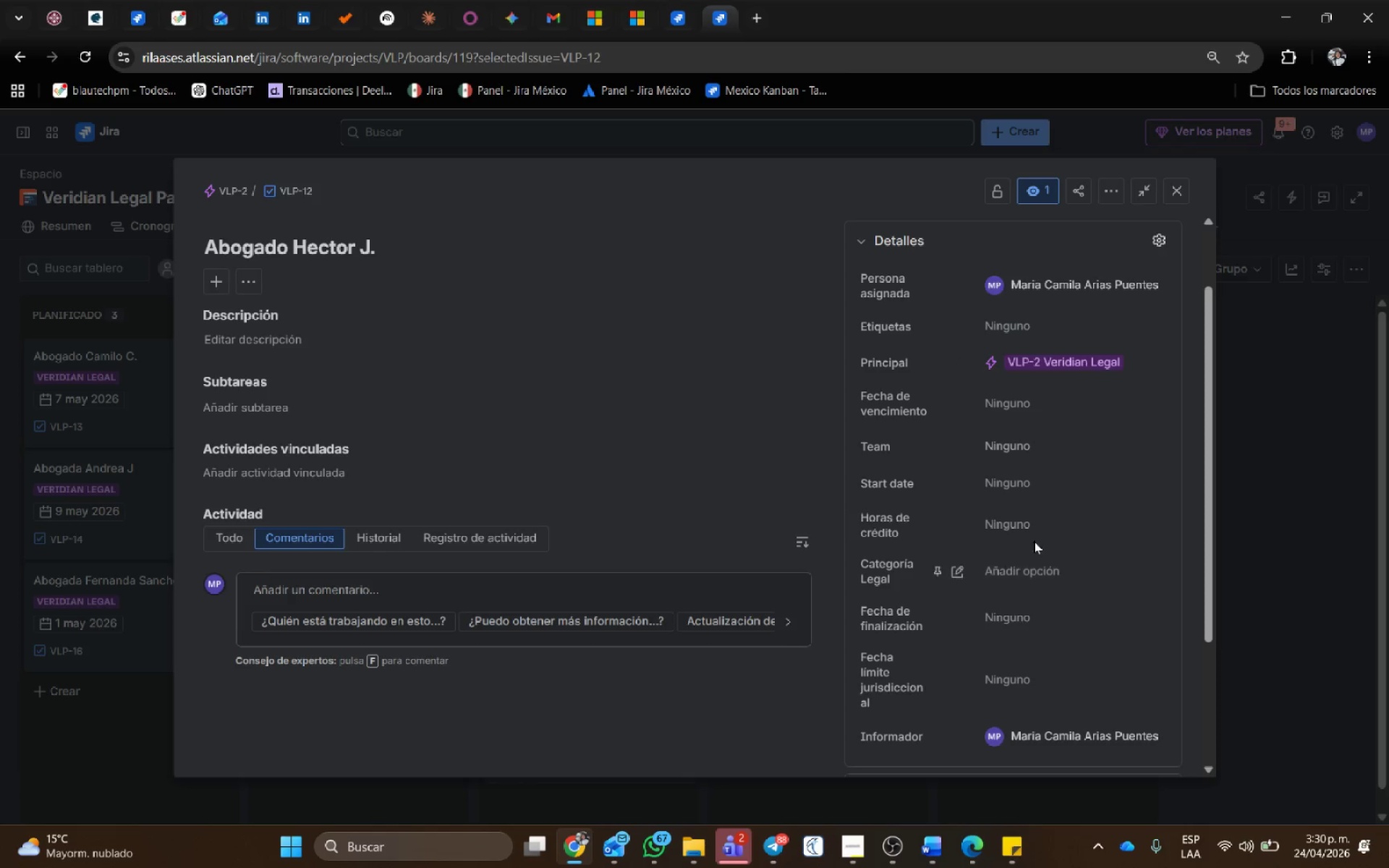 
left_click([1027, 532])
 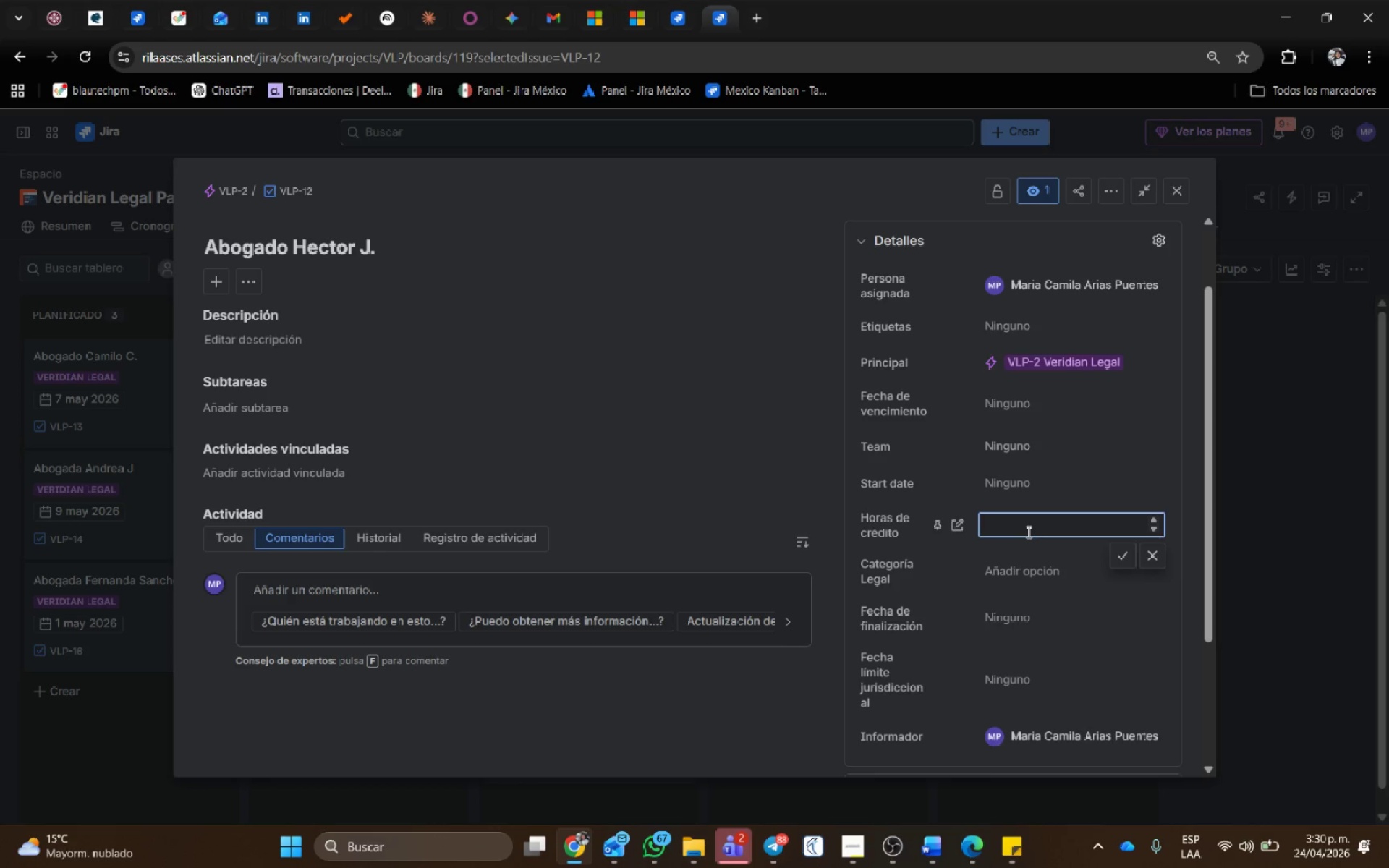 
key(Numpad5)
 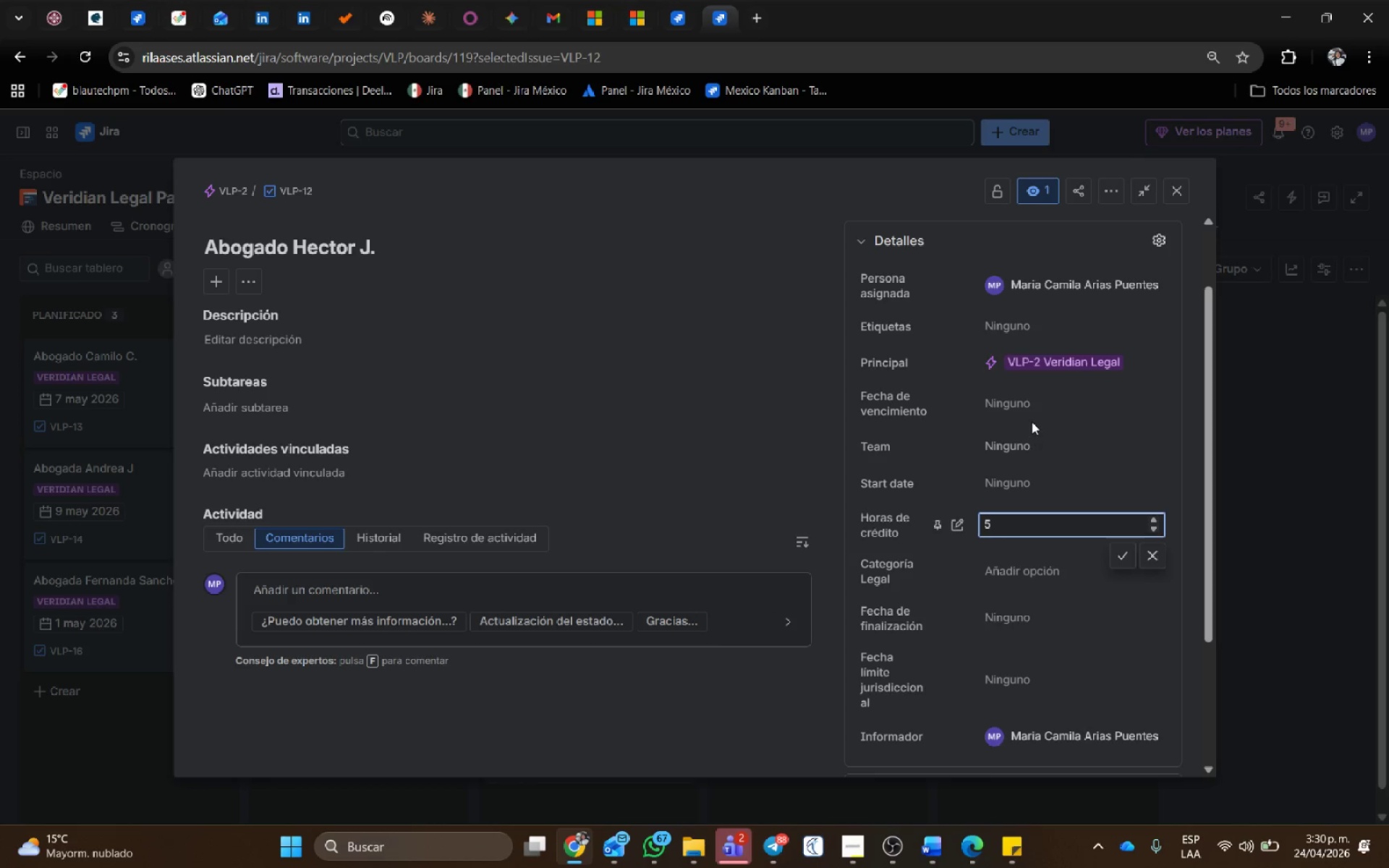 
double_click([1042, 480])
 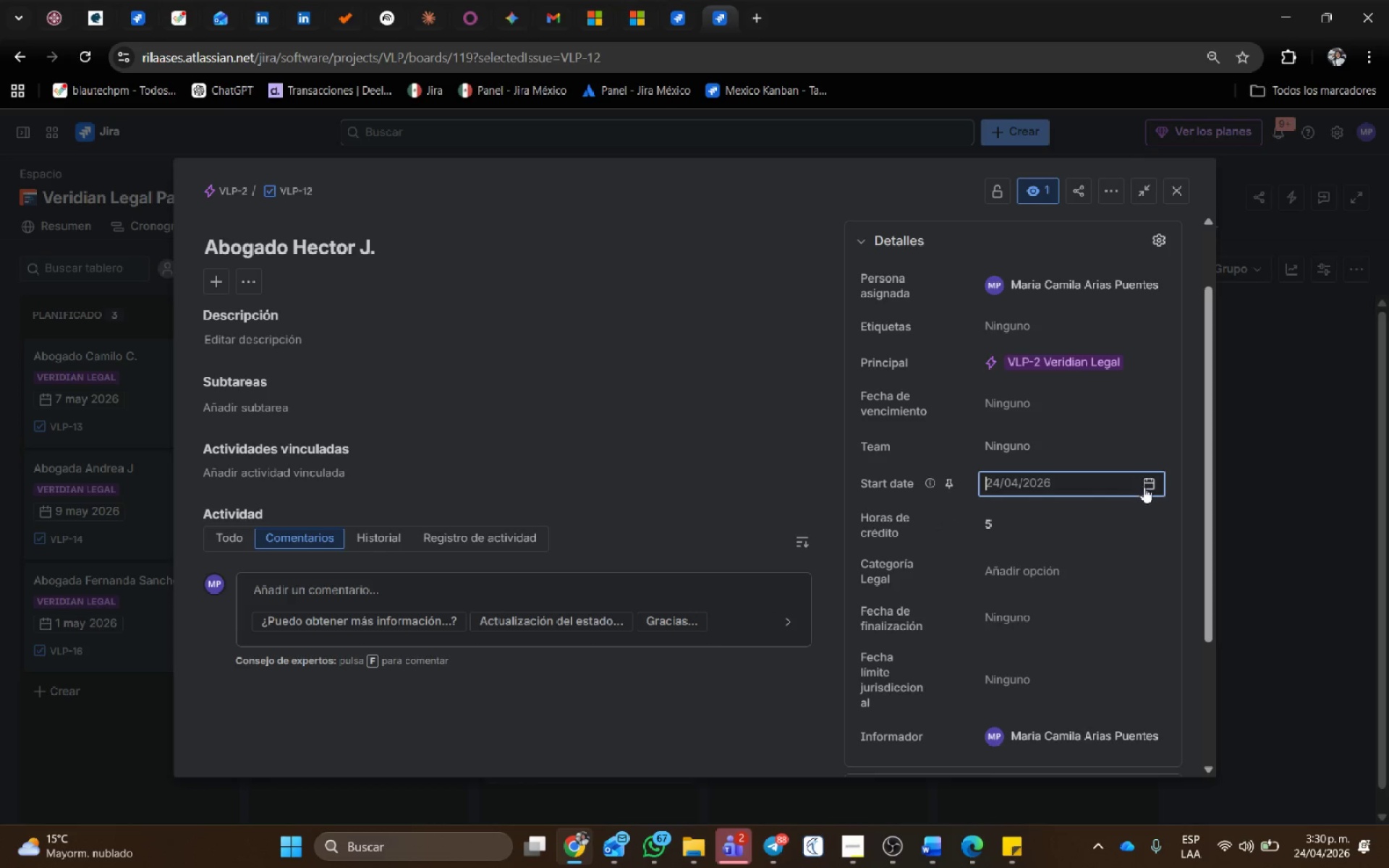 
left_click([1144, 486])
 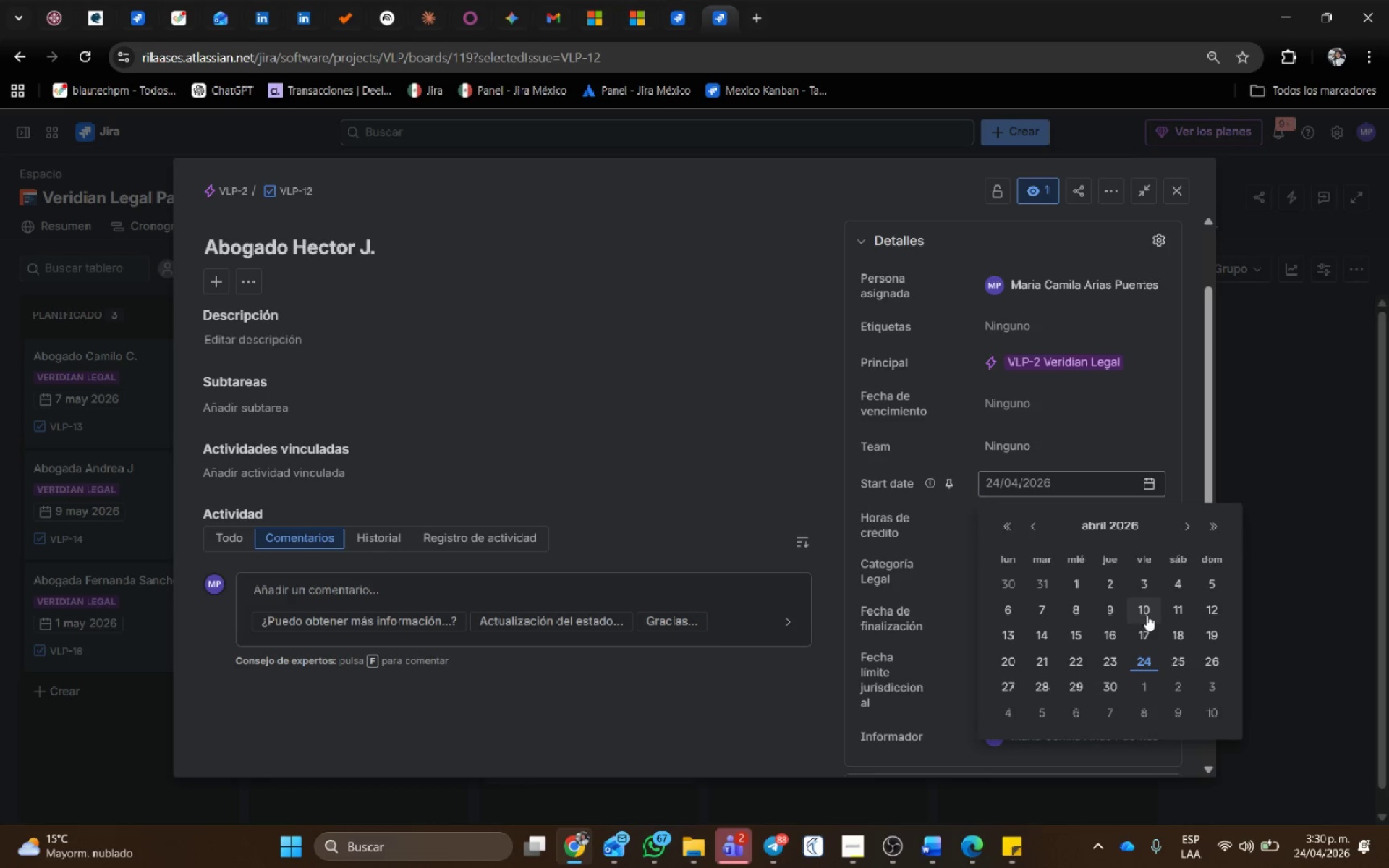 
left_click([1147, 615])
 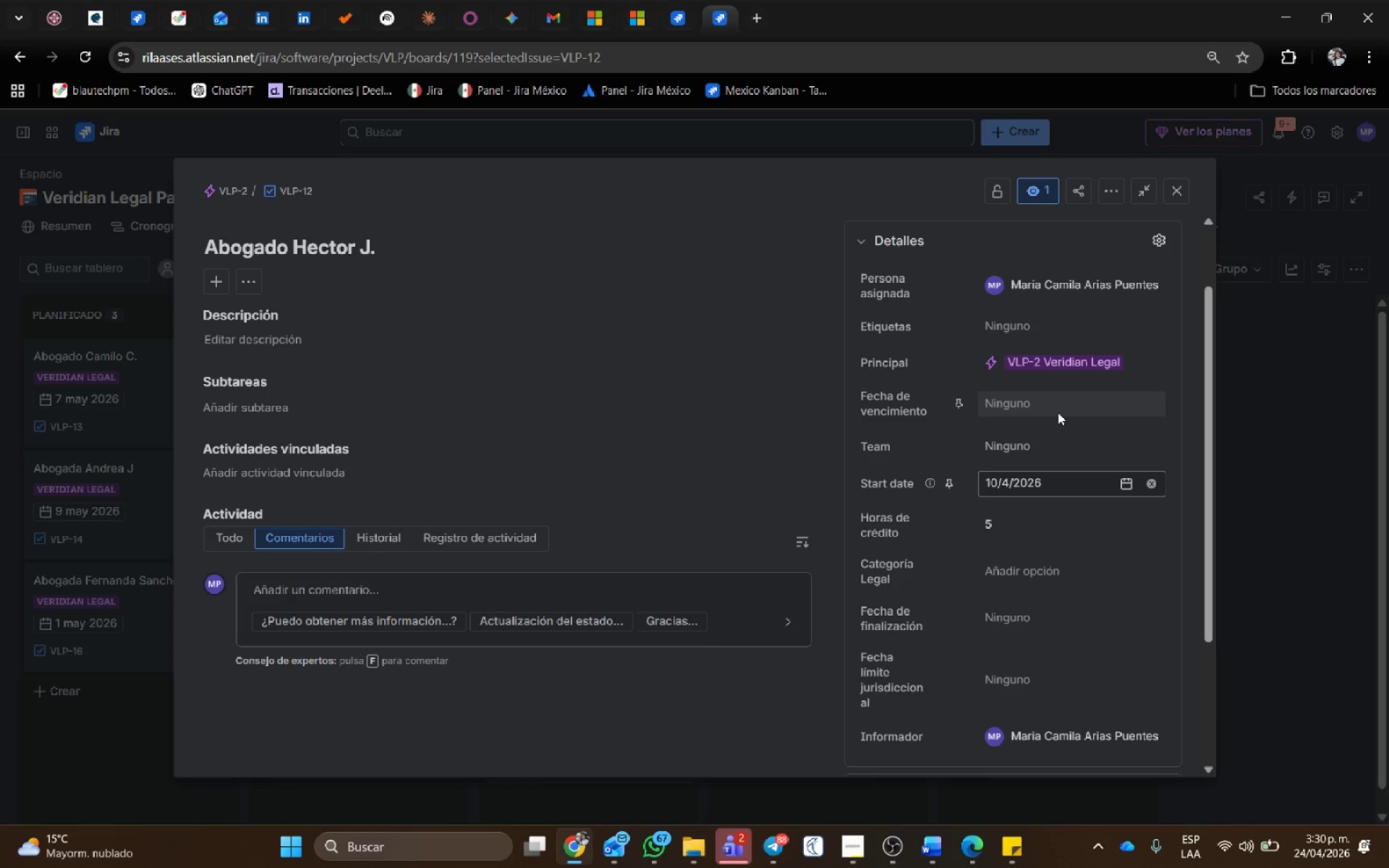 
left_click([1058, 412])
 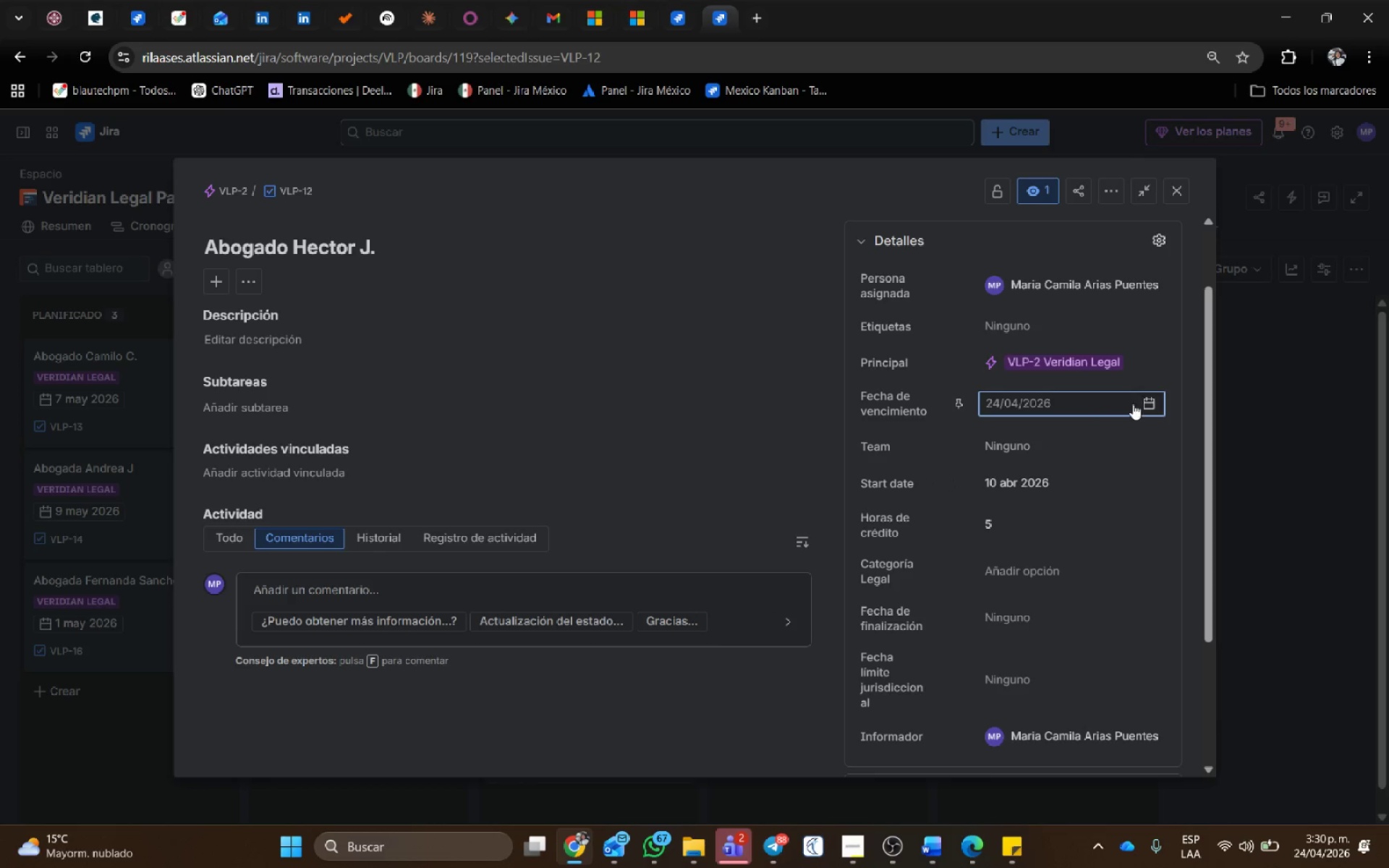 
left_click([1156, 402])
 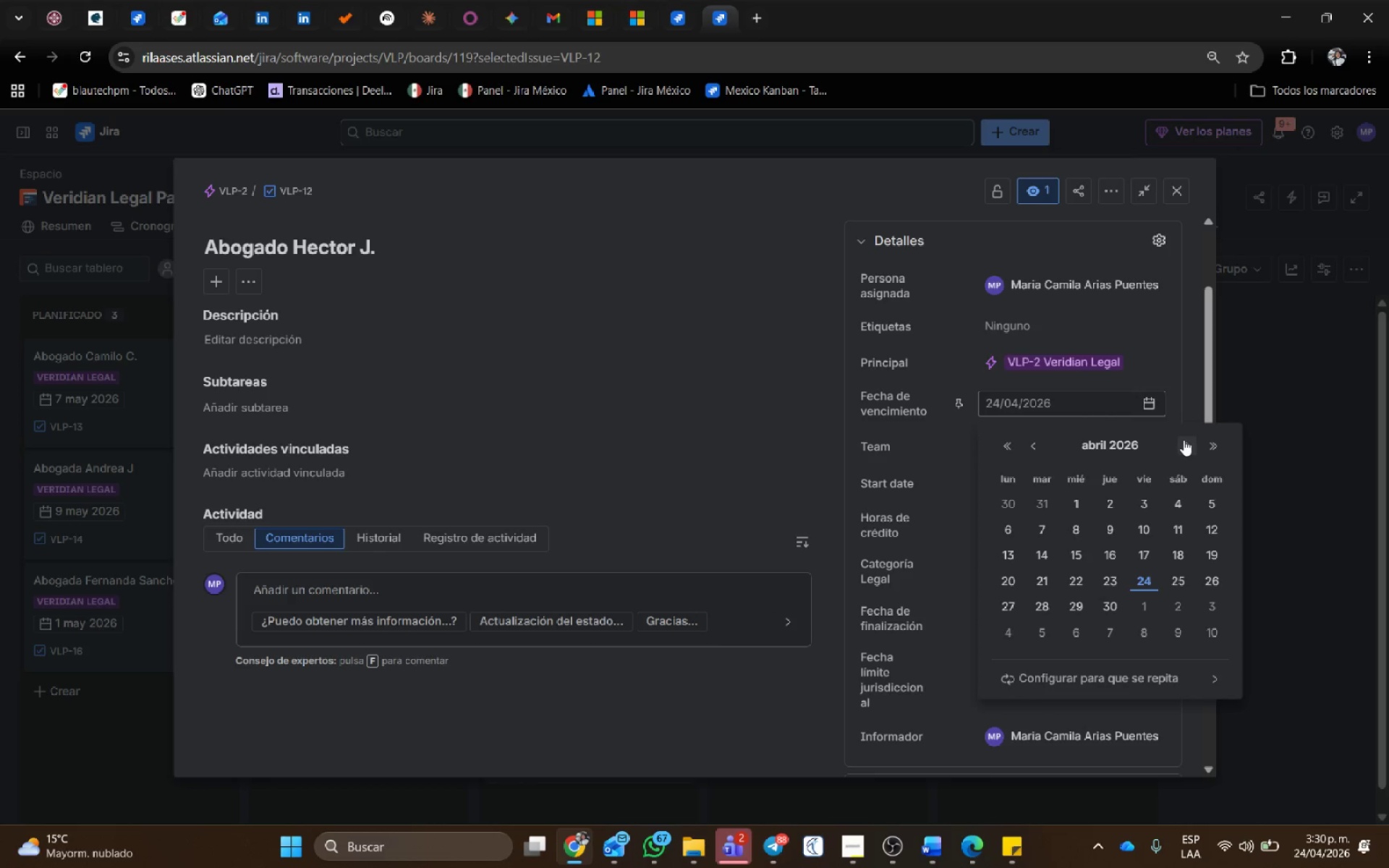 
double_click([1184, 440])
 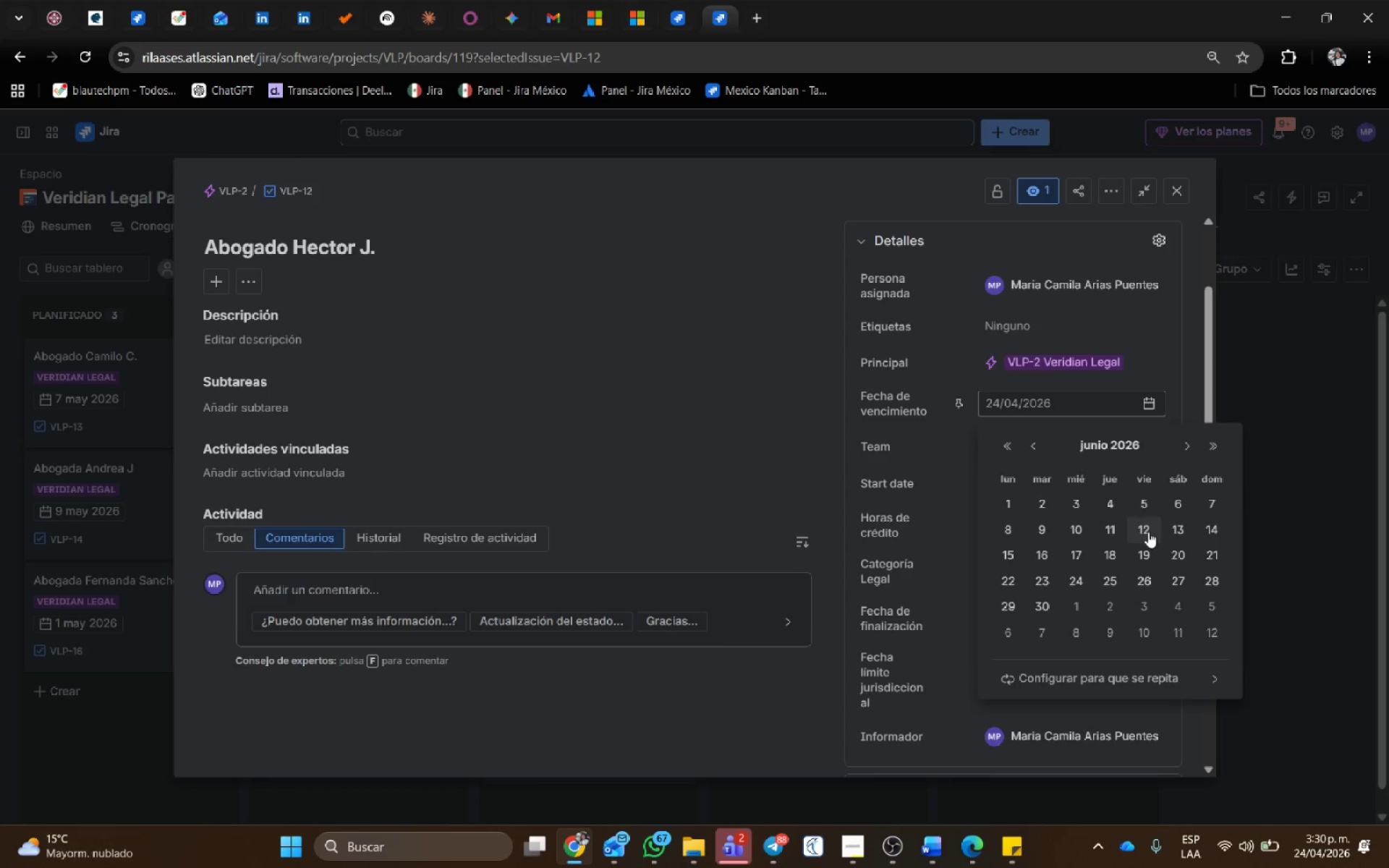 
left_click([1149, 537])
 